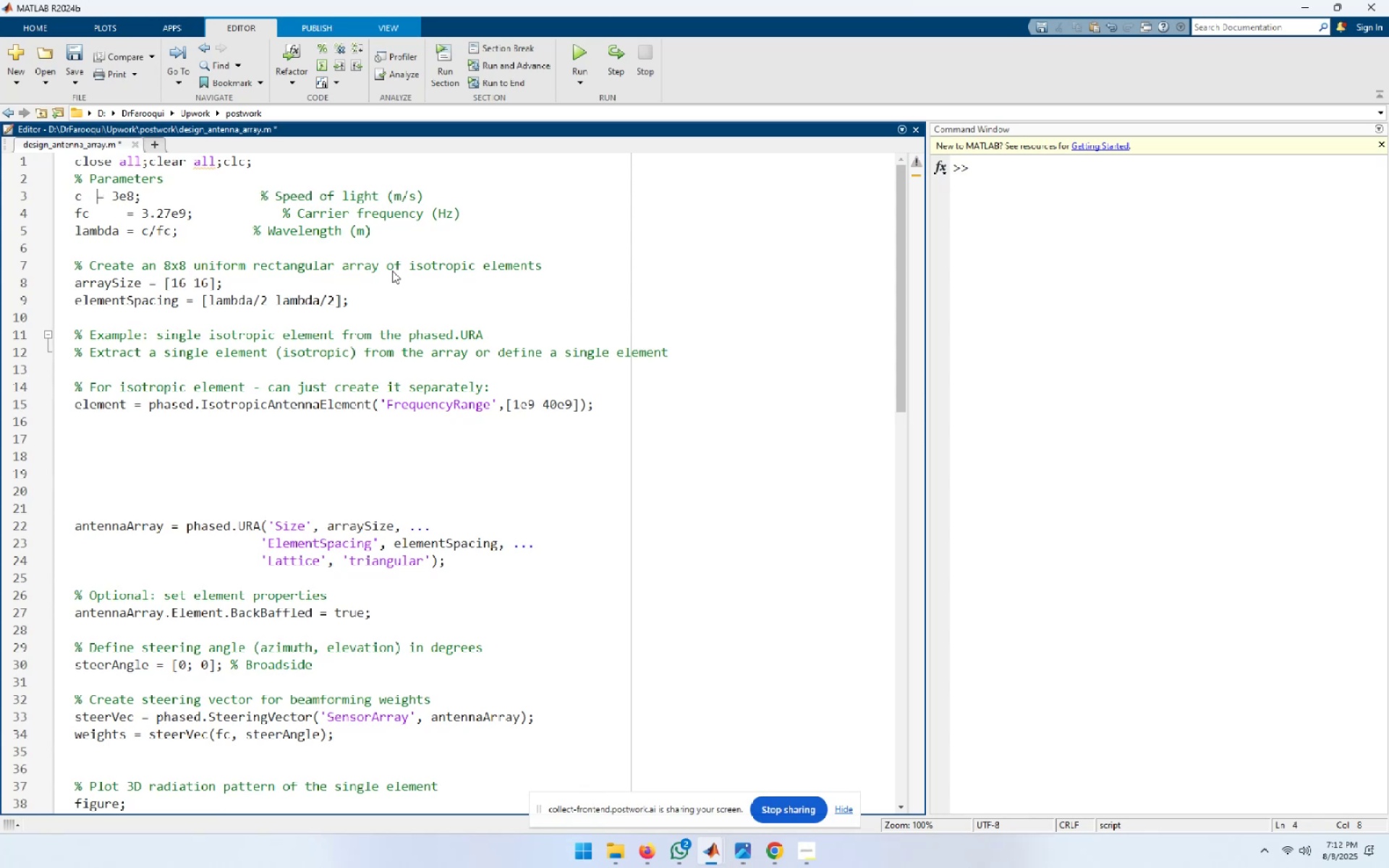 
key(Space)
 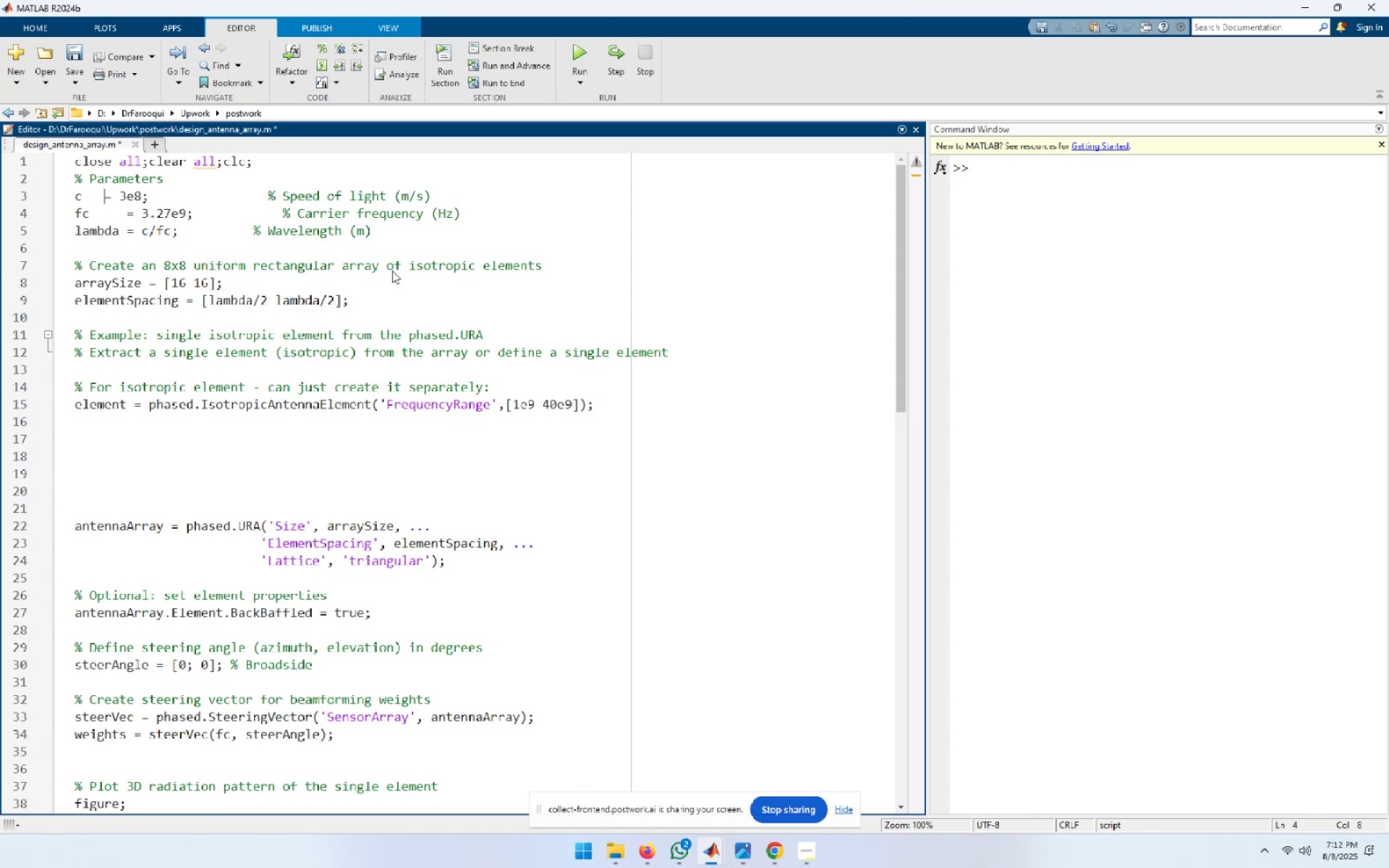 
key(Space)
 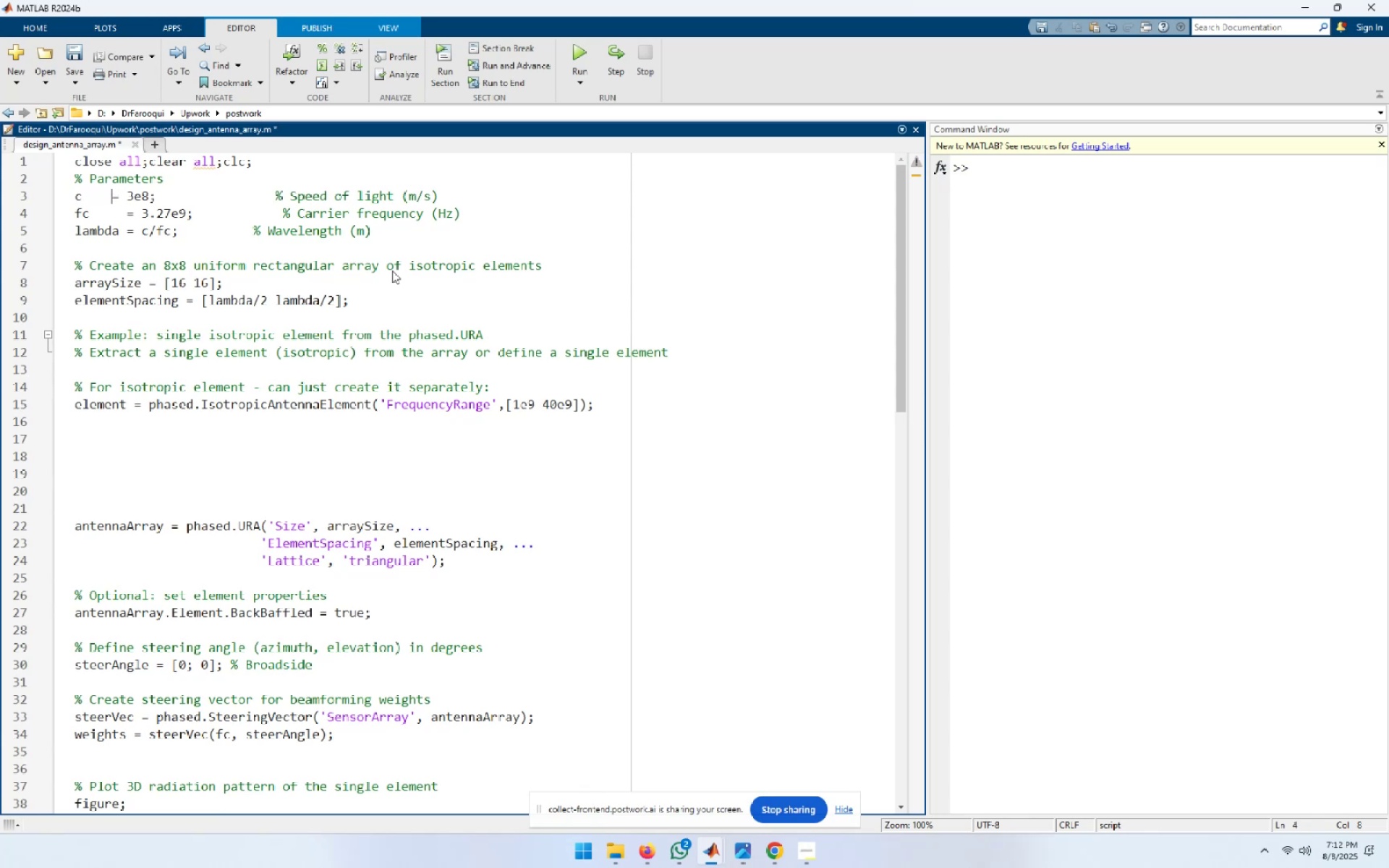 
key(Space)
 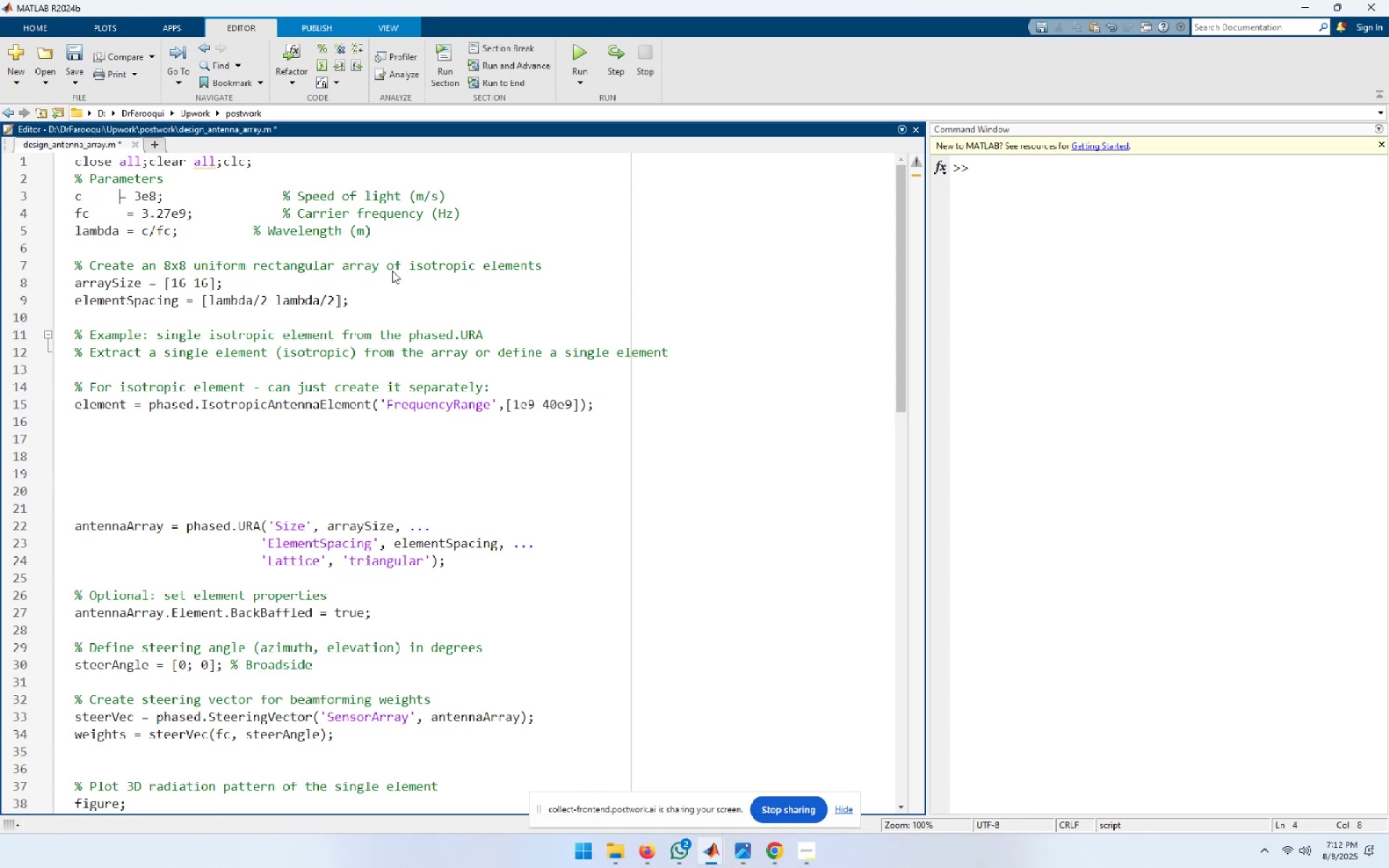 
key(Space)
 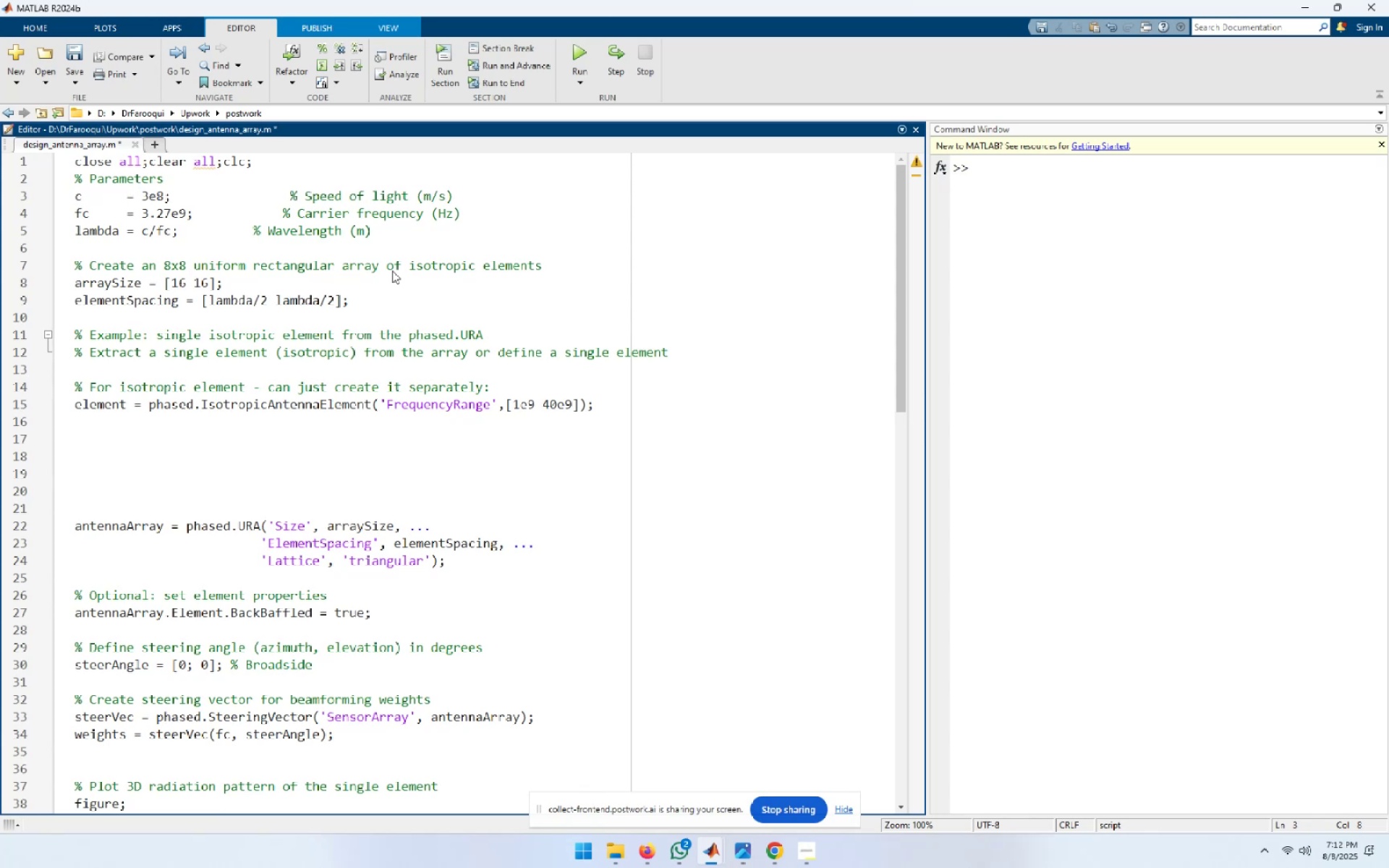 
hold_key(key=ArrowRight, duration=0.74)
 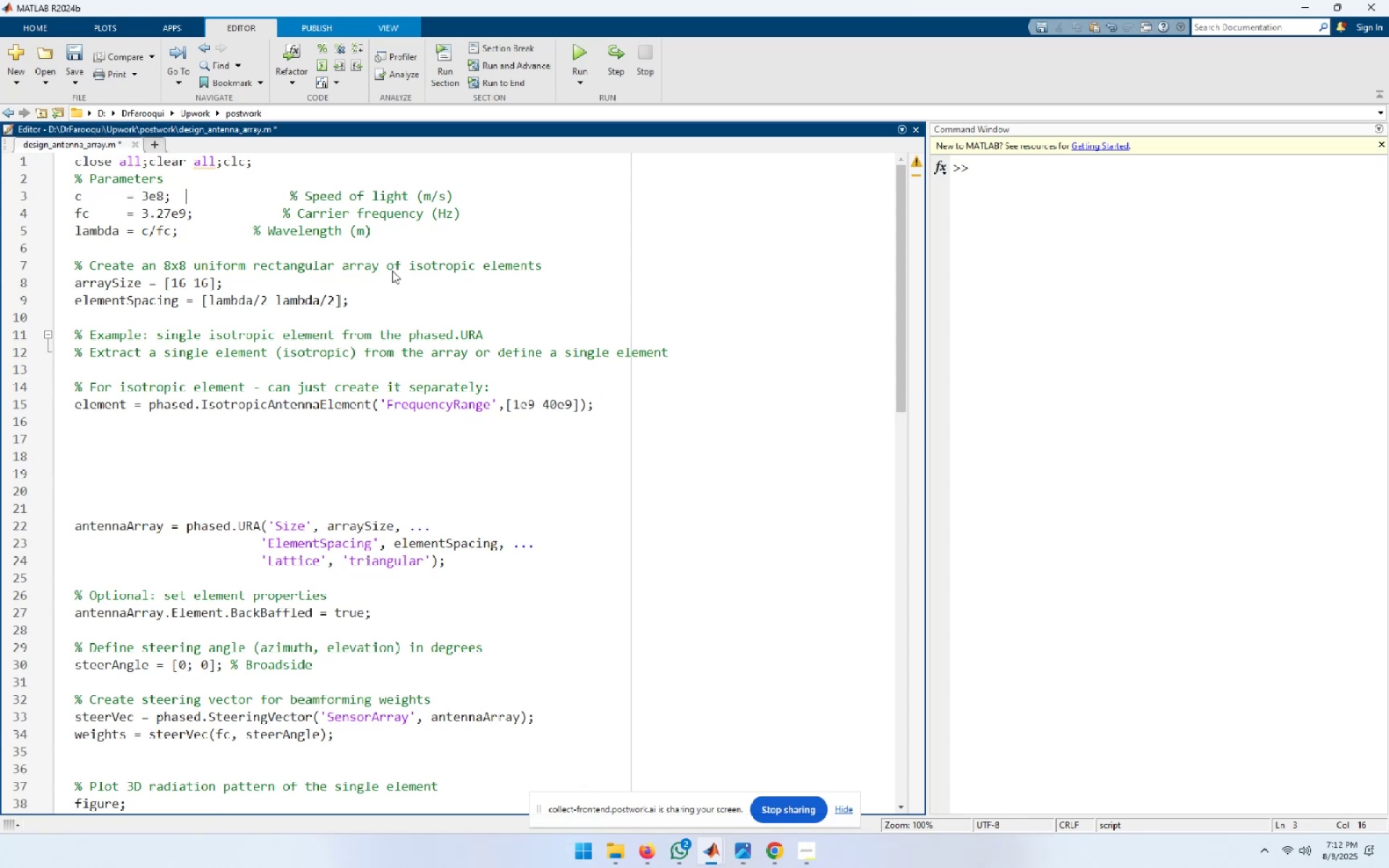 
key(Delete)
 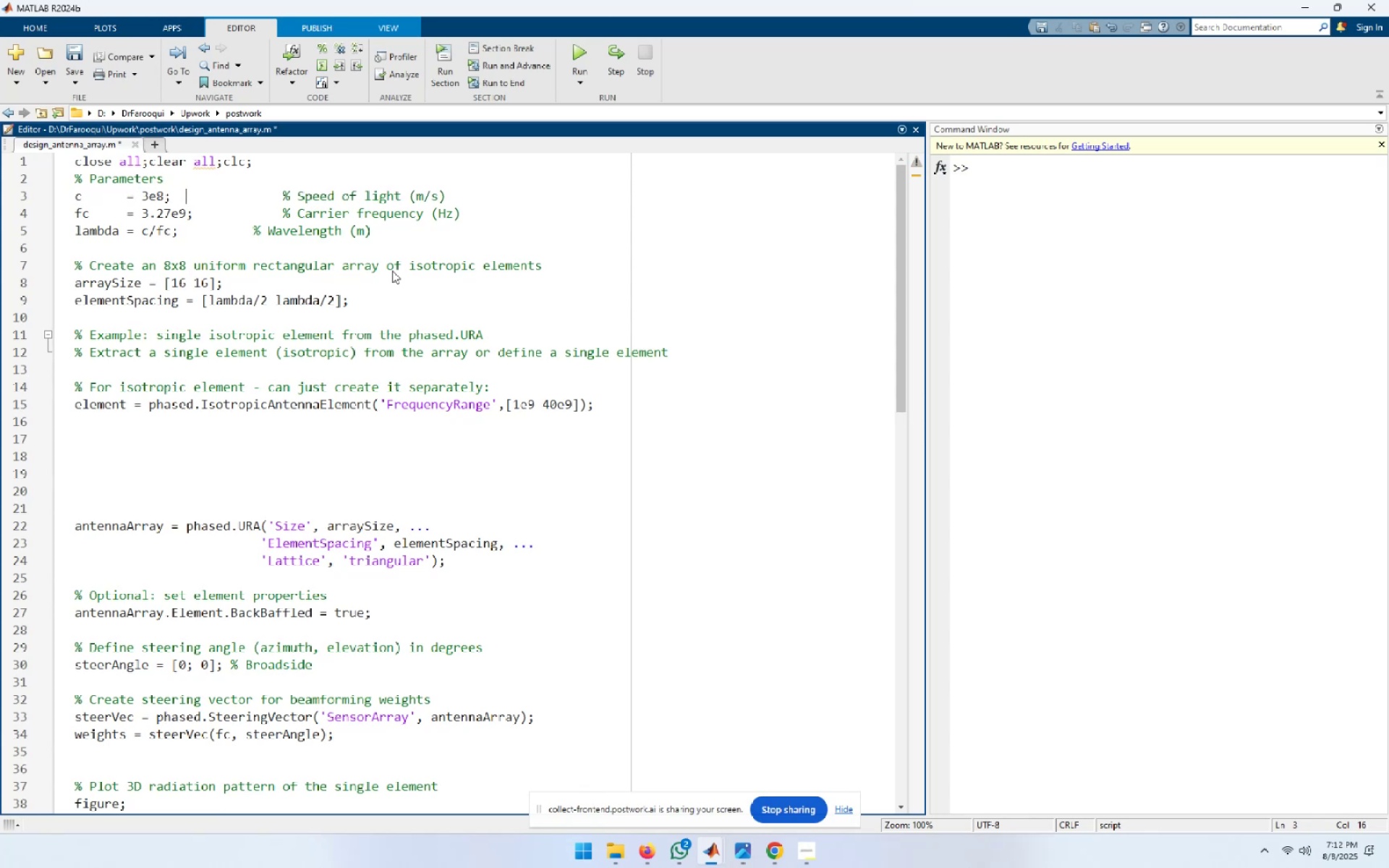 
key(Delete)
 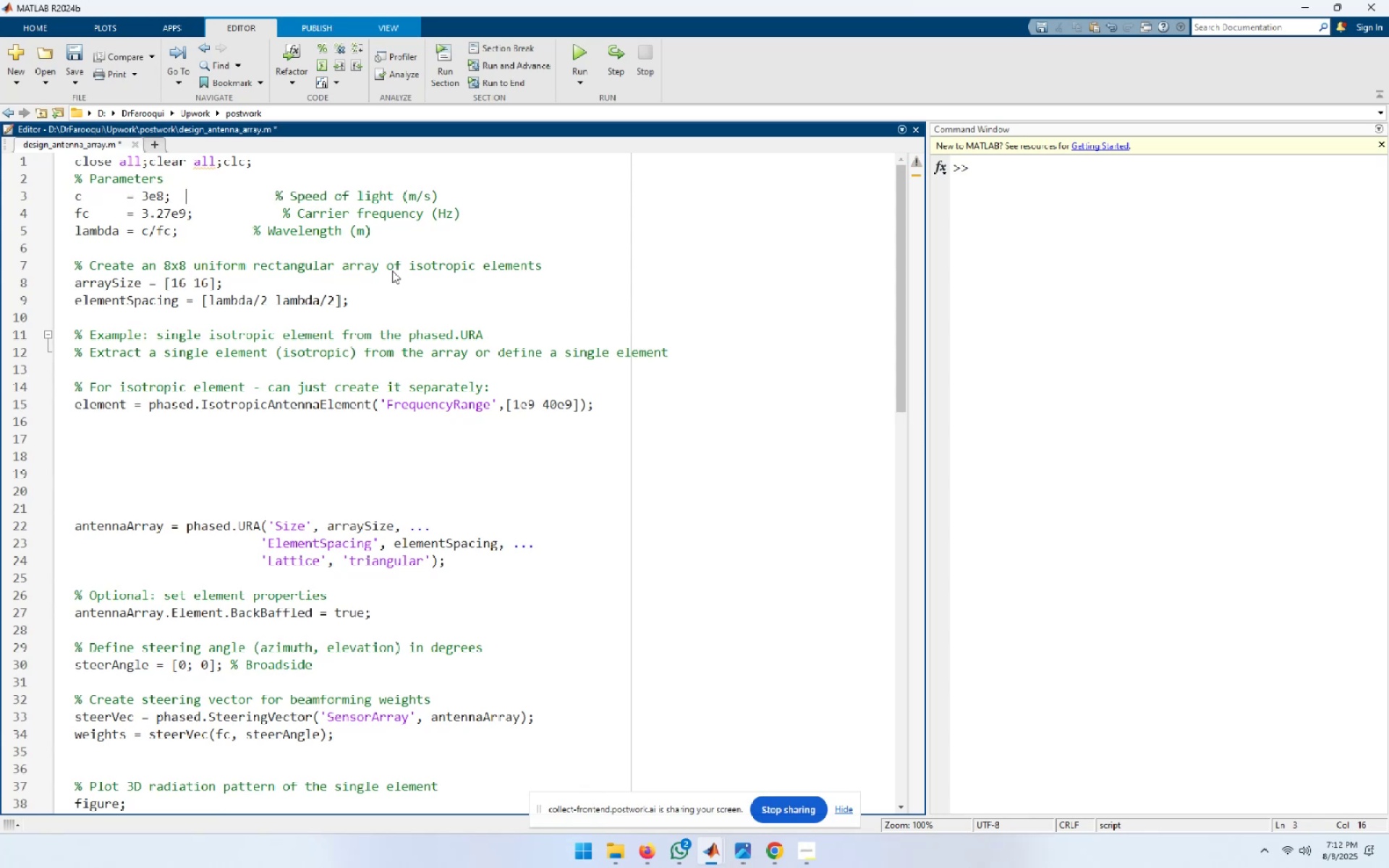 
key(Delete)
 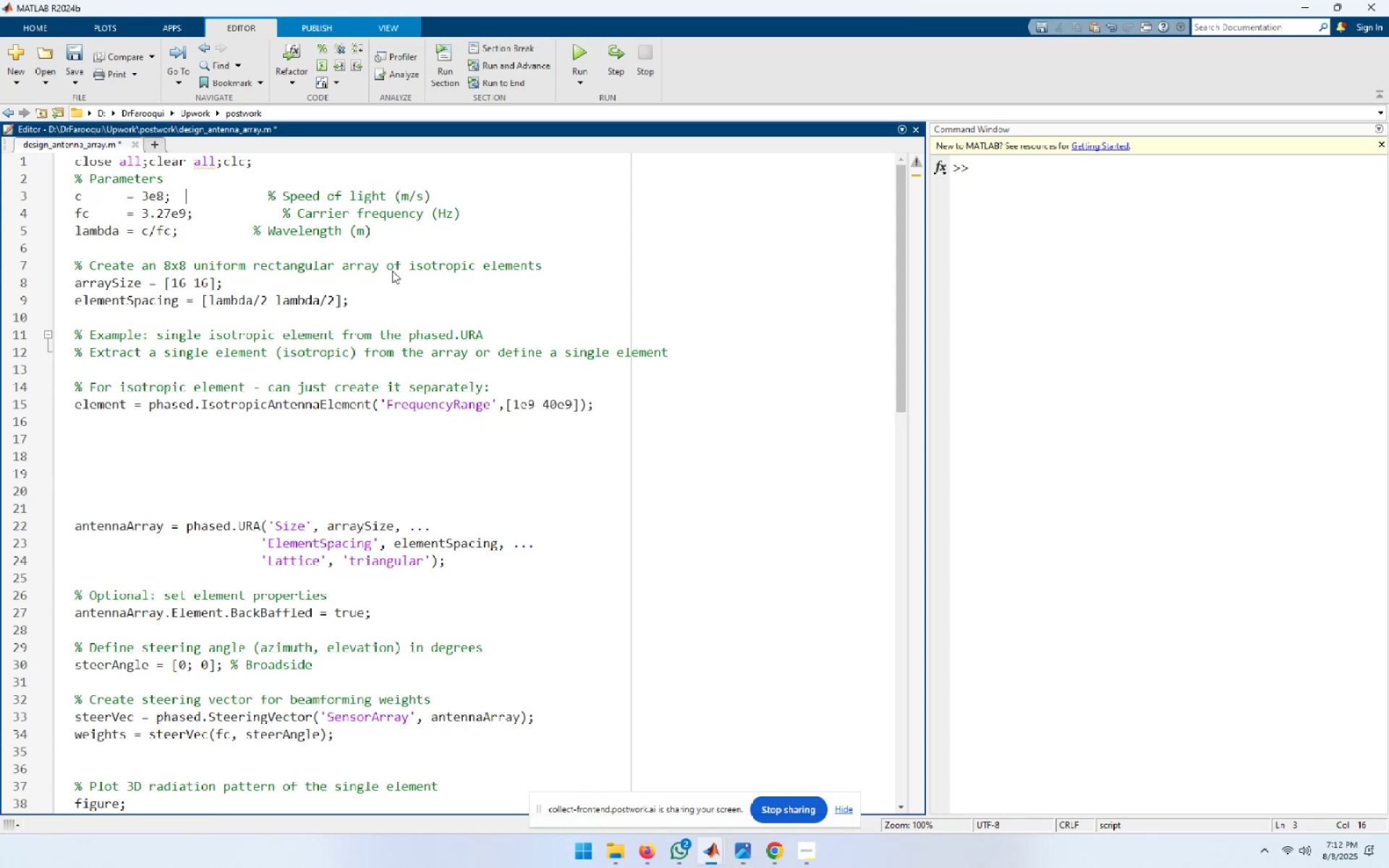 
key(ArrowDown)
 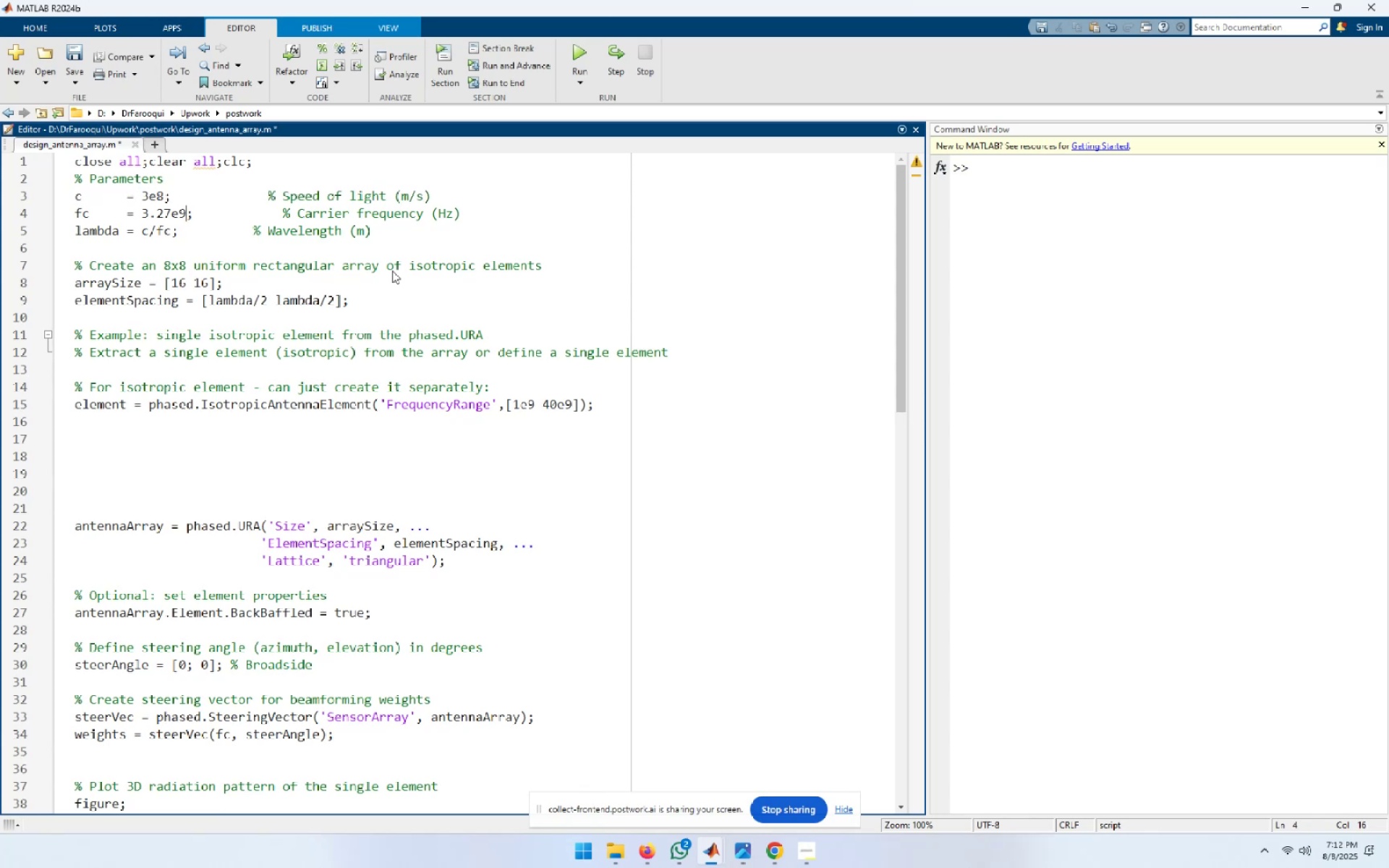 
key(ArrowRight)
 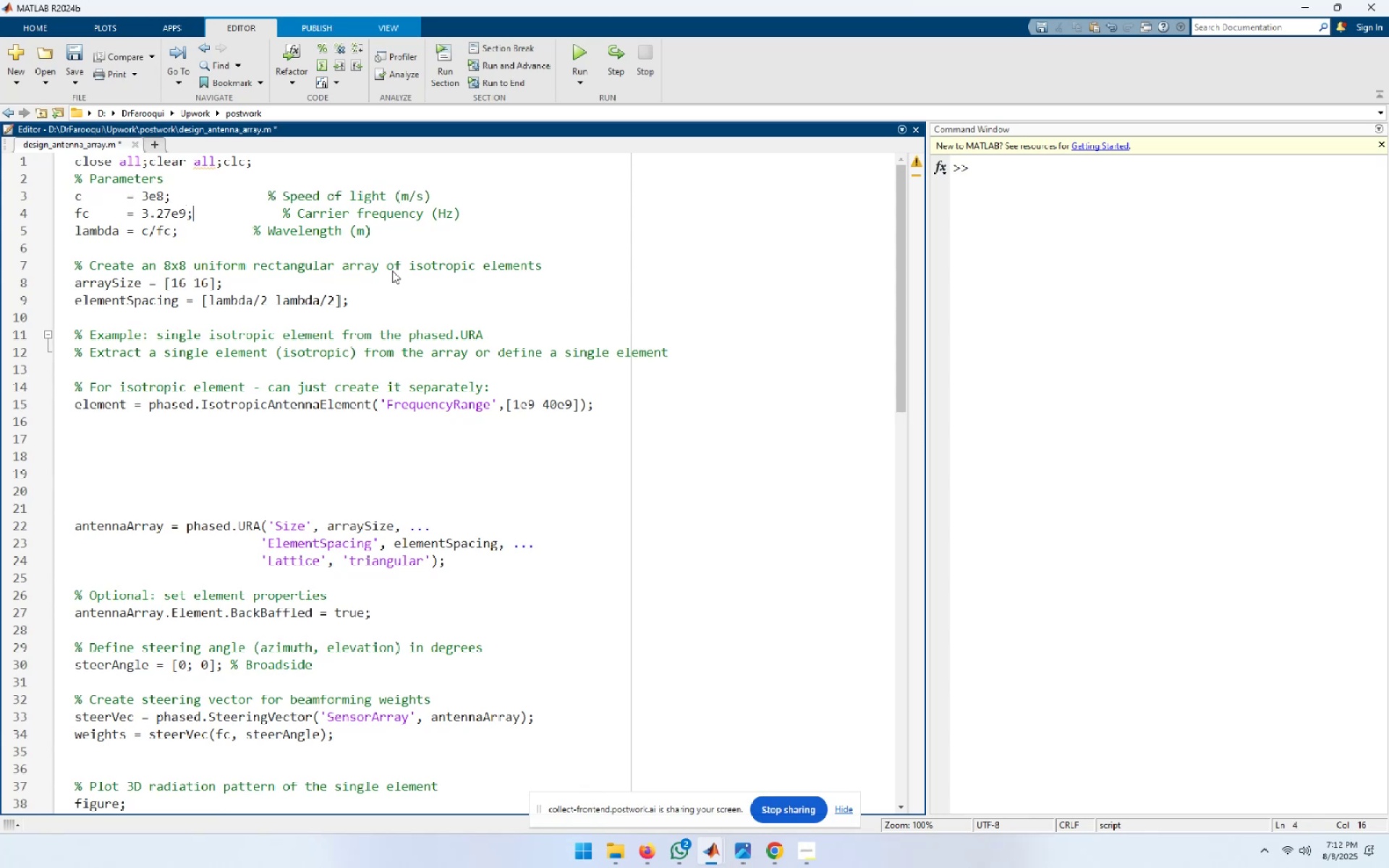 
key(Delete)
 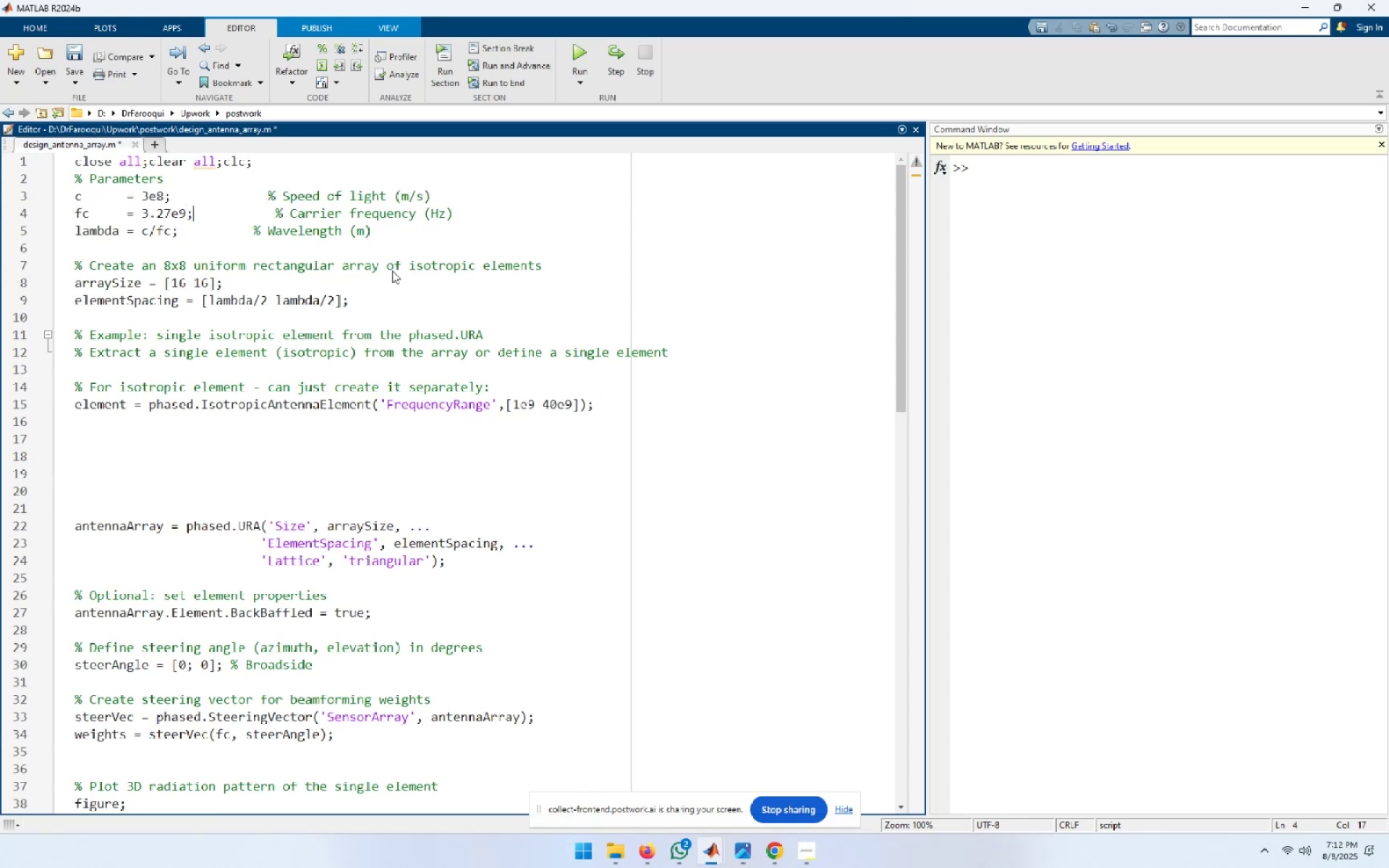 
key(Delete)
 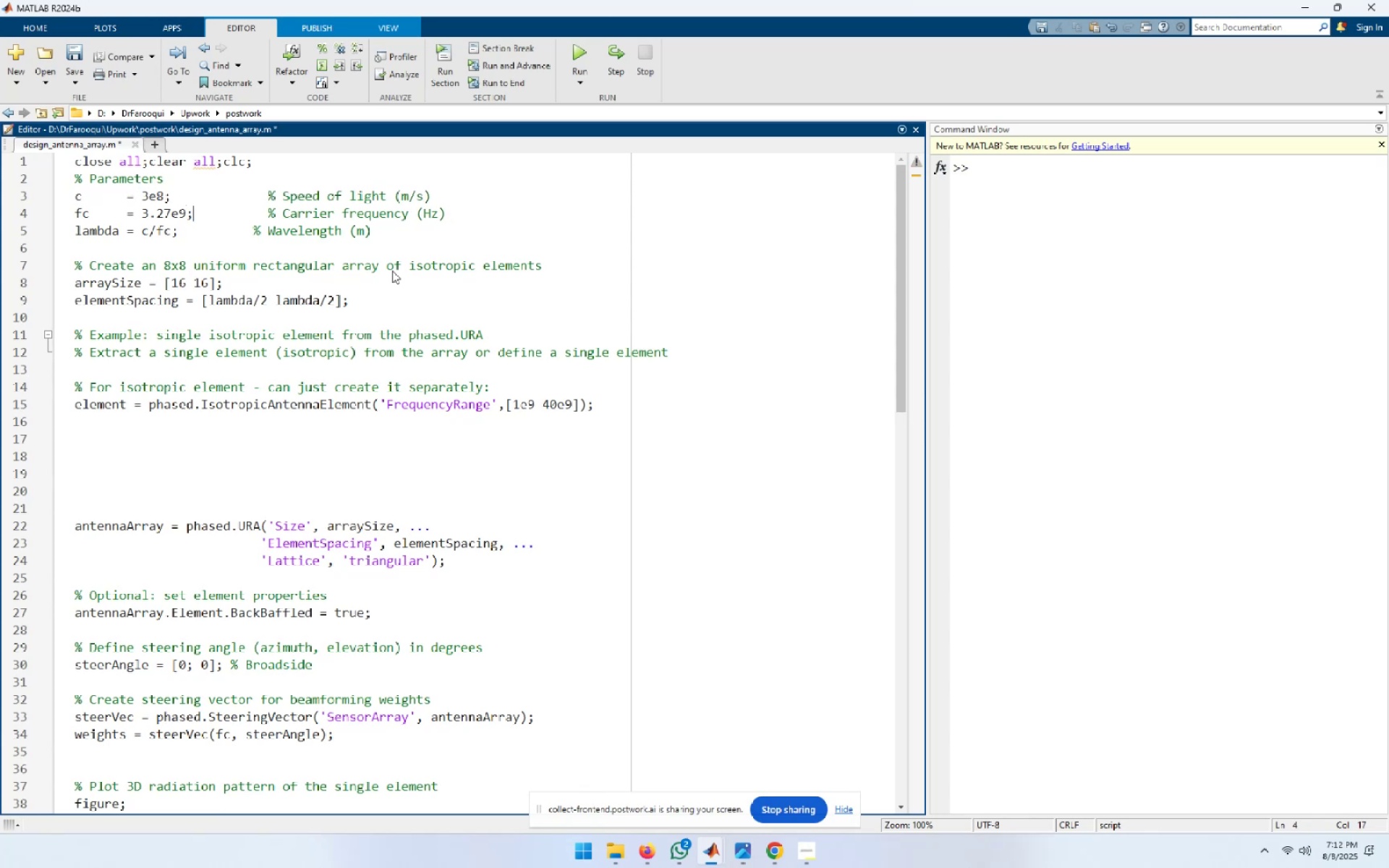 
key(Delete)
 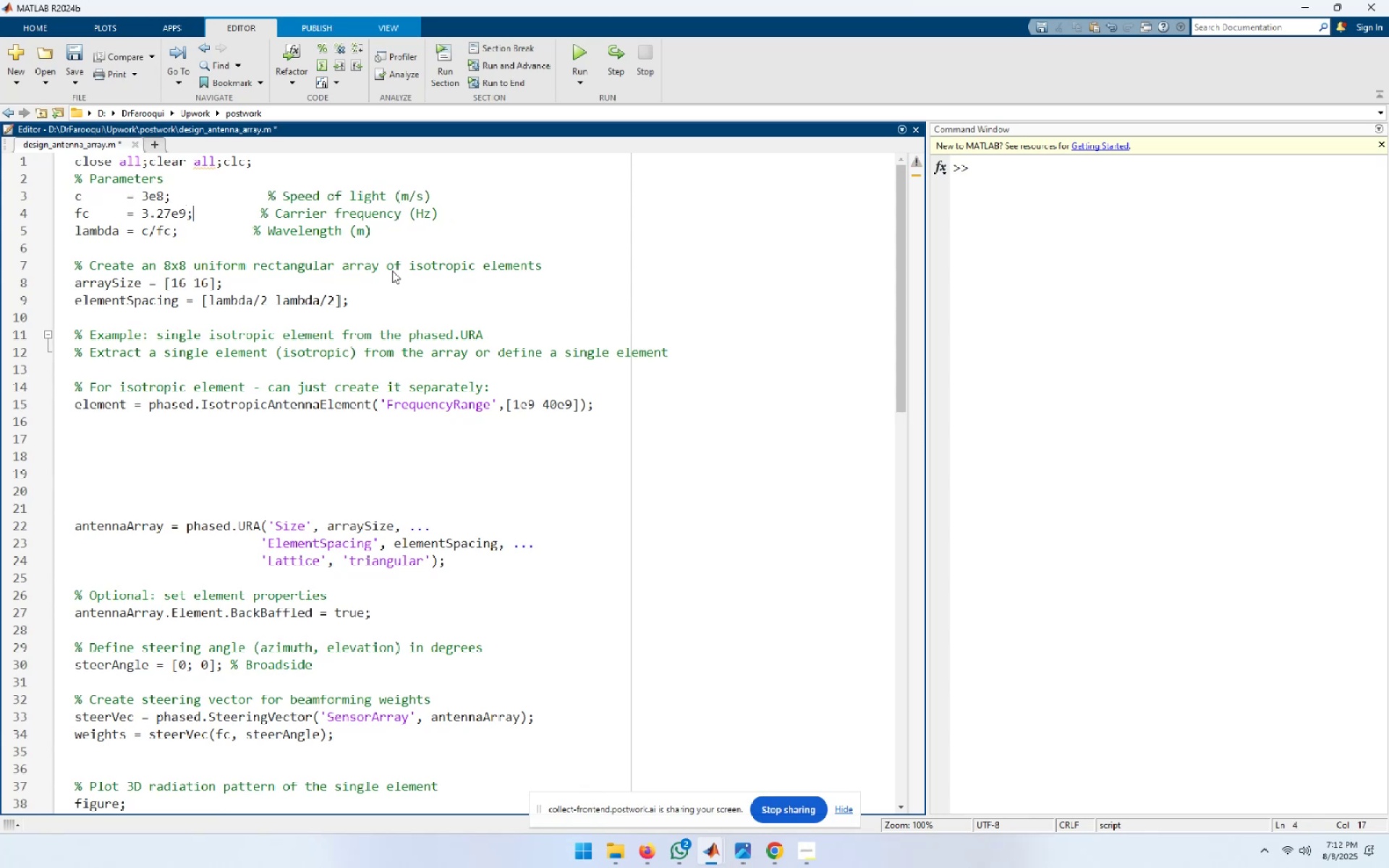 
key(Delete)
 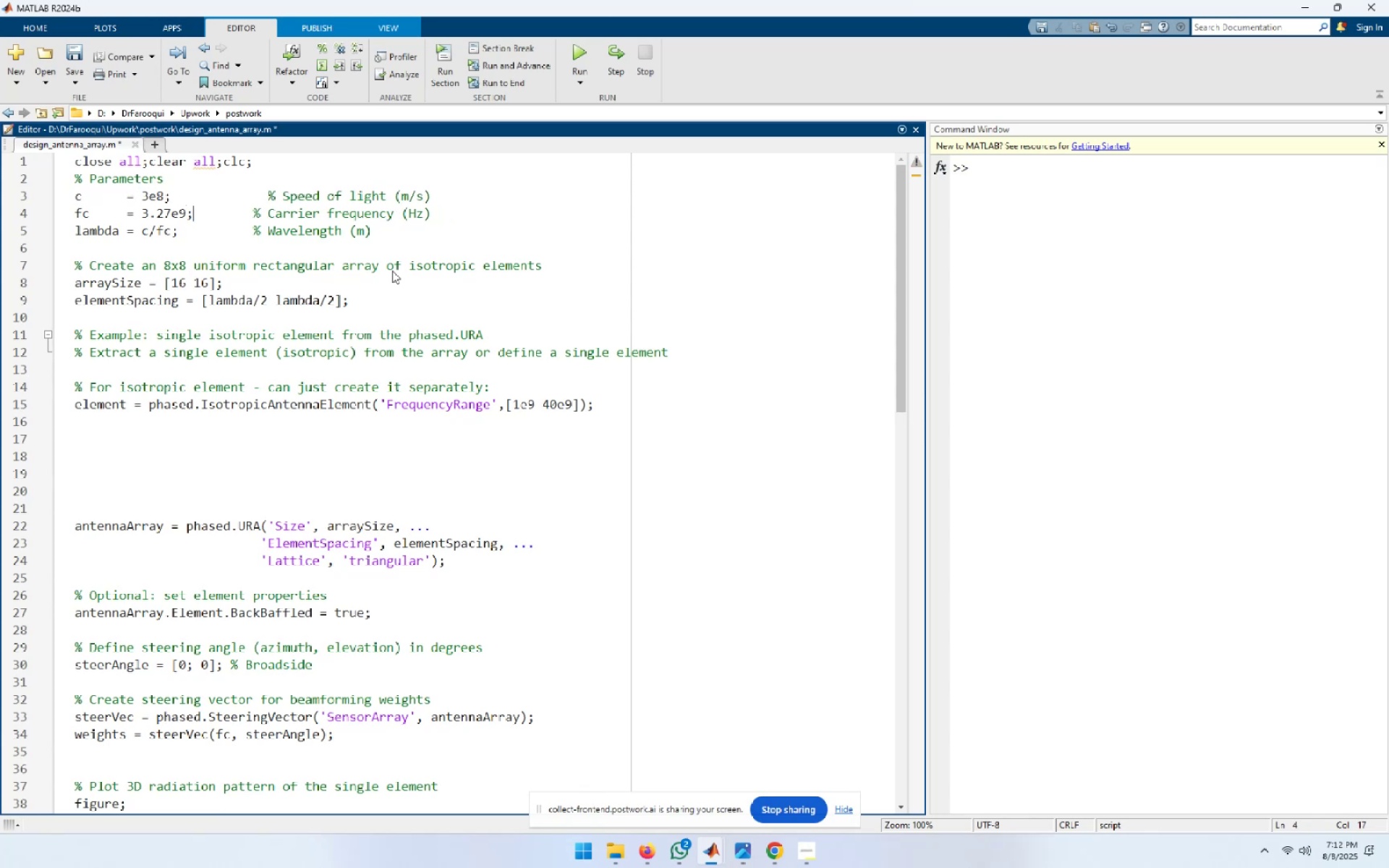 
key(ArrowUp)
 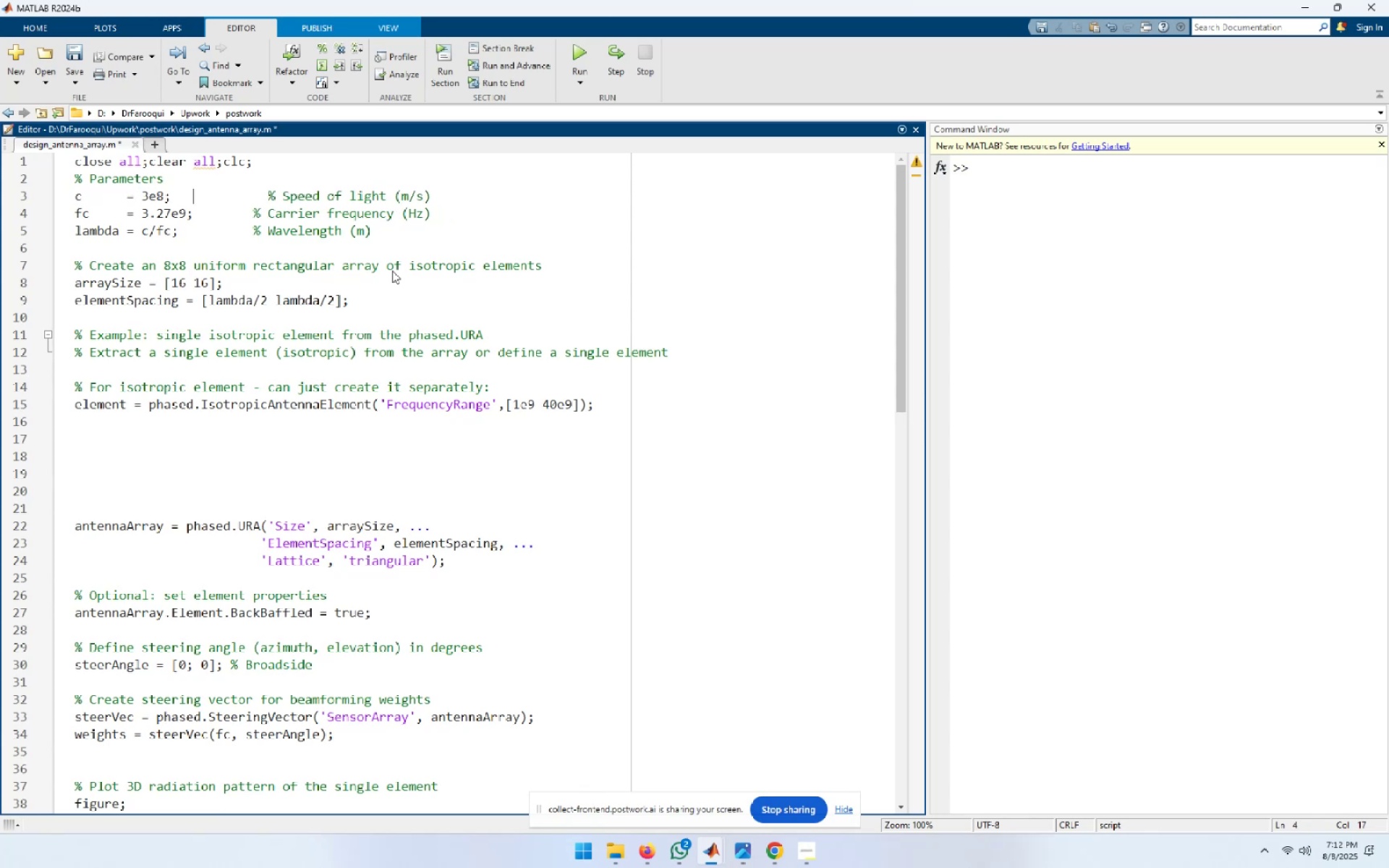 
key(Delete)
 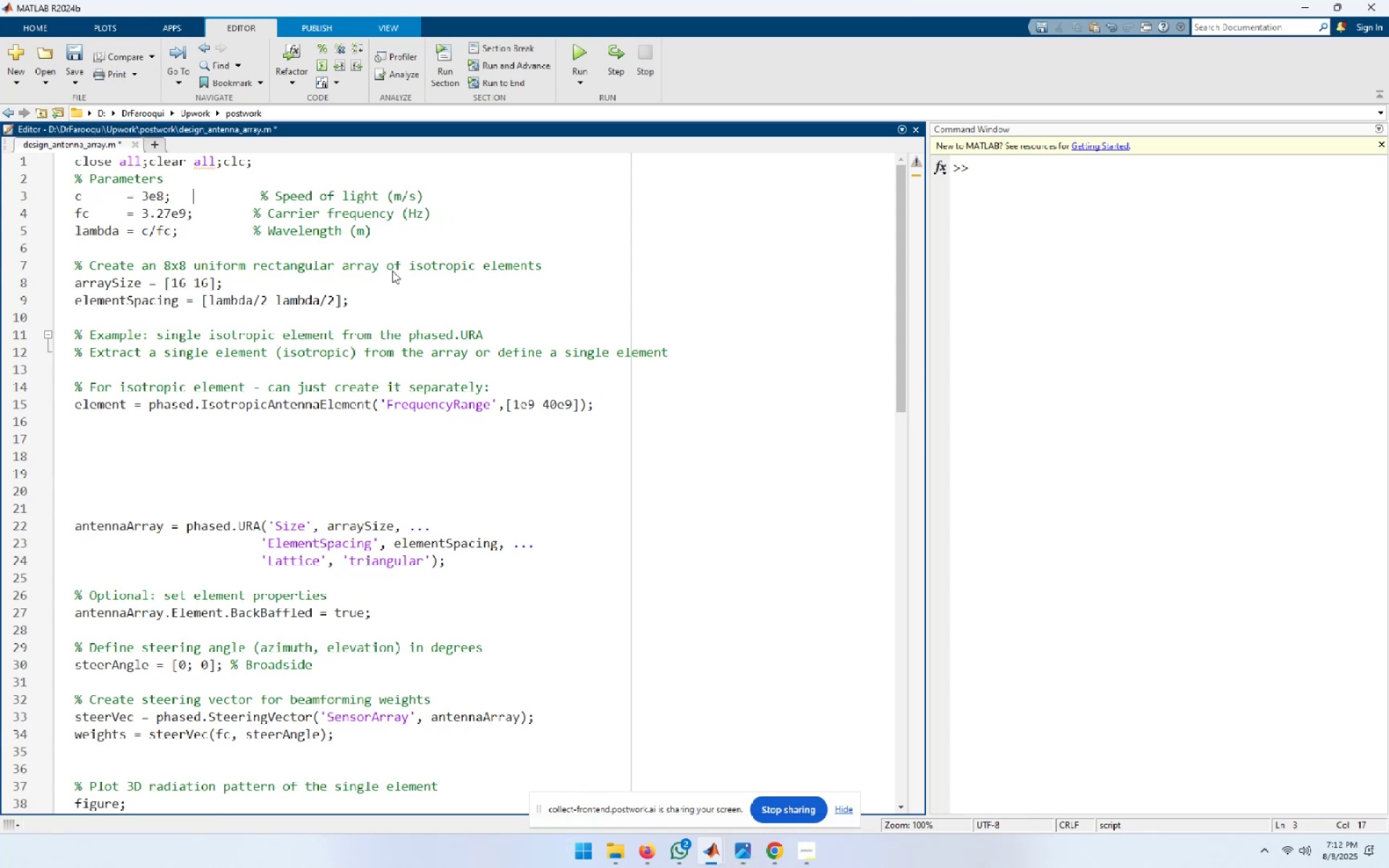 
key(Delete)
 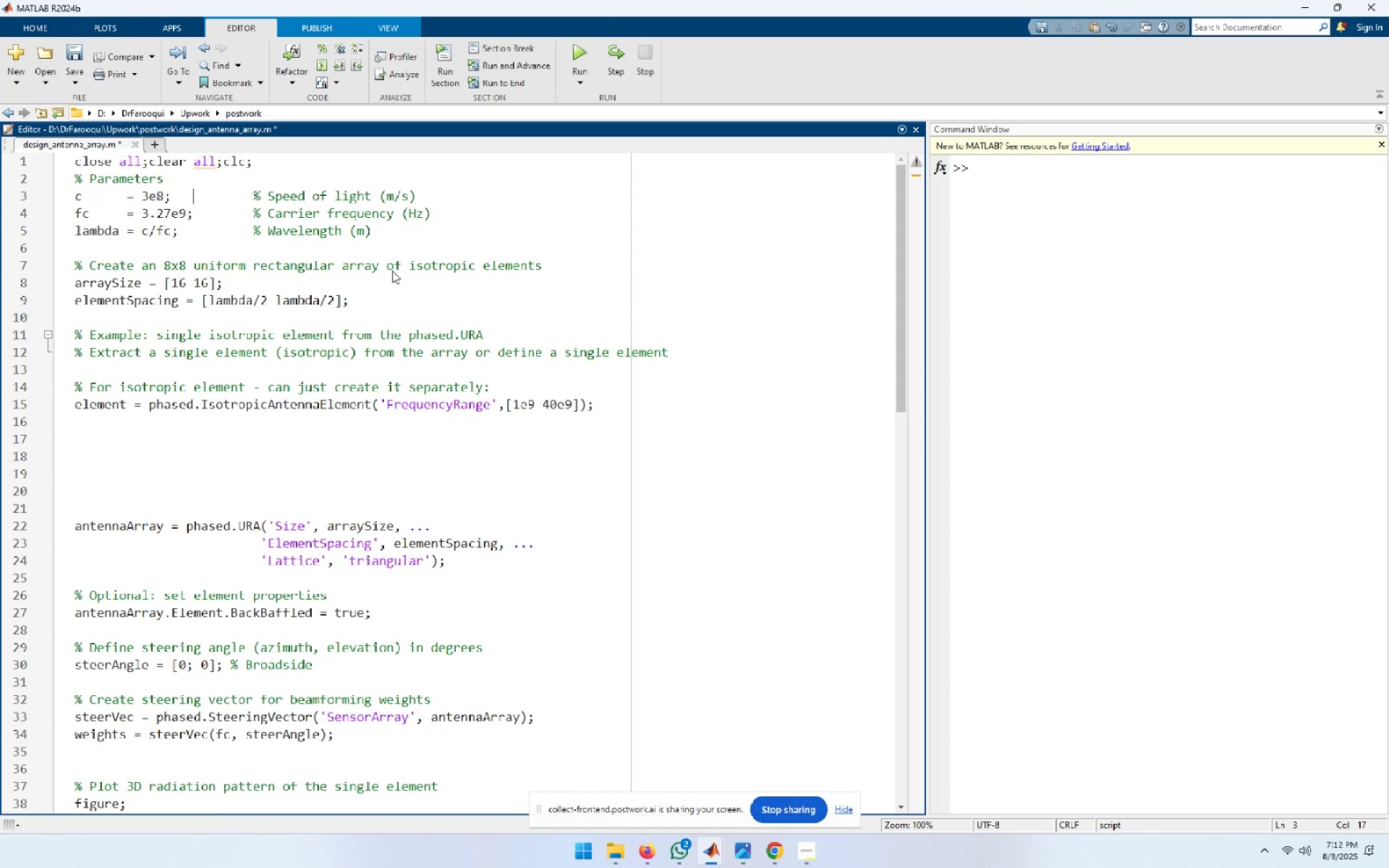 
key(Delete)
 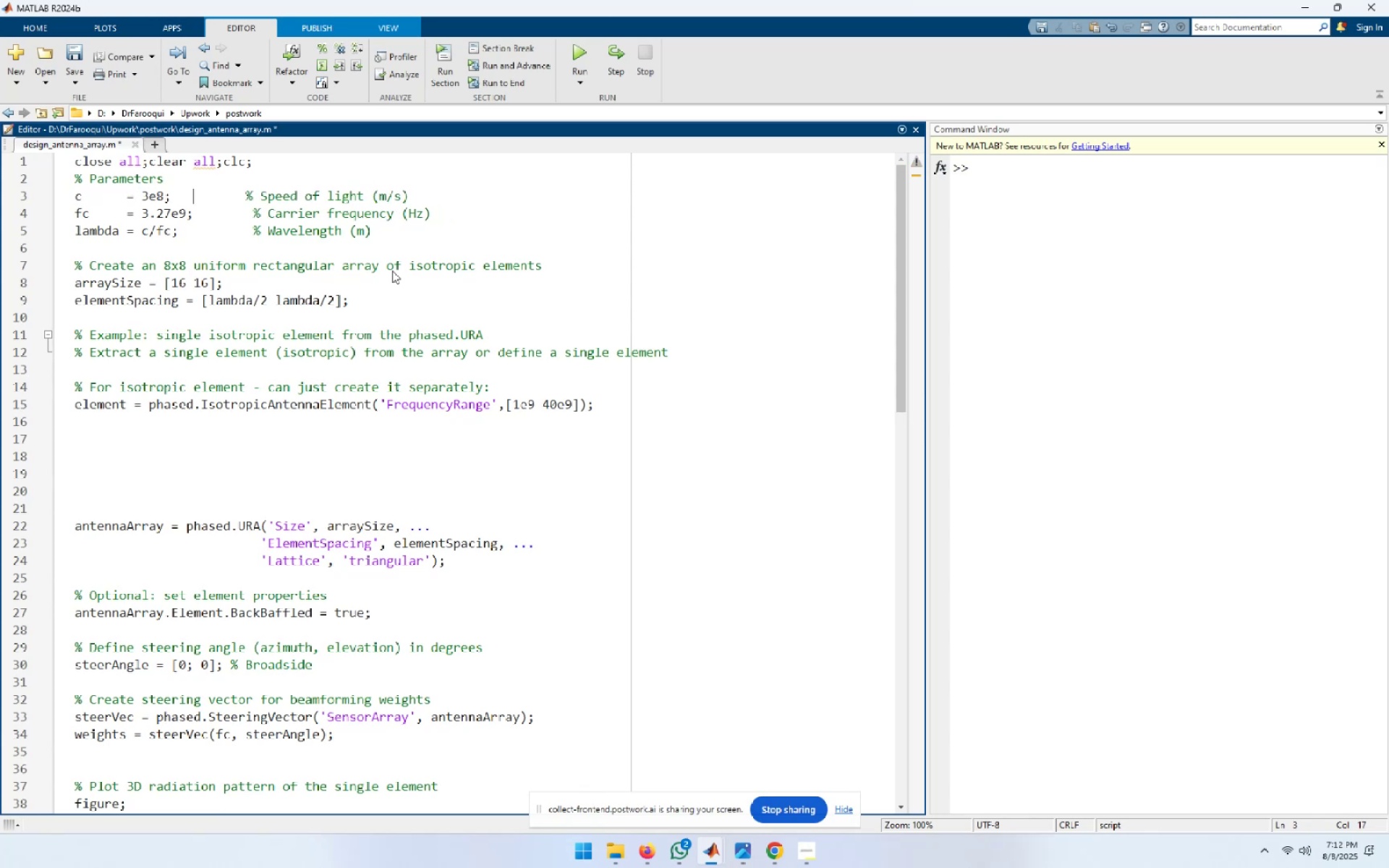 
key(Space)
 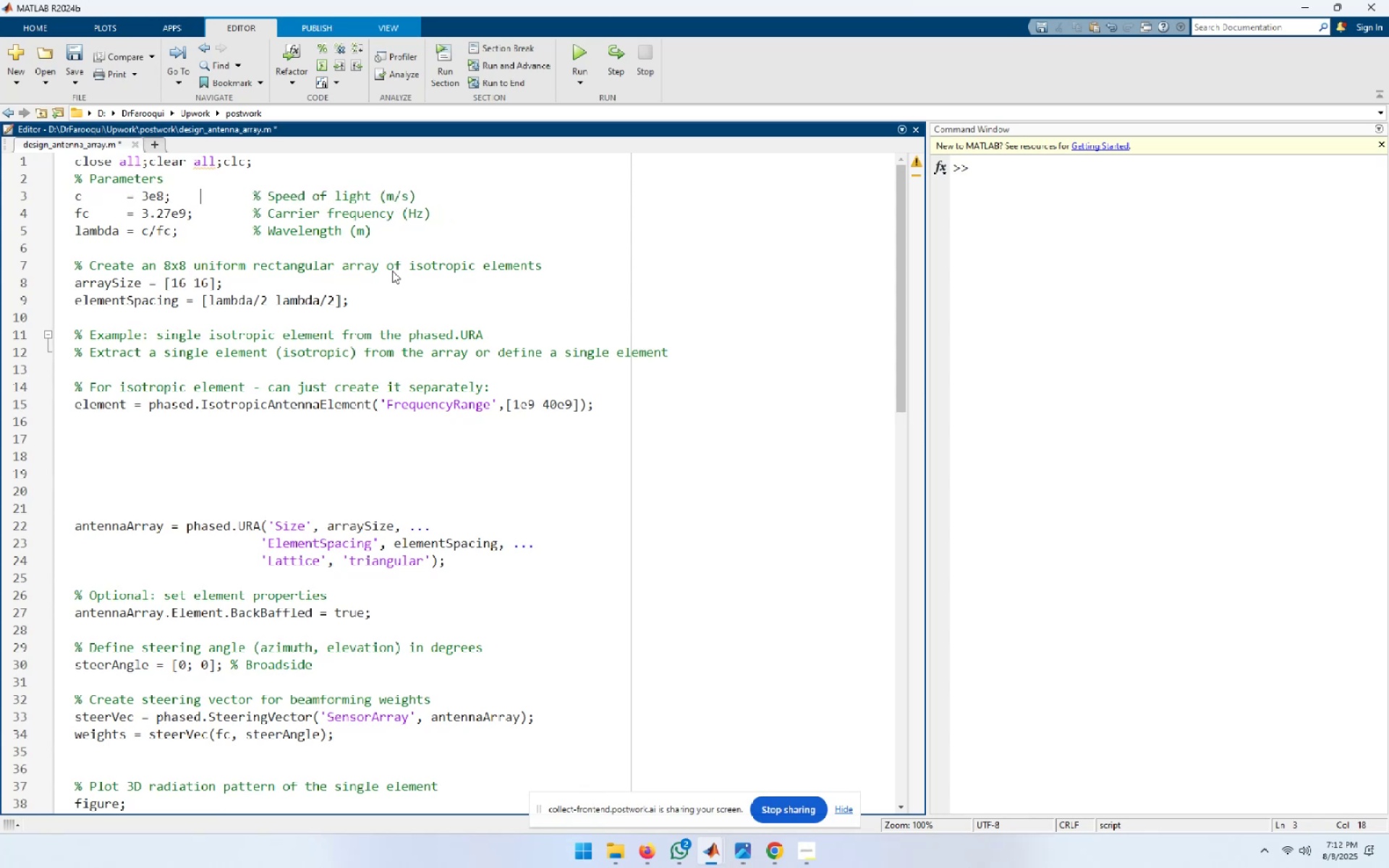 
key(ArrowDown)
 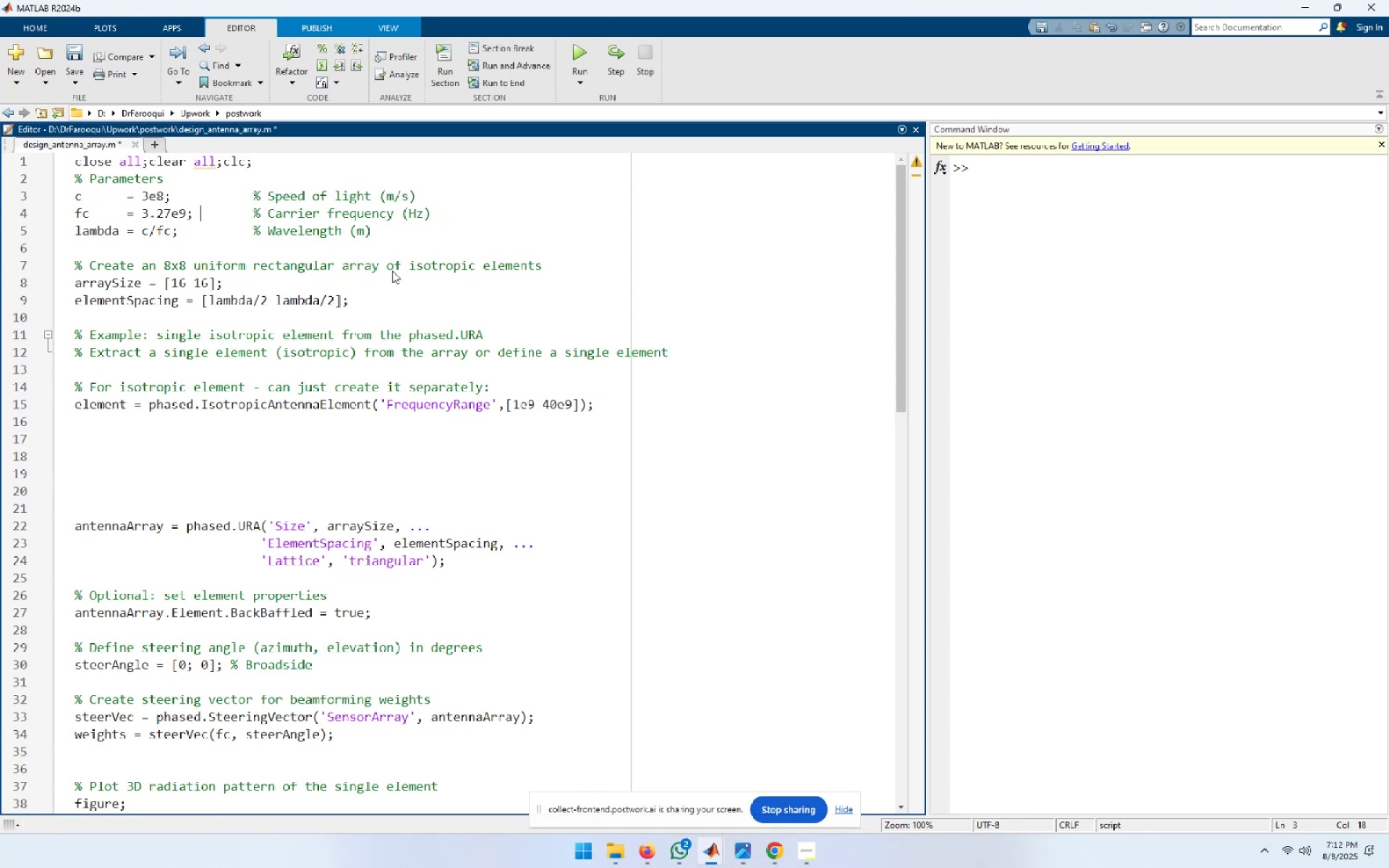 
key(ArrowDown)
 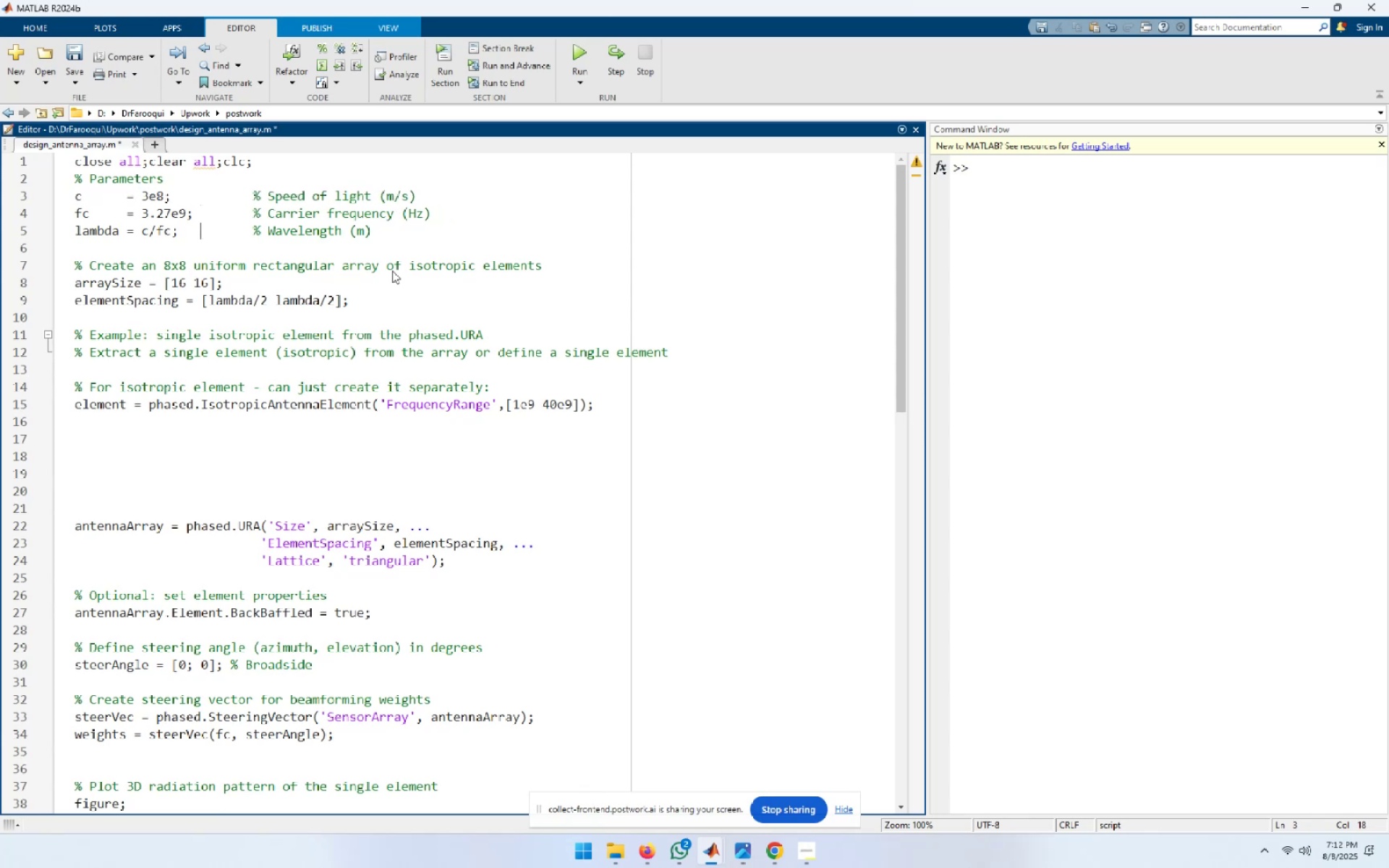 
key(ArrowDown)
 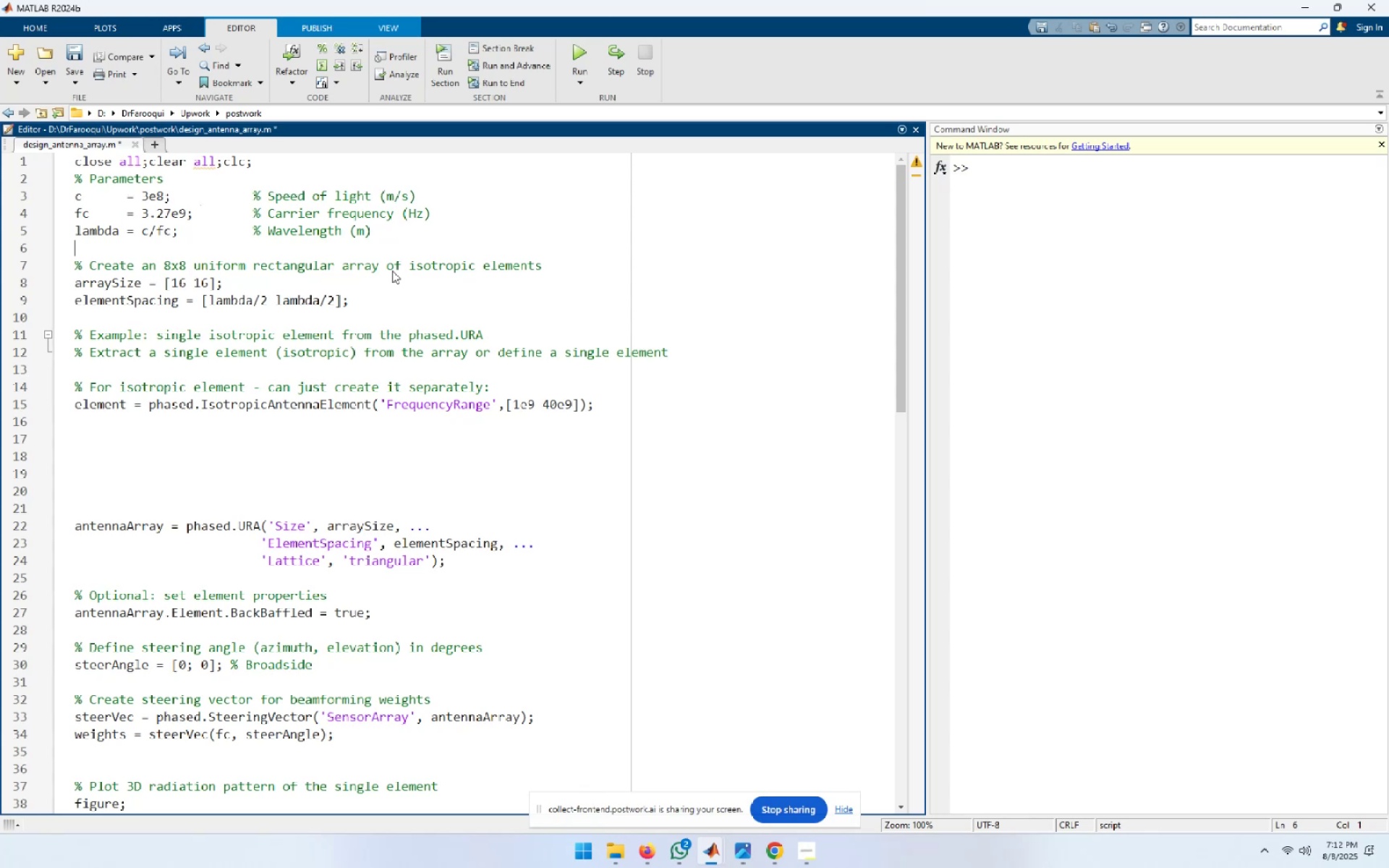 
key(ArrowDown)
 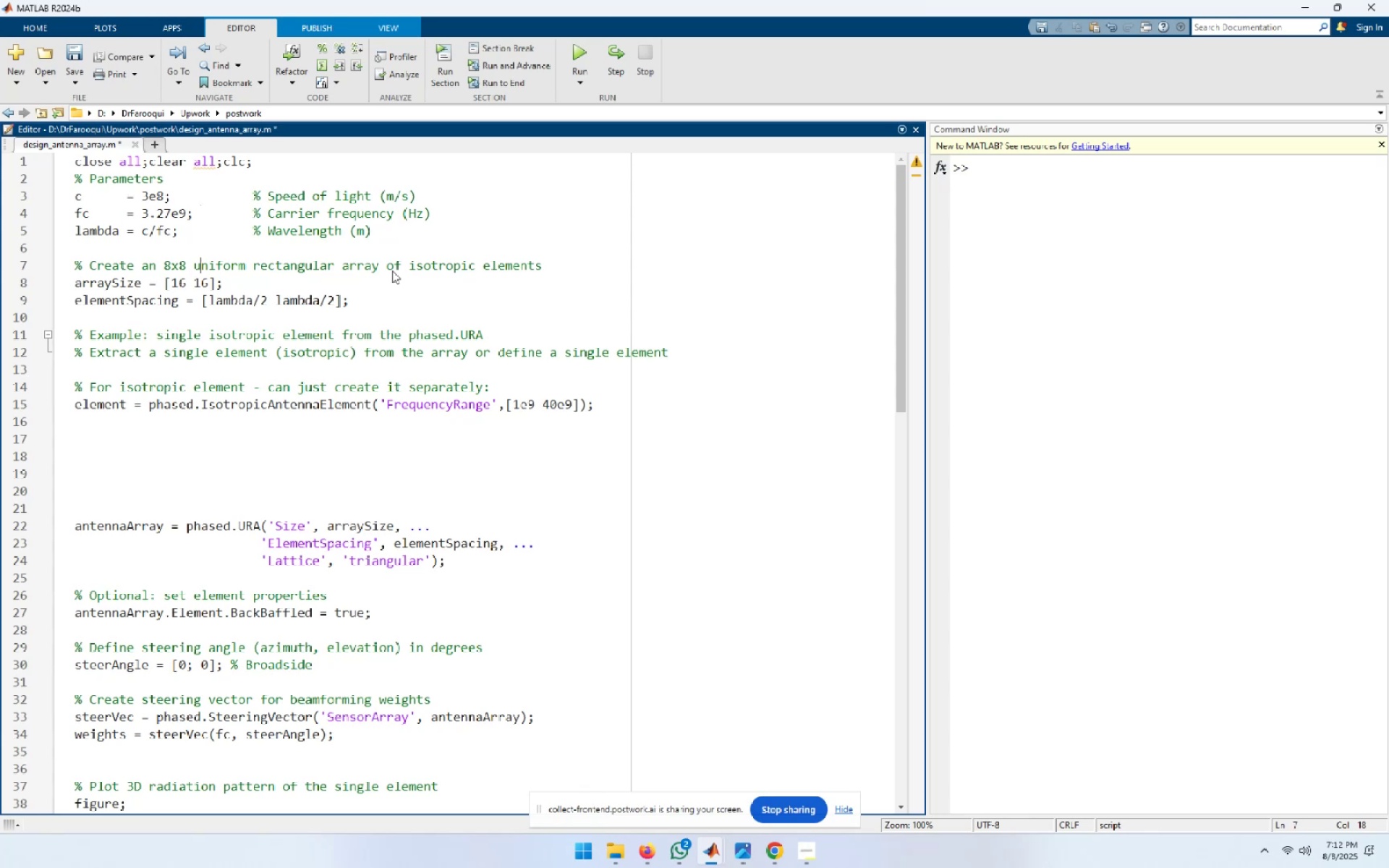 
key(ArrowLeft)
 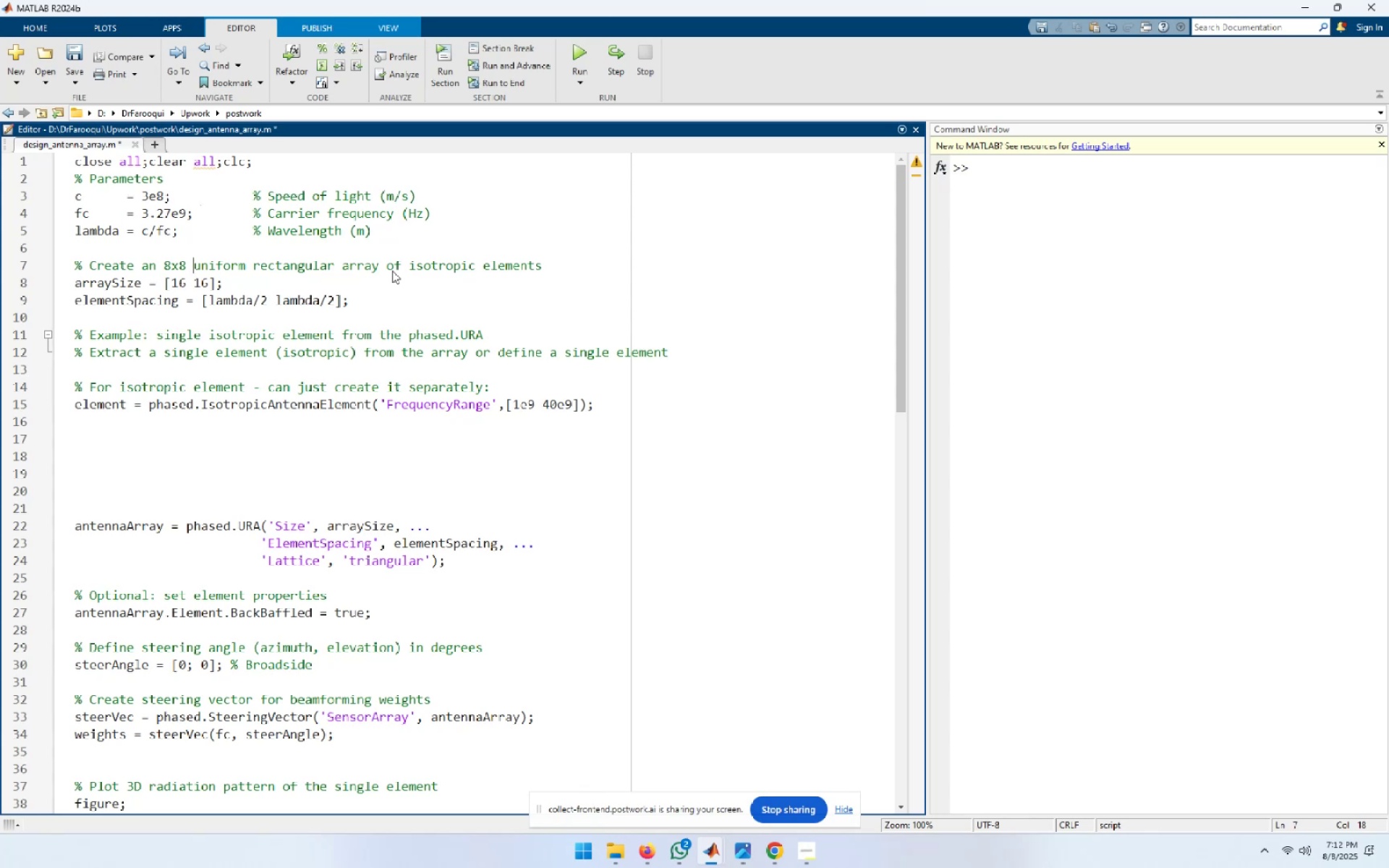 
key(ArrowLeft)
 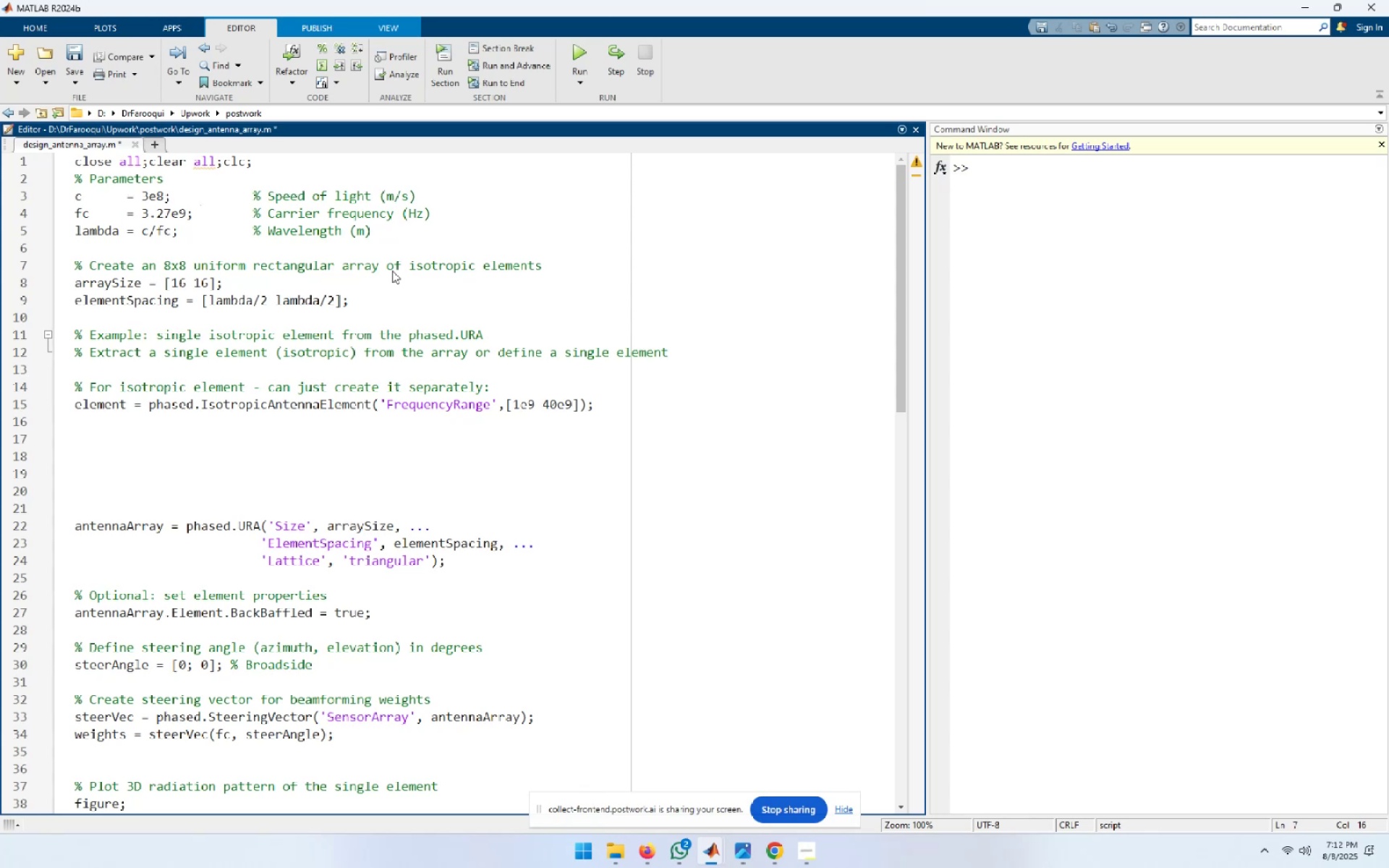 
key(Home)
 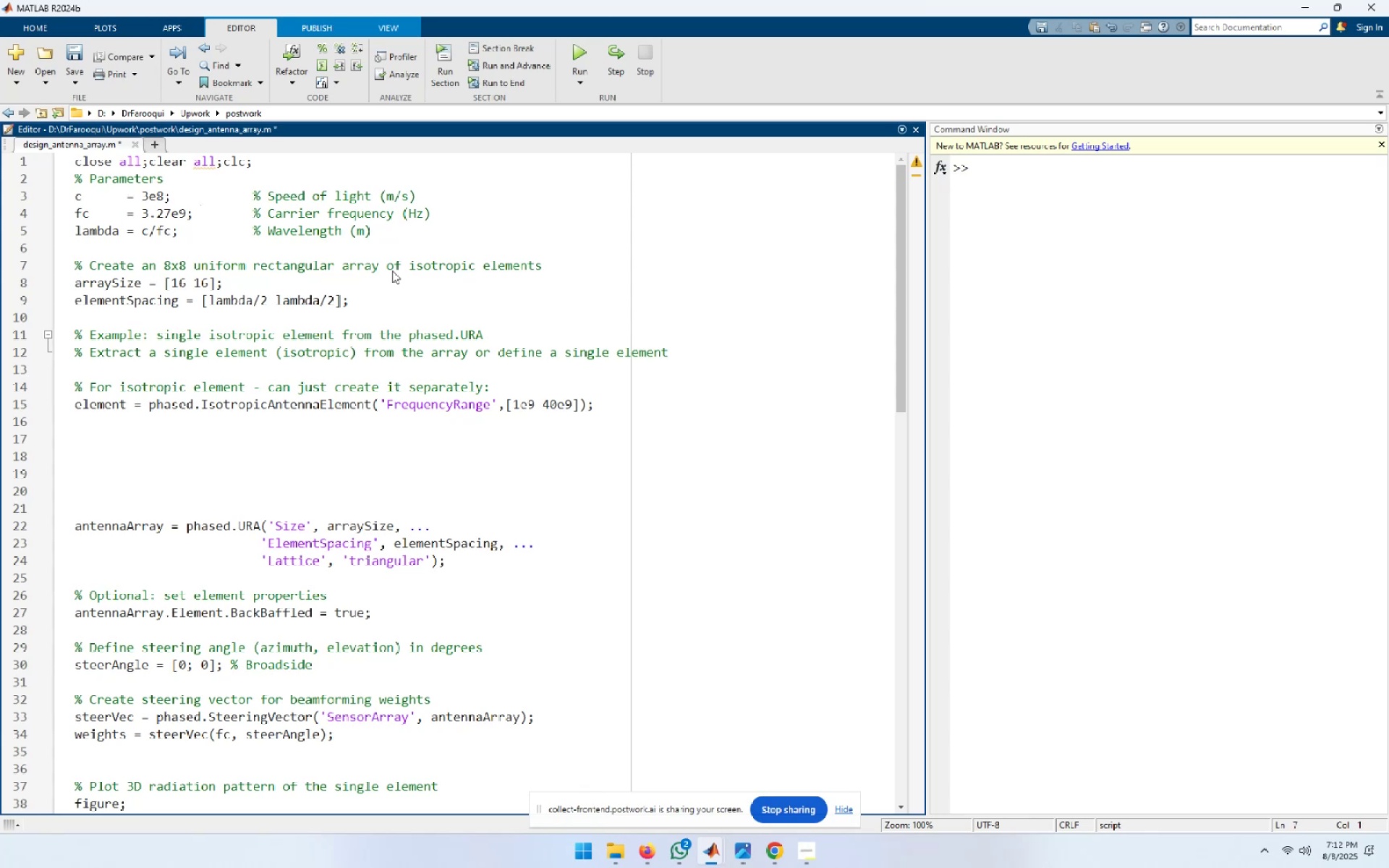 
hold_key(key=ArrowRight, duration=0.85)
 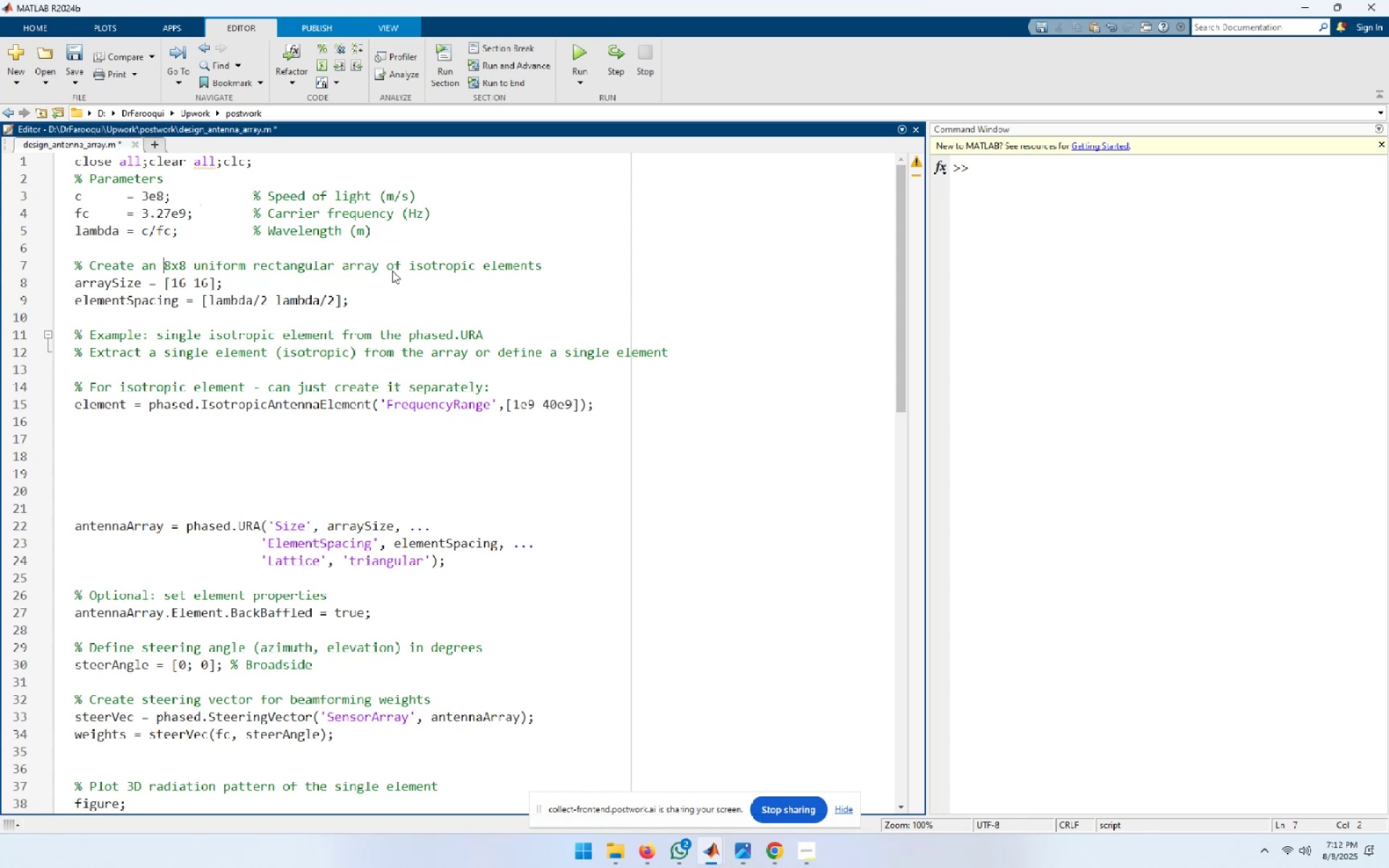 
key(ArrowRight)
 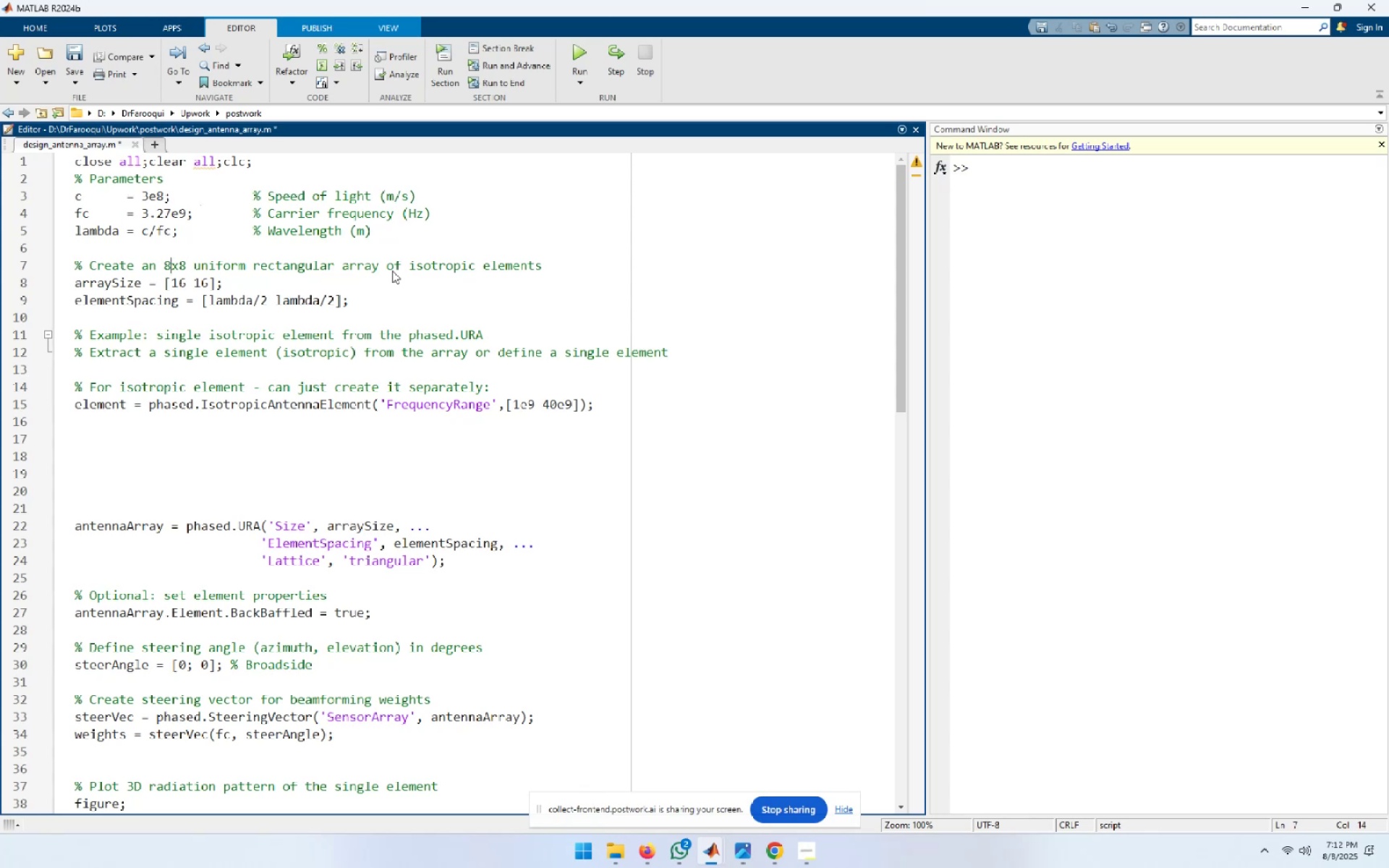 
key(Shift+ArrowLeft)
 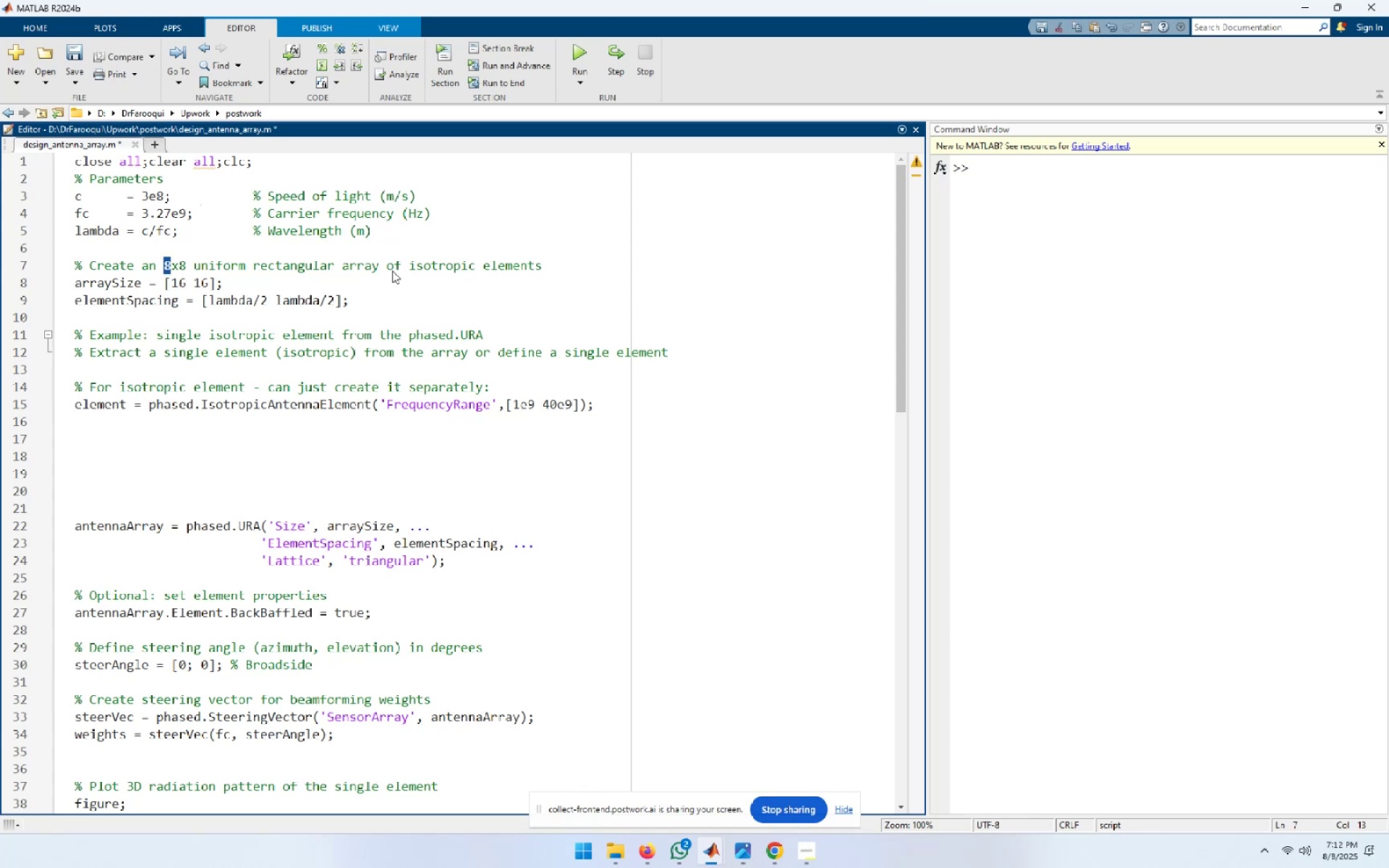 
key(ArrowRight)
 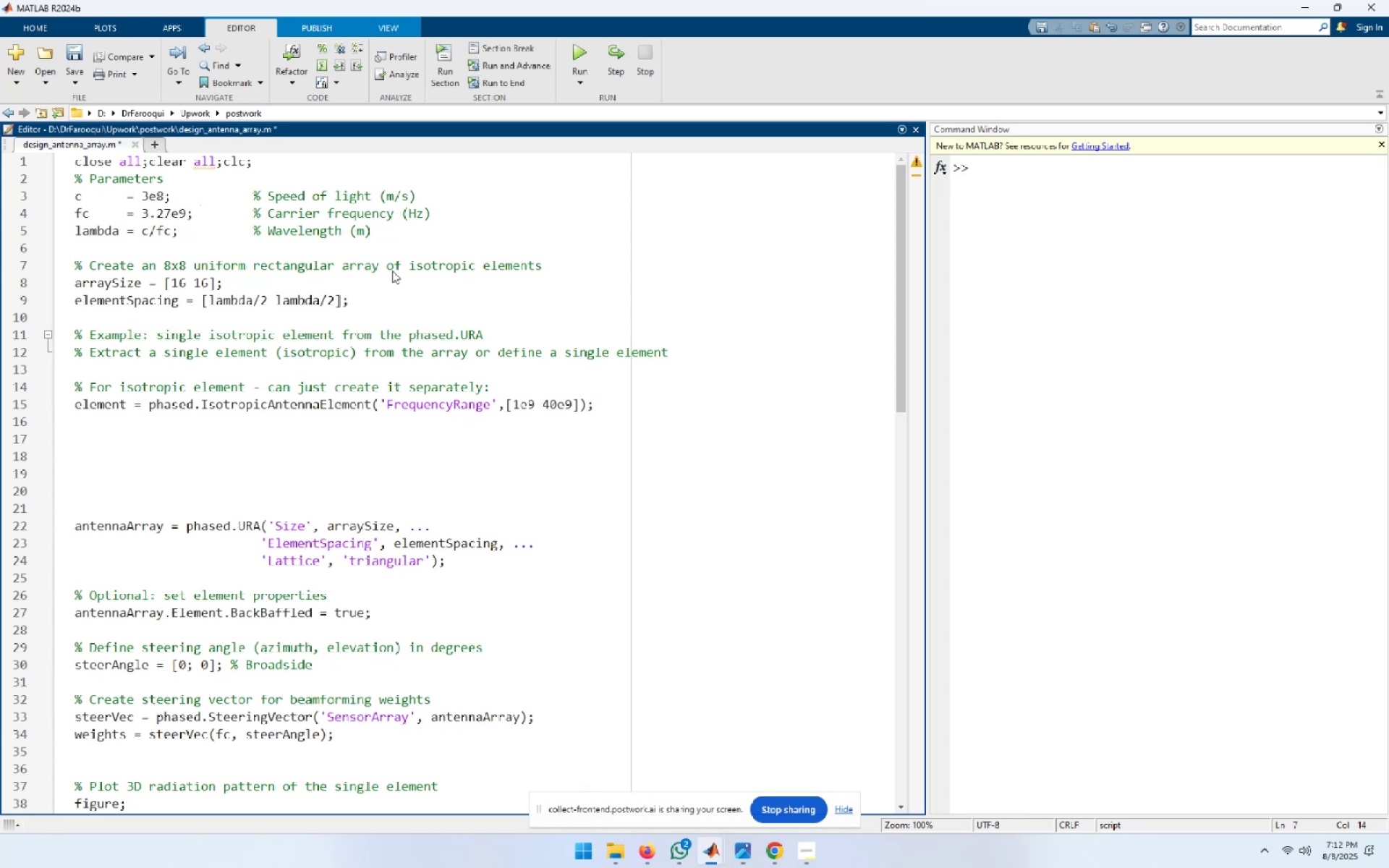 
key(Backspace)
 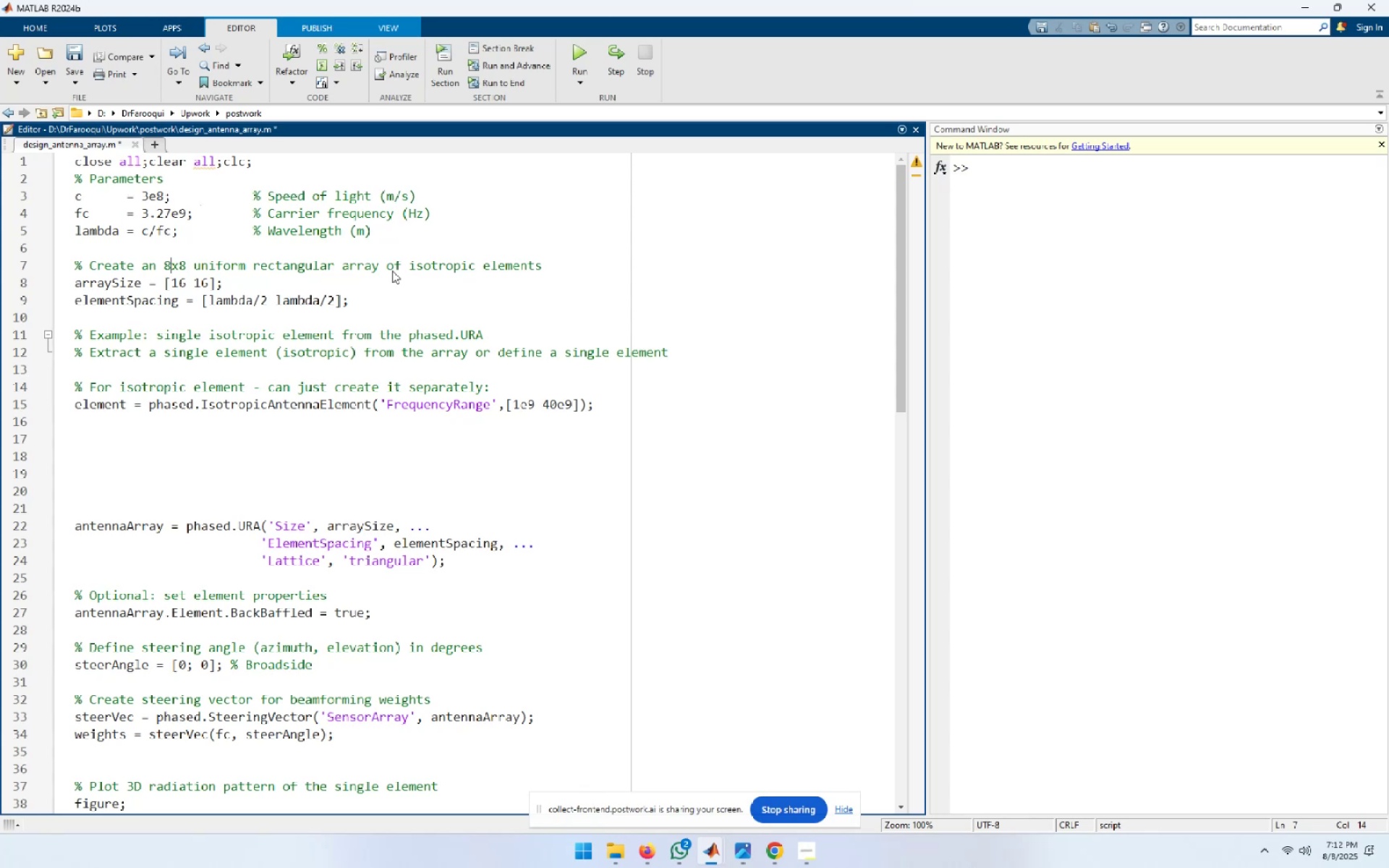 
key(M)
 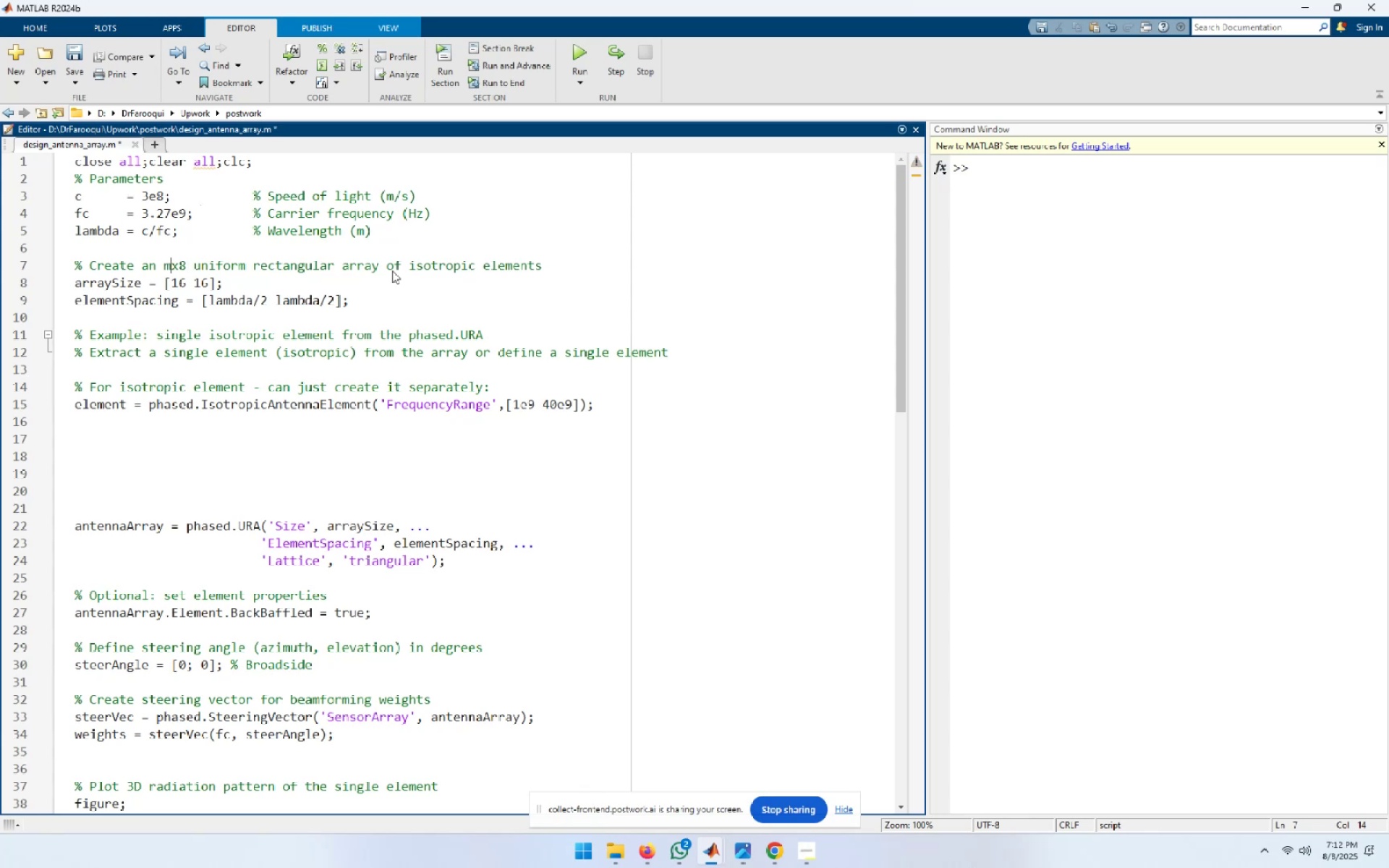 
key(ArrowRight)
 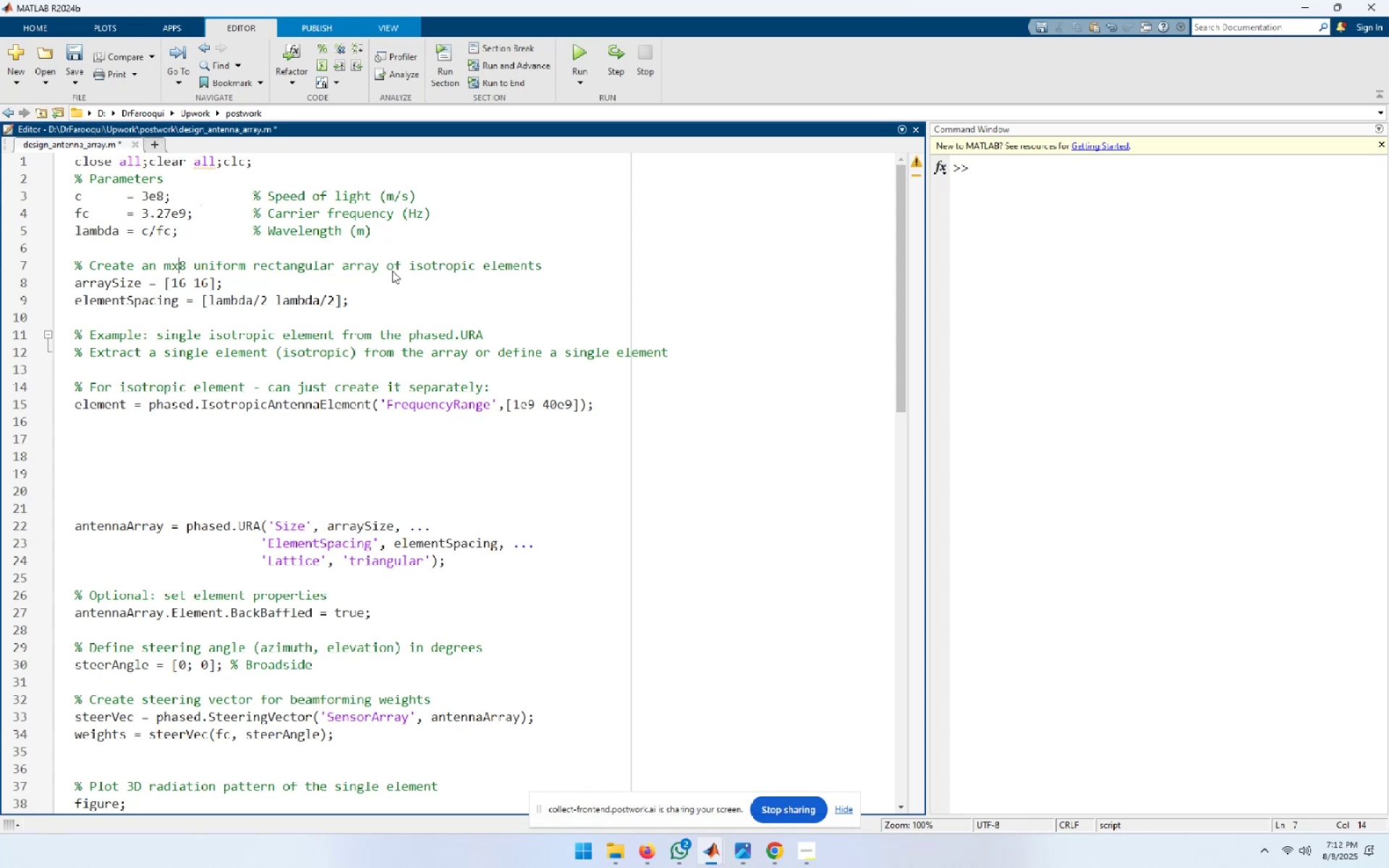 
key(ArrowRight)
 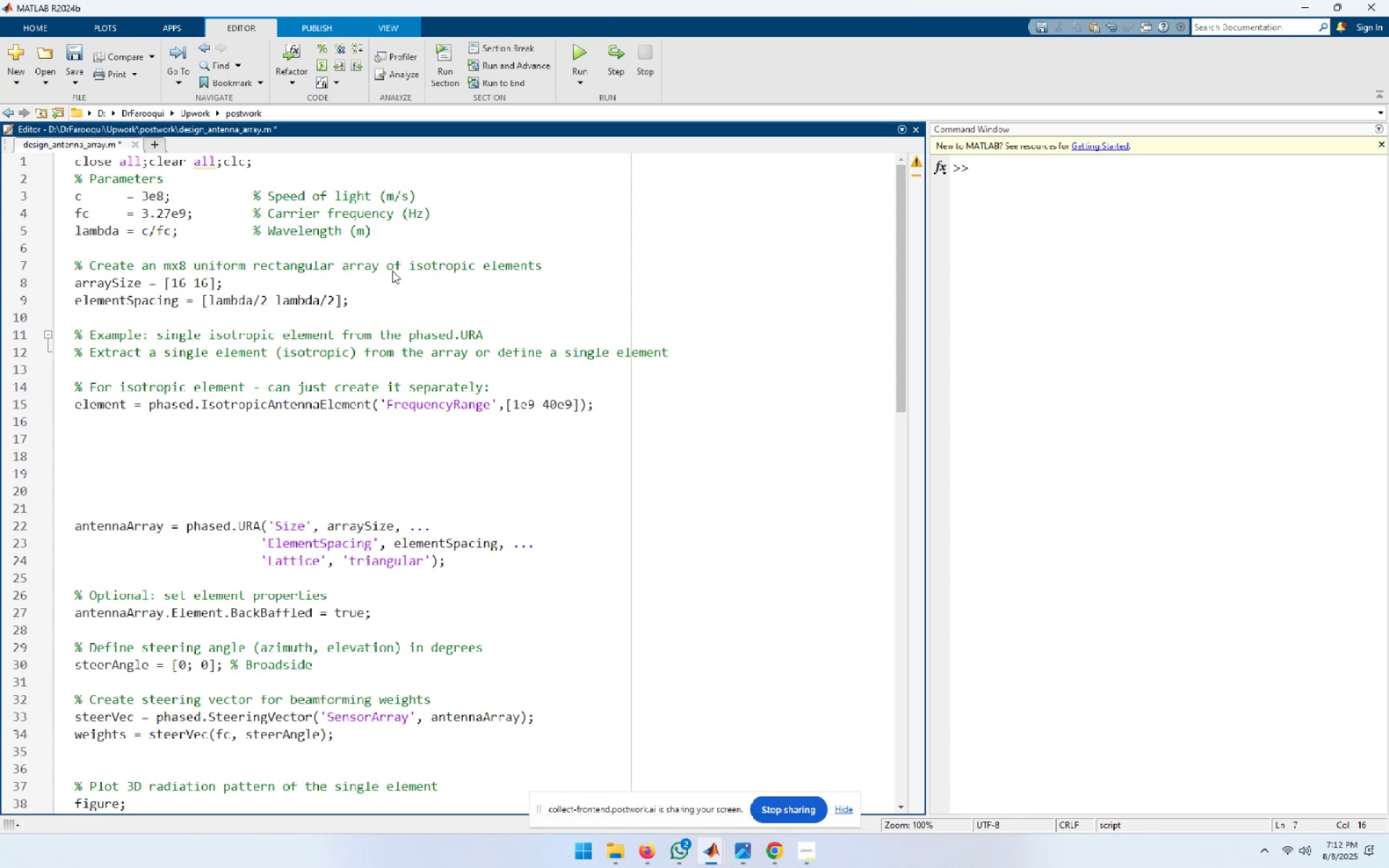 
key(Backspace)
 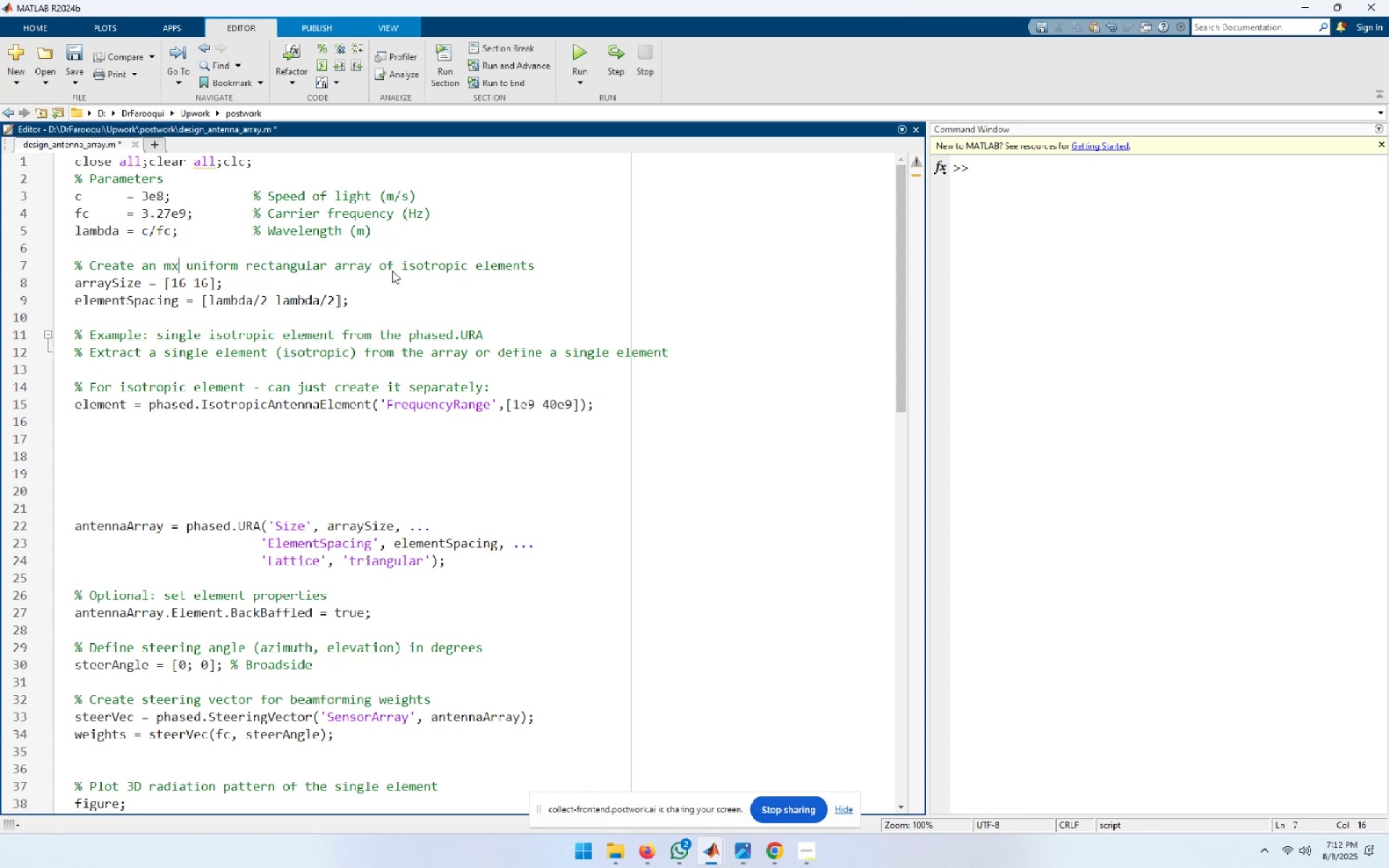 
key(N)
 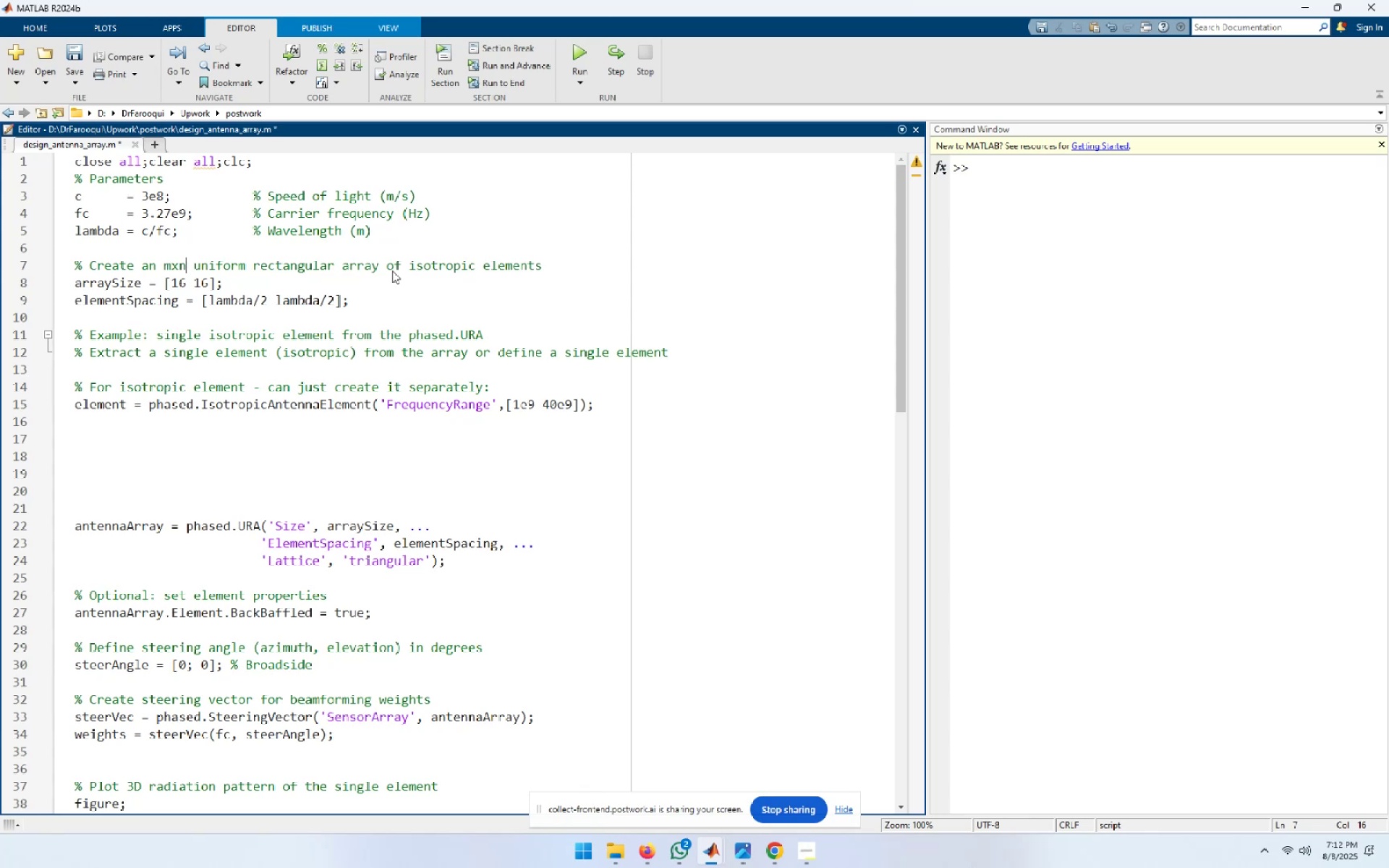 
hold_key(key=ArrowRight, duration=0.78)
 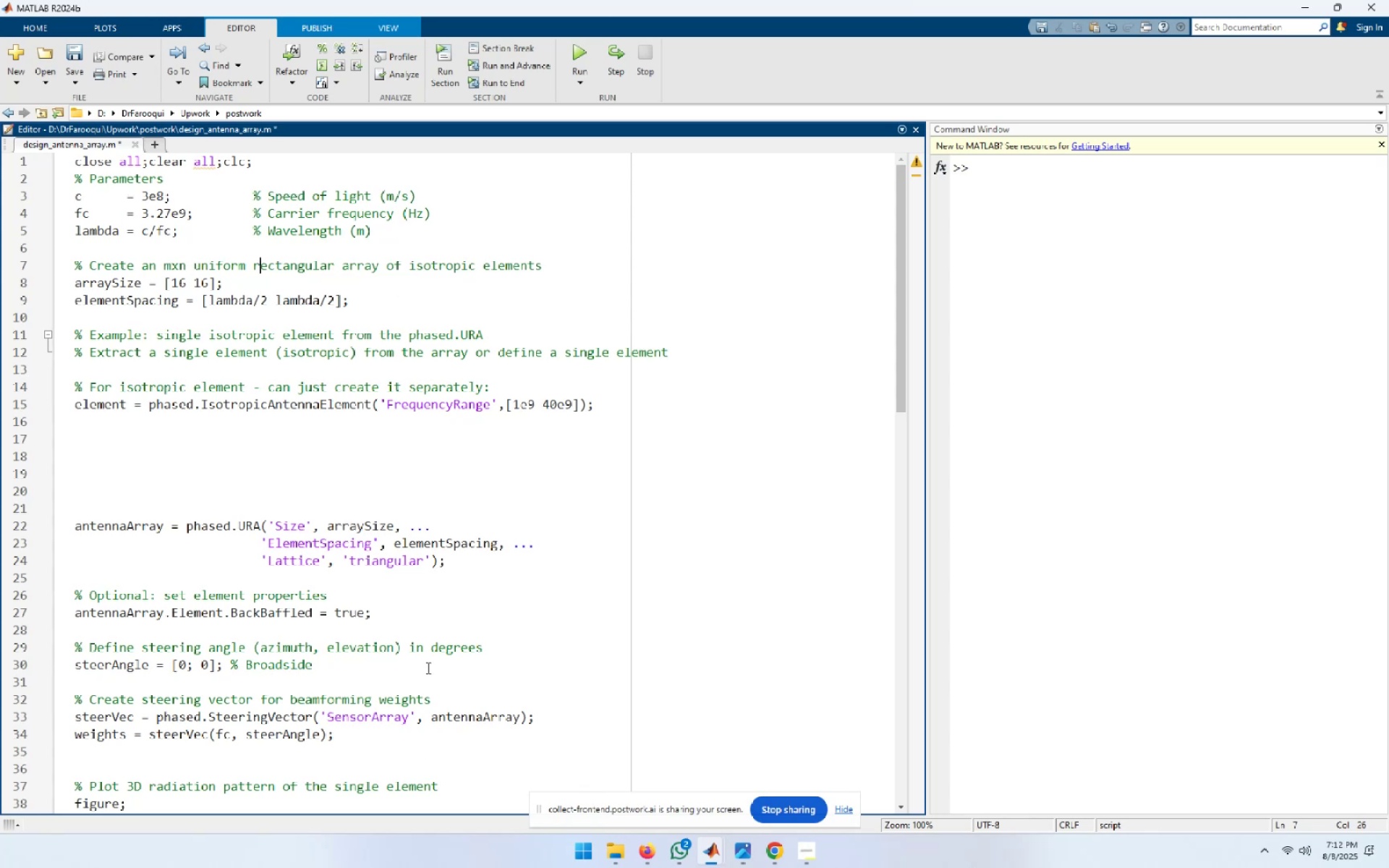 
double_click([396, 566])
 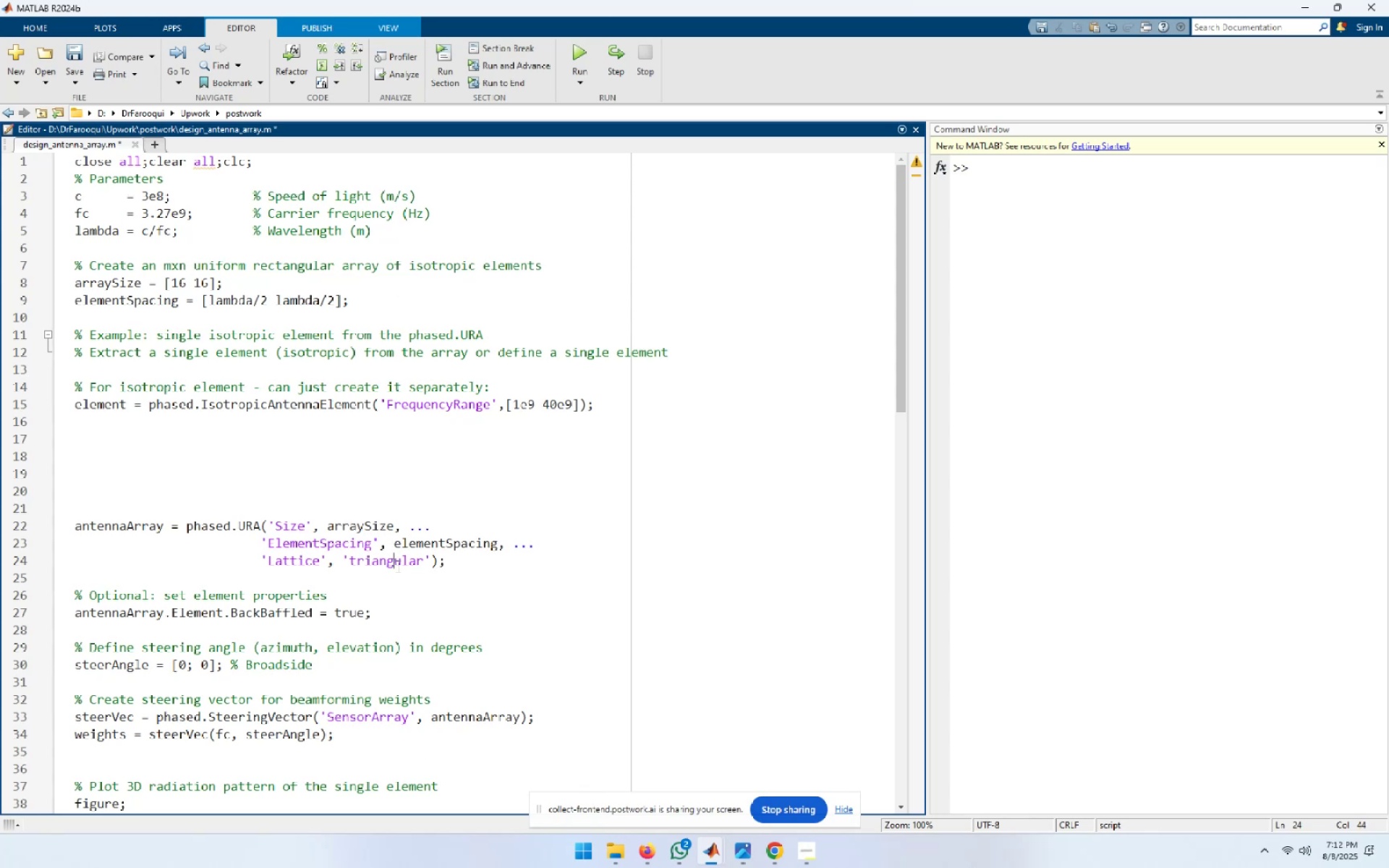 
double_click([396, 566])
 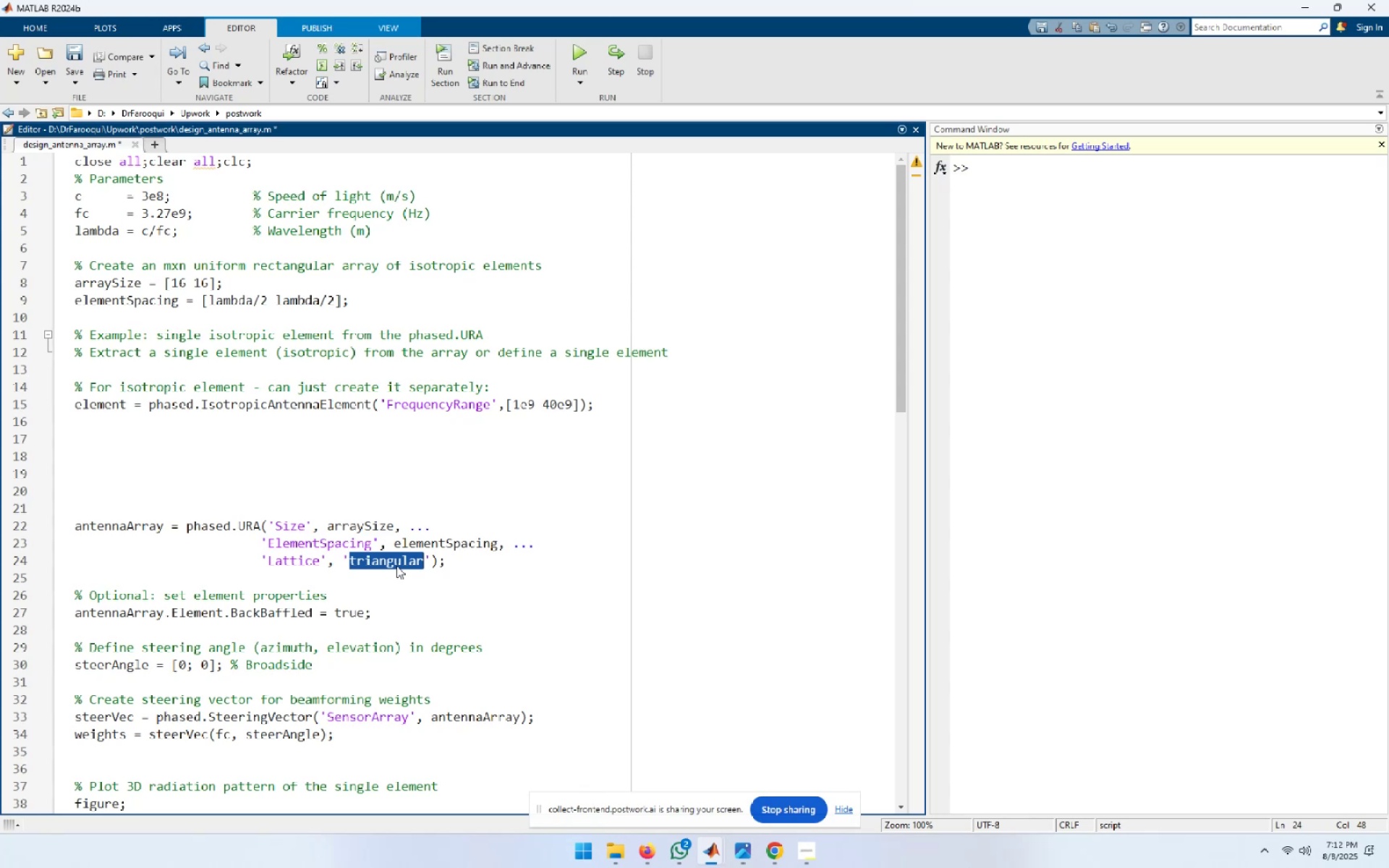 
key(Control+C)
 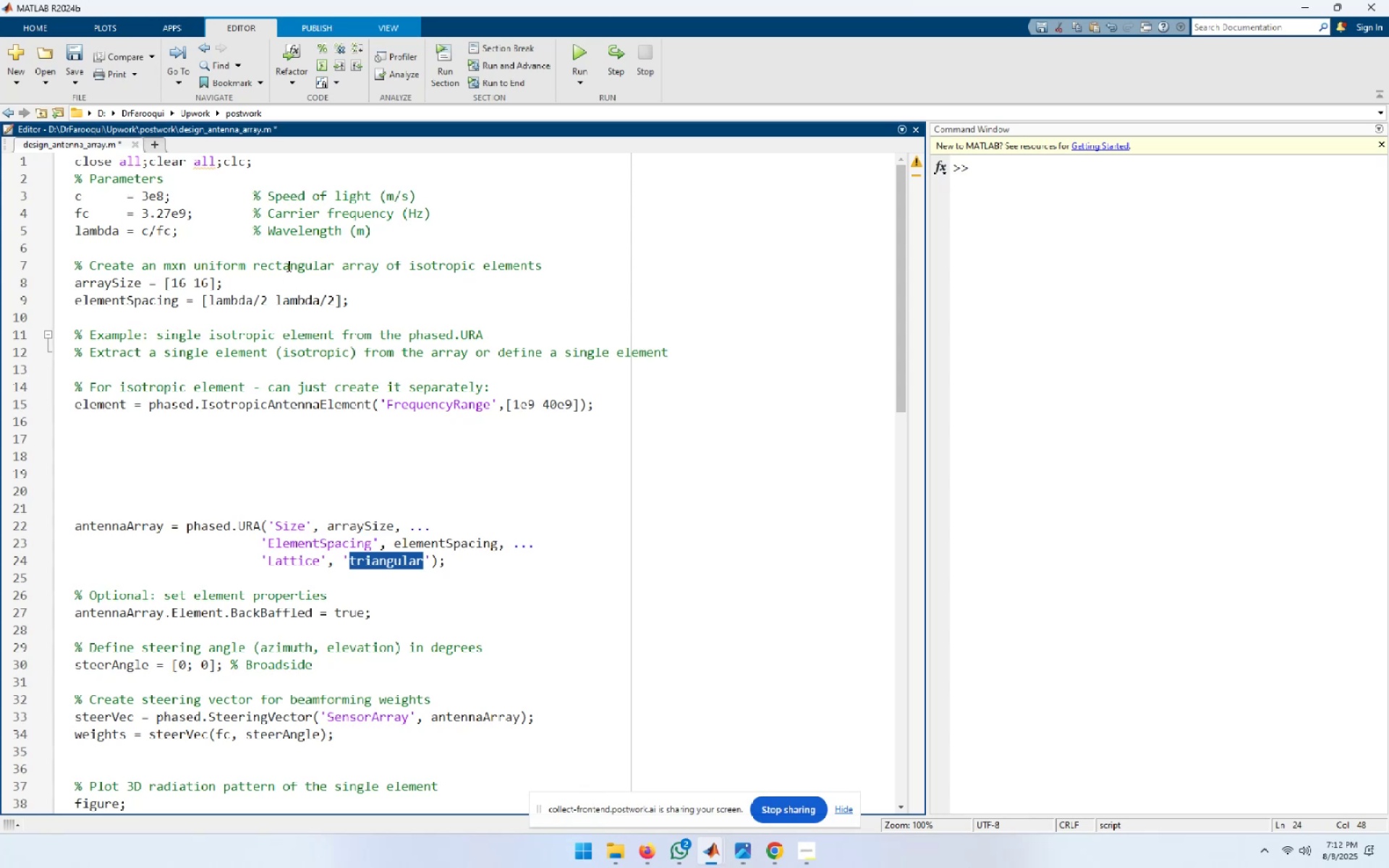 
double_click([287, 265])
 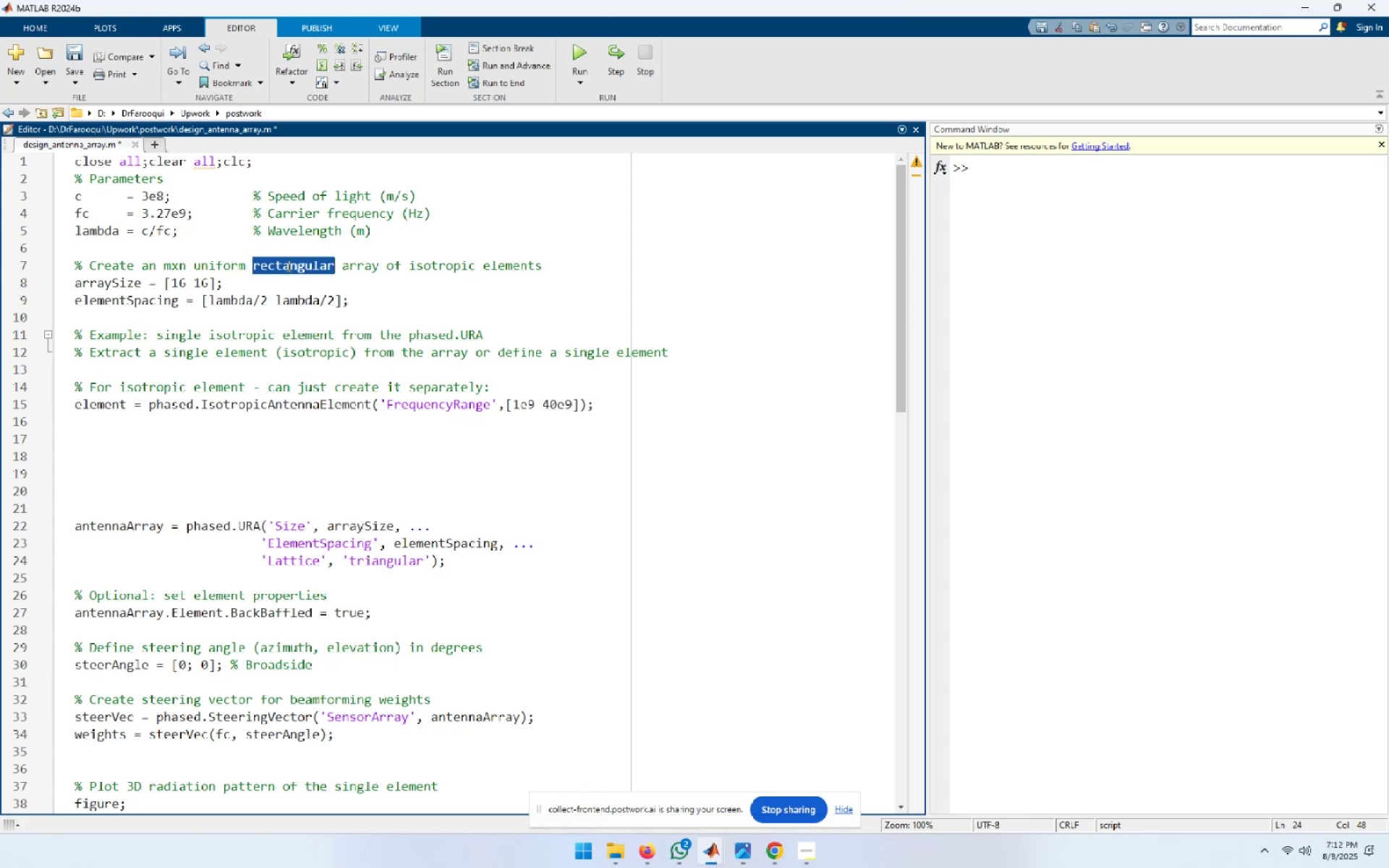 
key(Control+ControlLeft)
 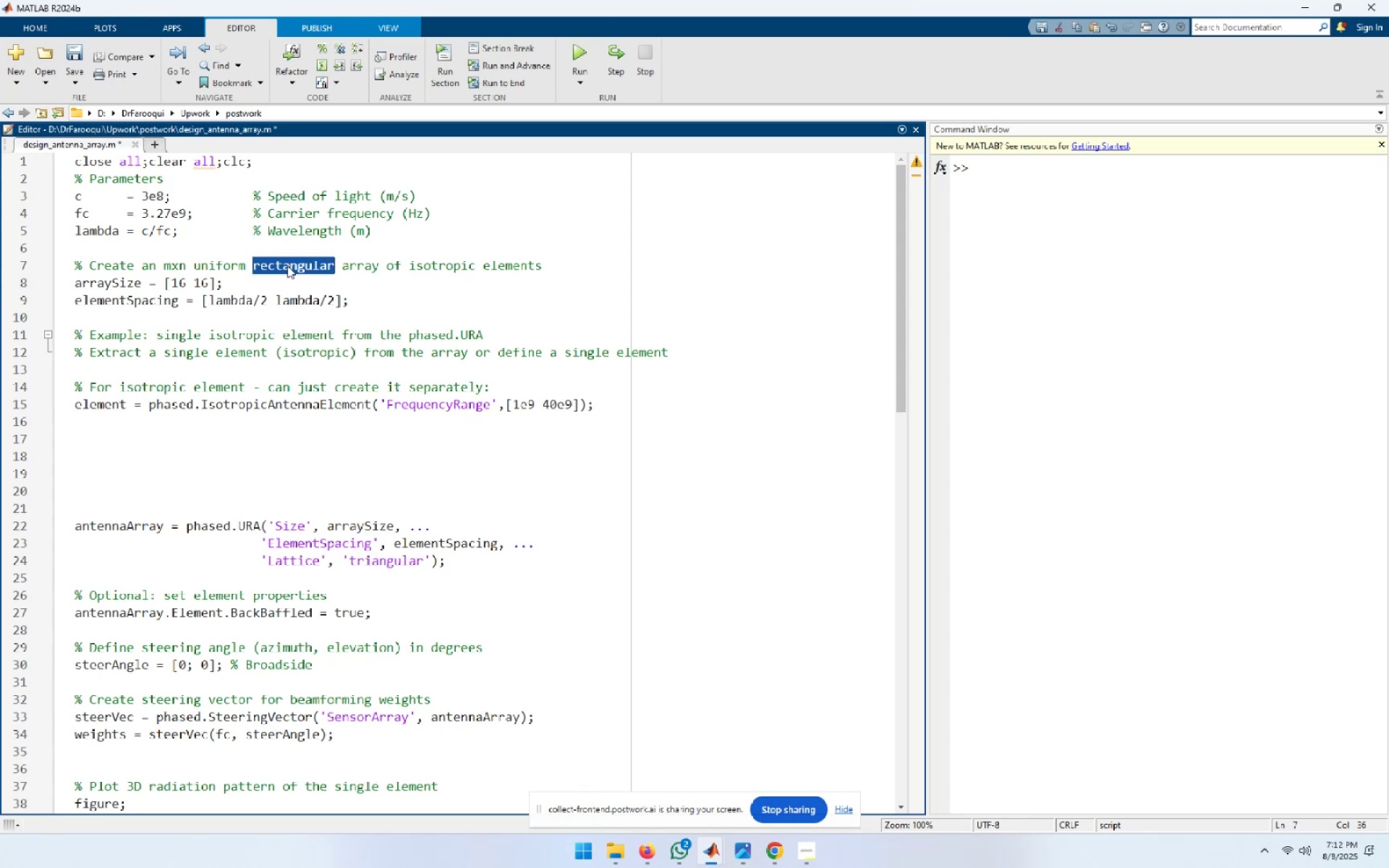 
key(Control+V)
 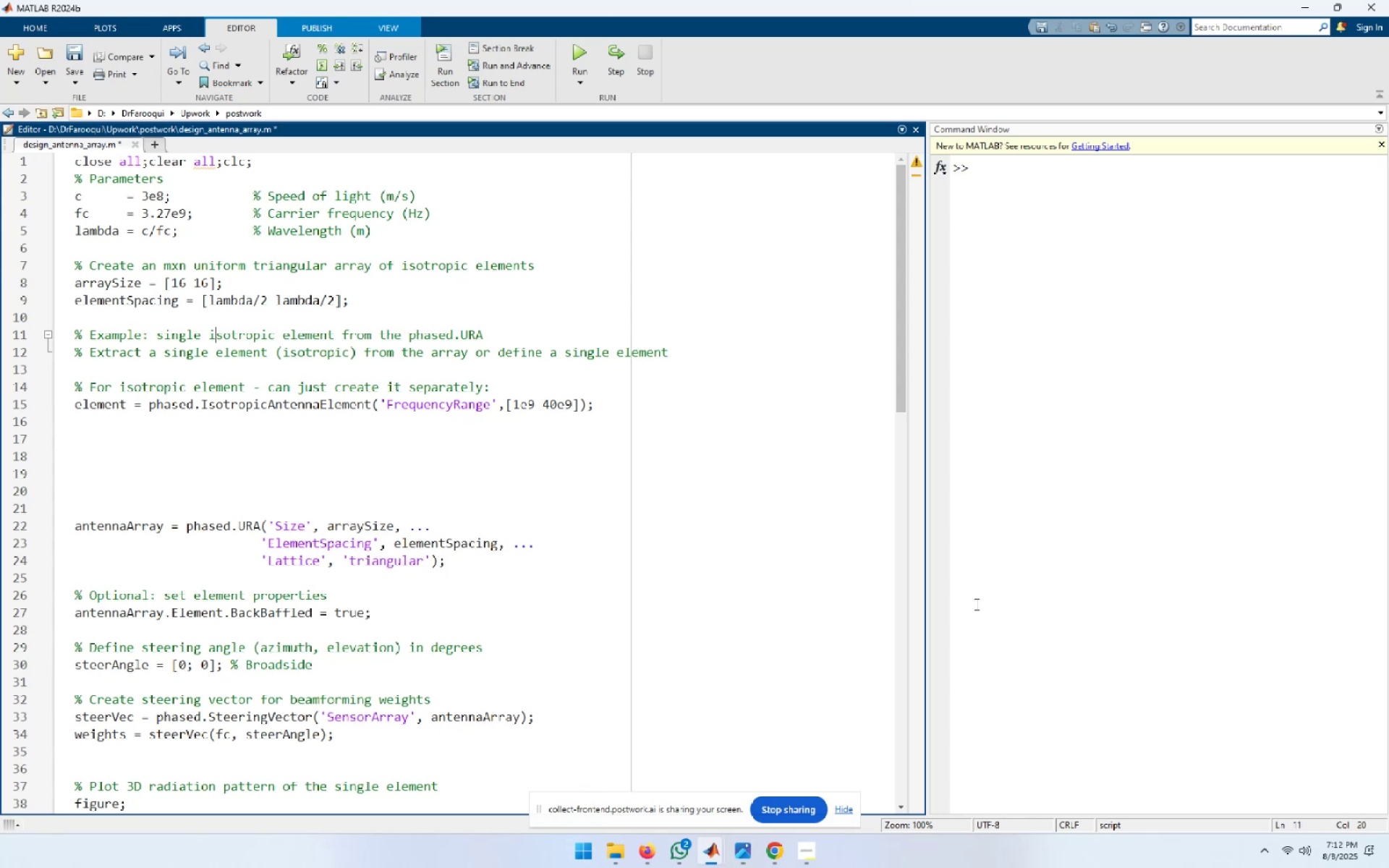 
wait(5.58)
 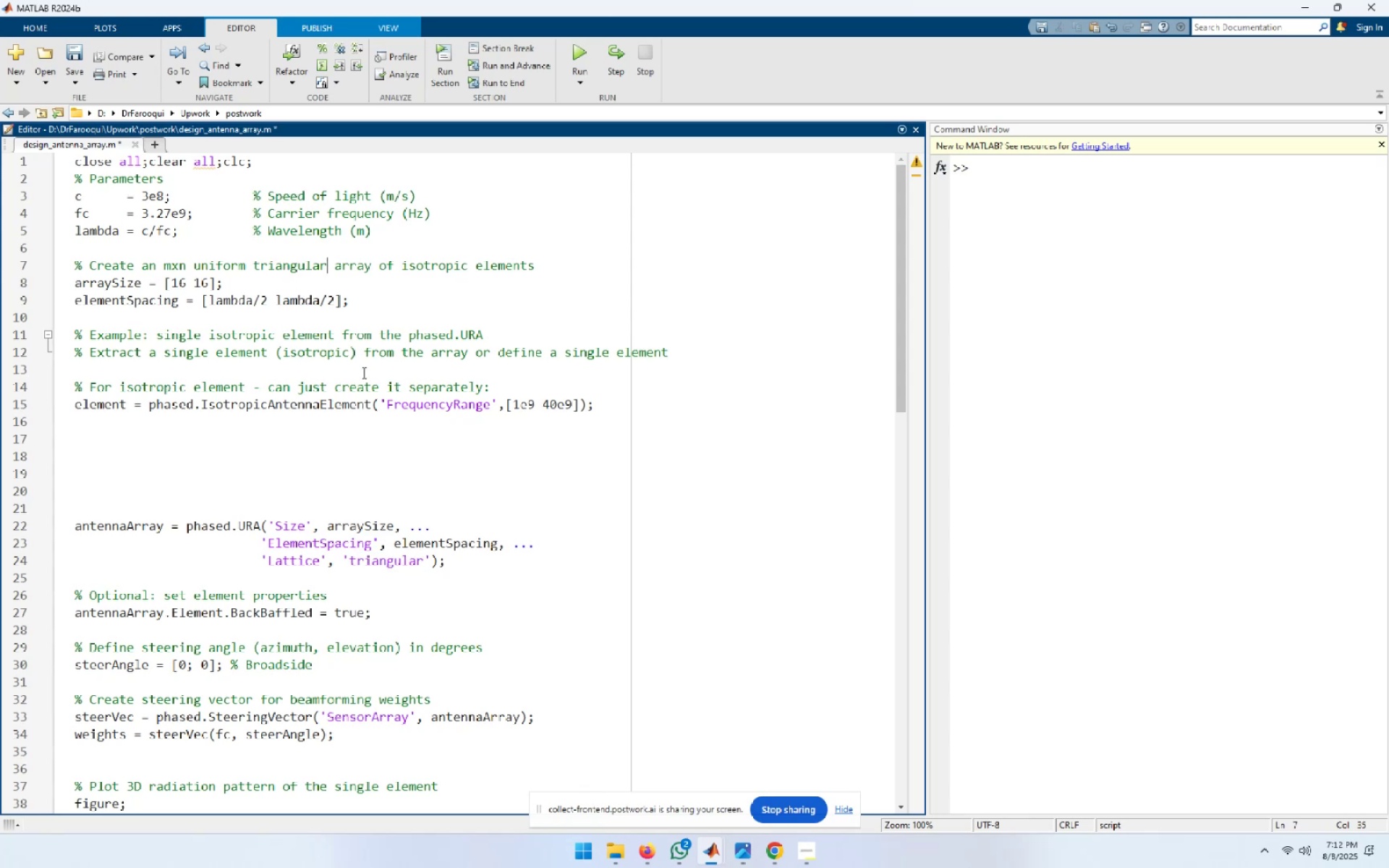 
key(Home)
 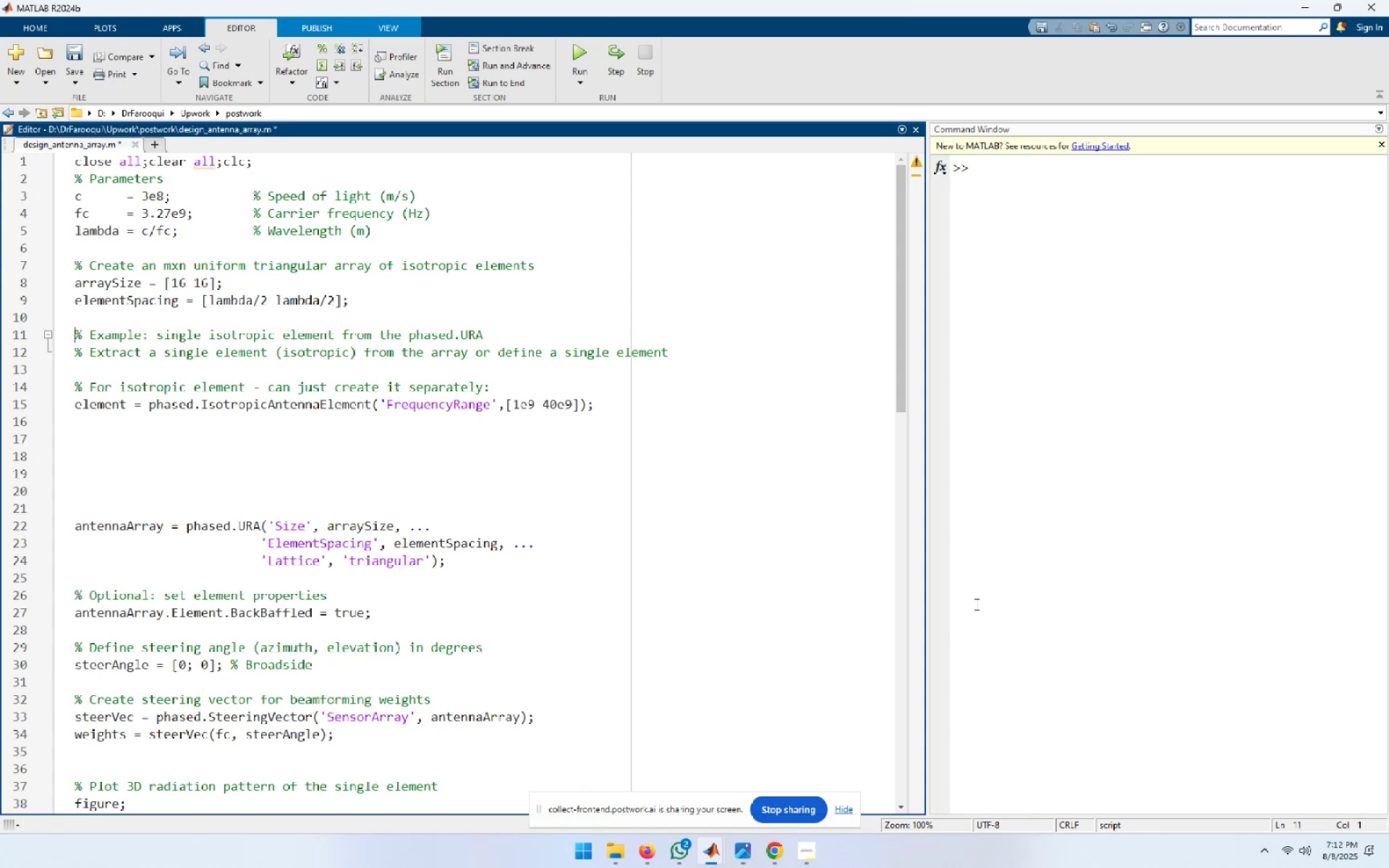 
key(ArrowDown)
 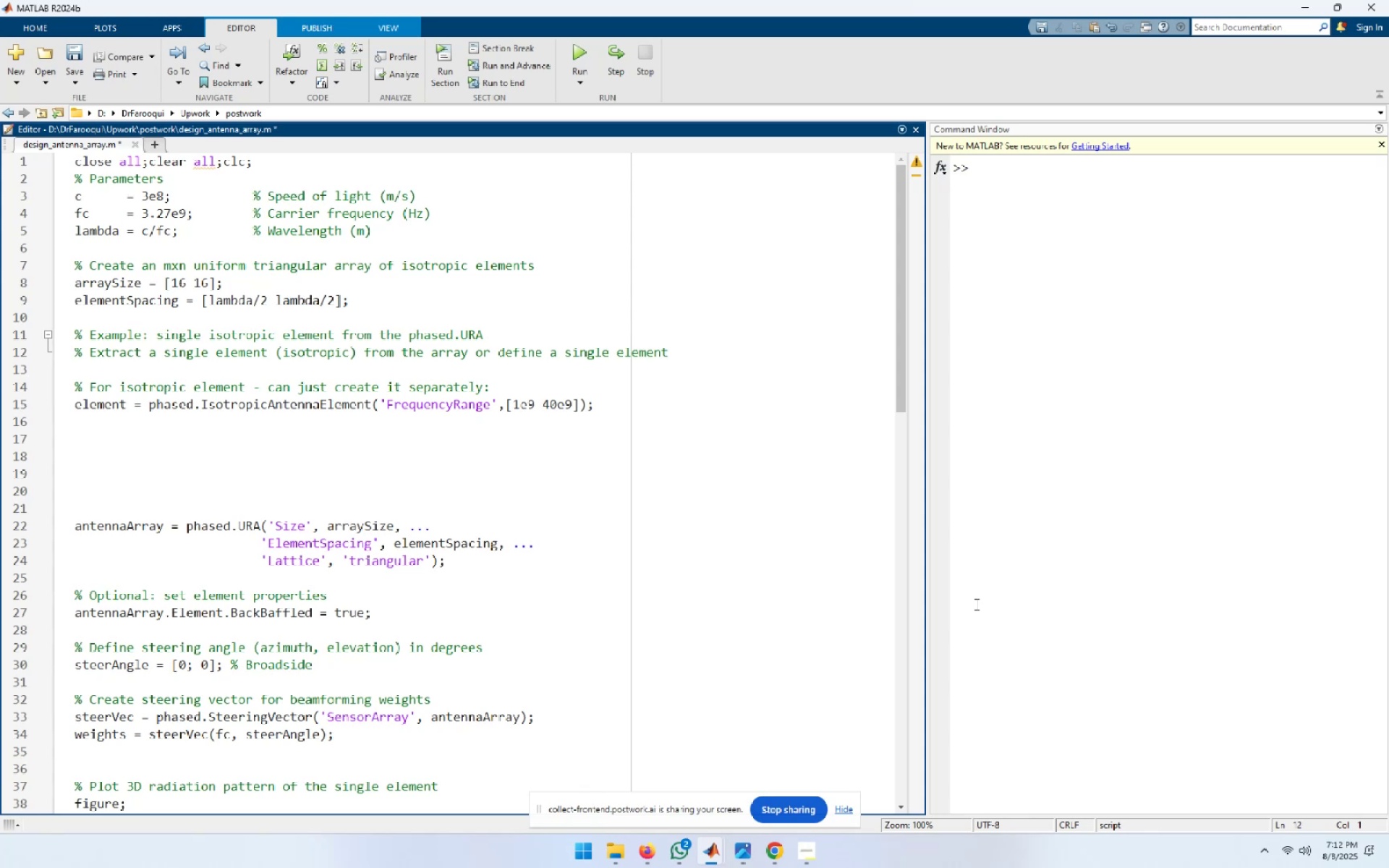 
key(Shift+End)
 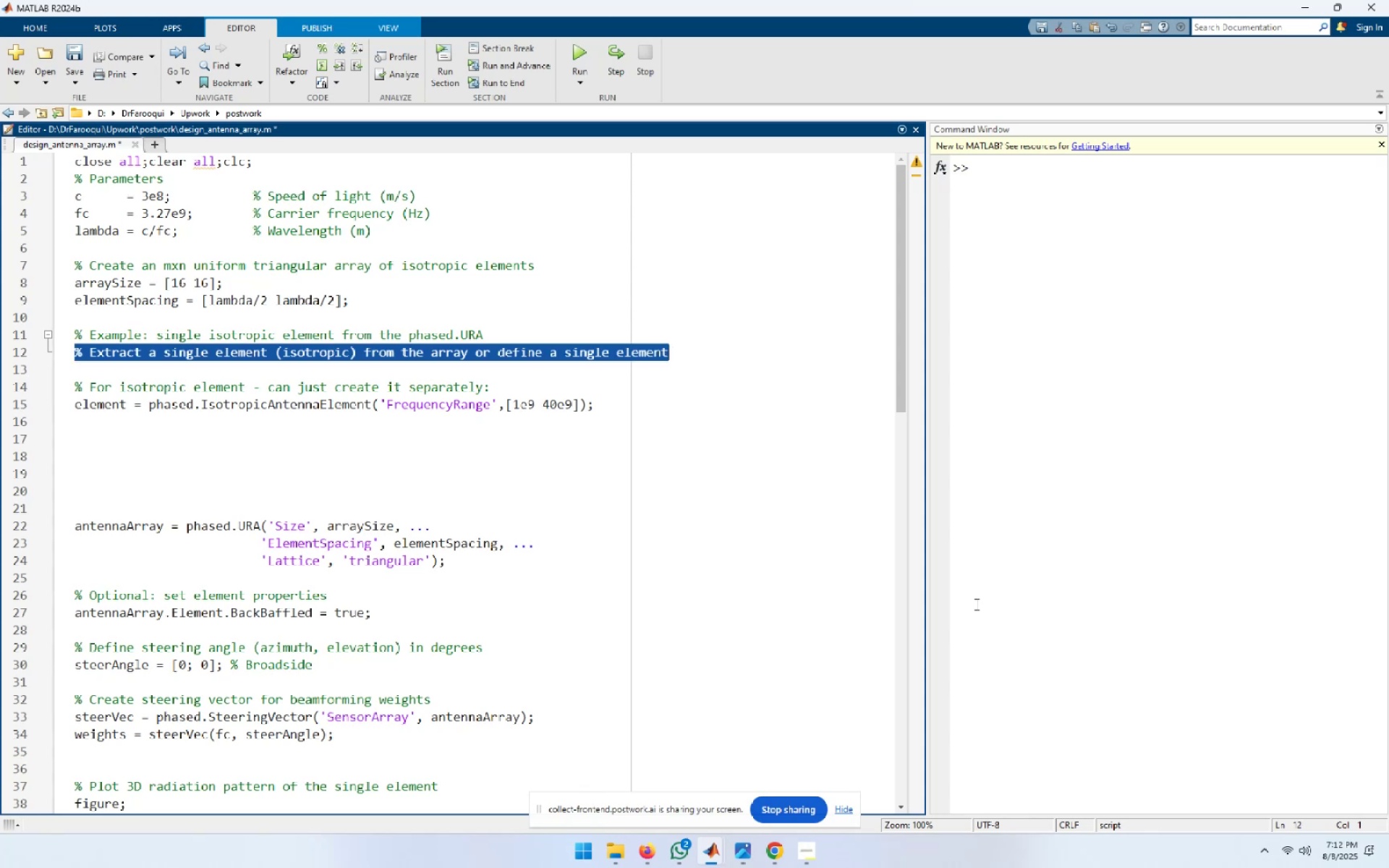 
key(Delete)
 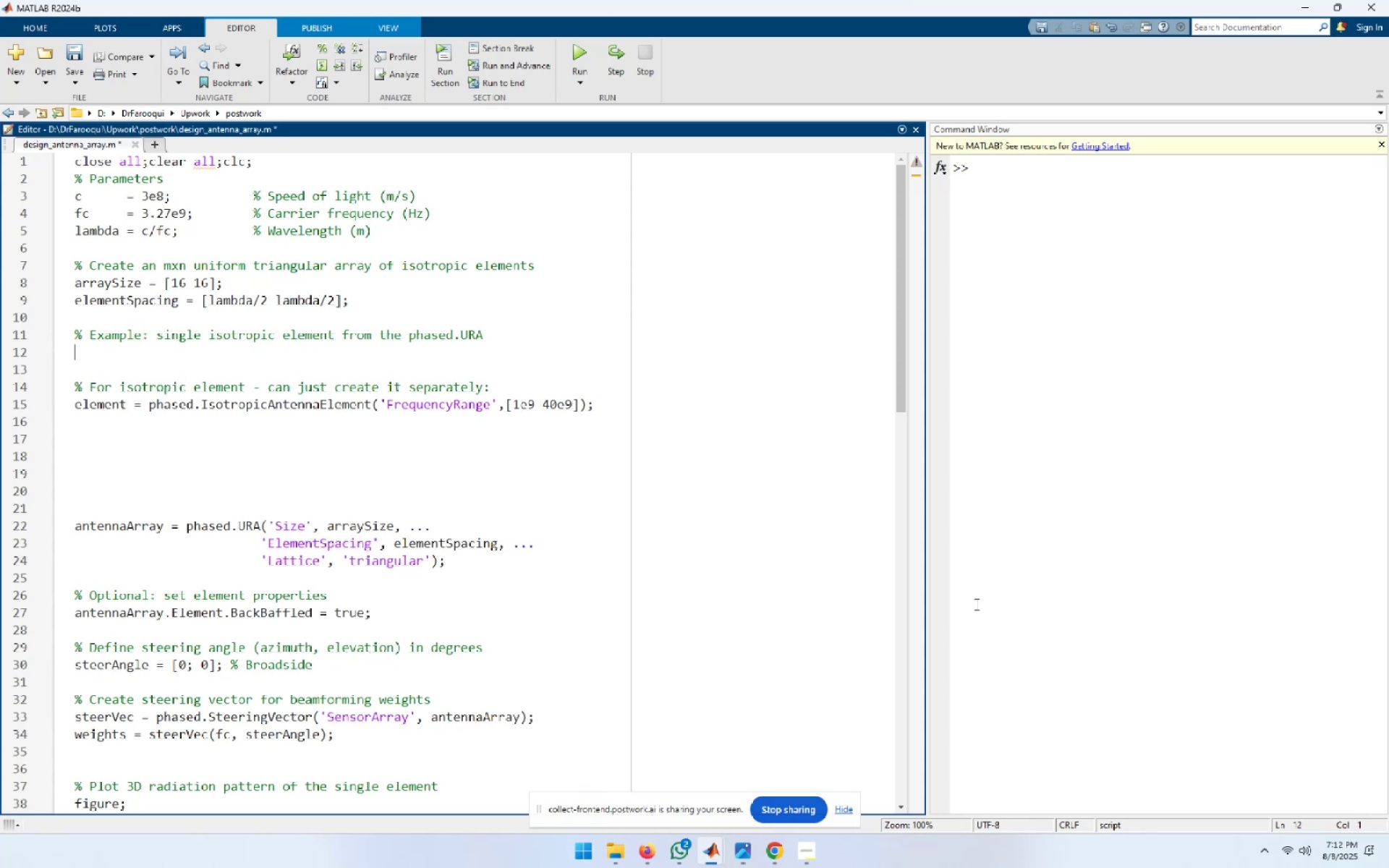 
key(ArrowUp)
 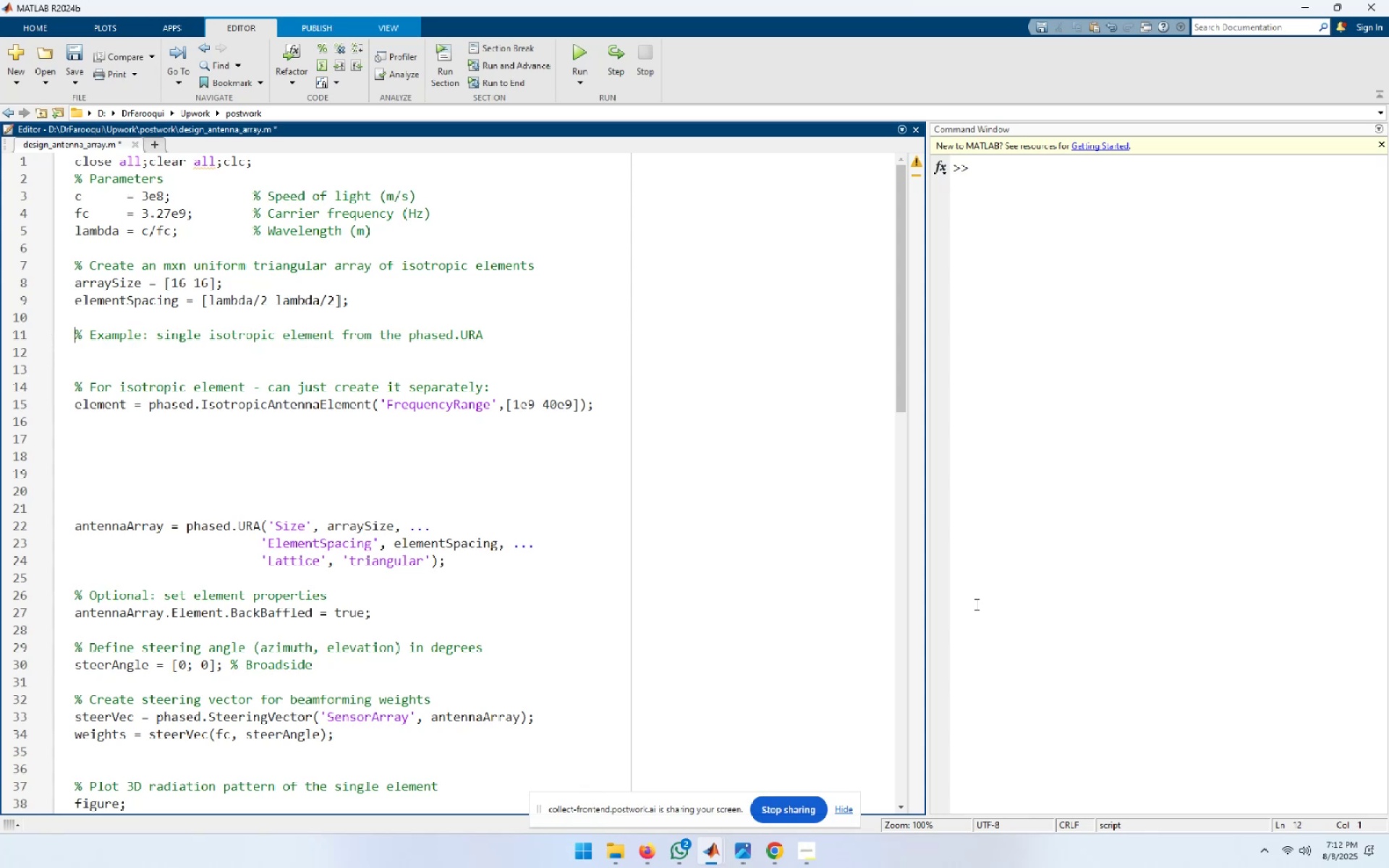 
key(Shift+End)
 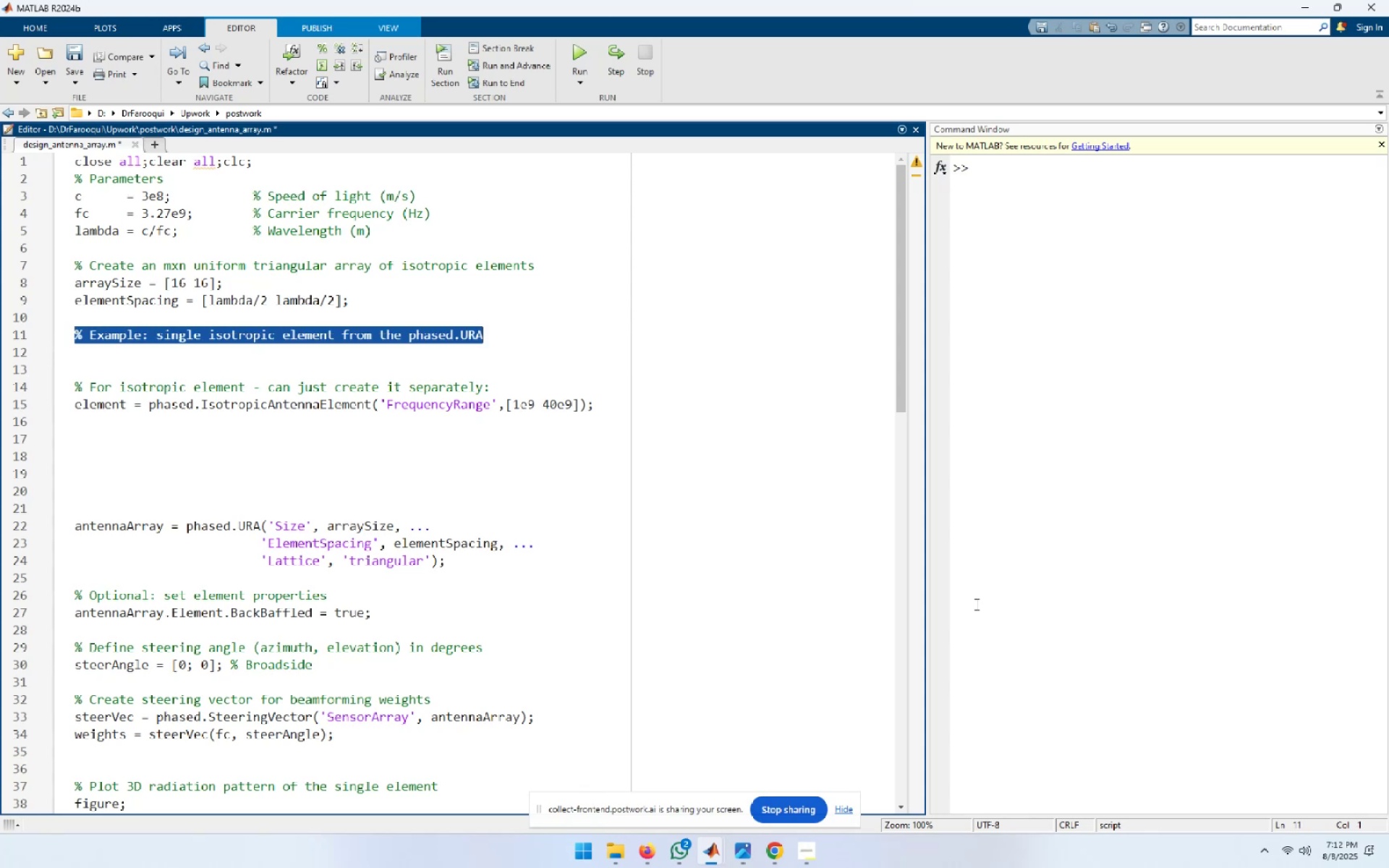 
key(Delete)
 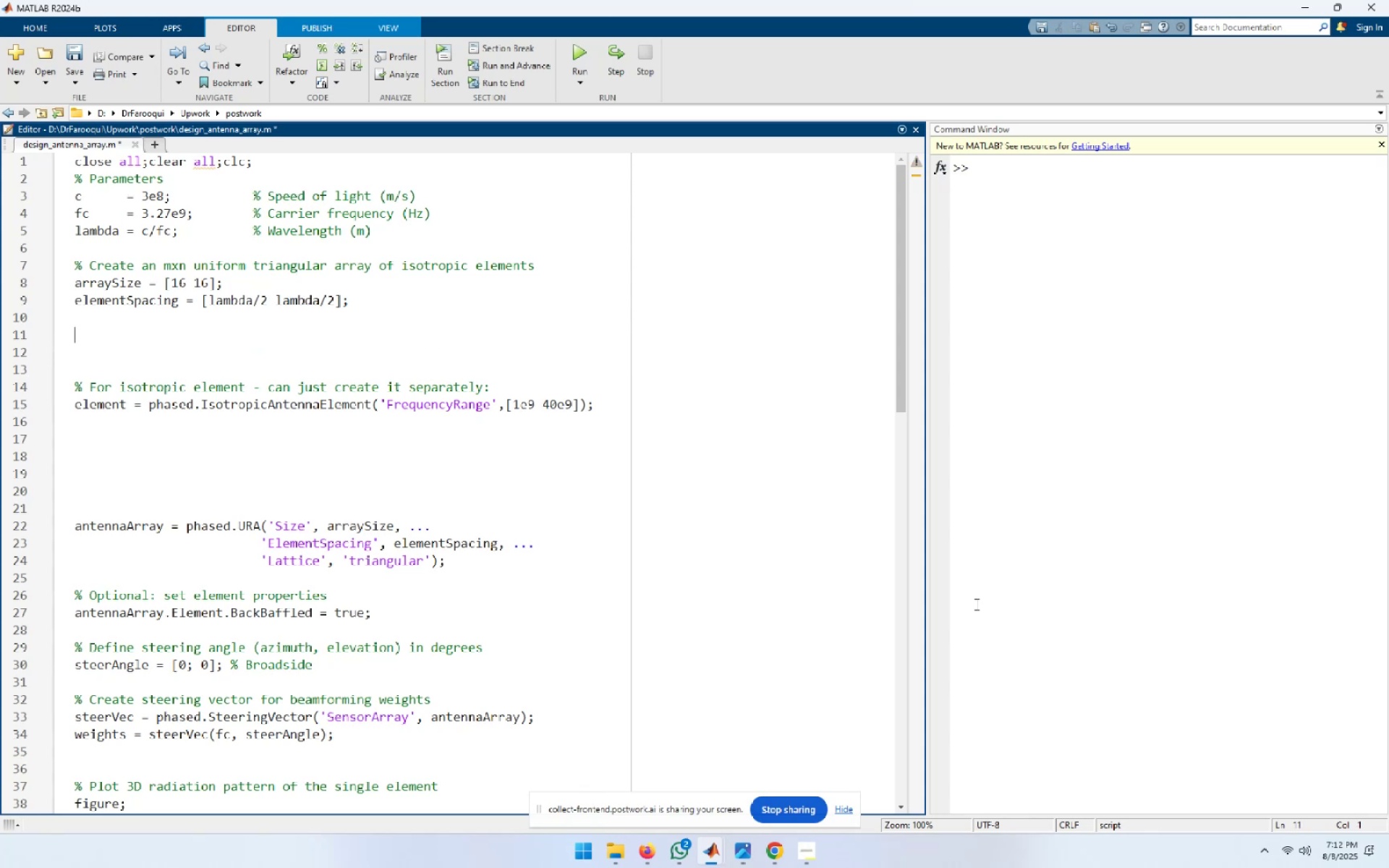 
key(ArrowDown)
 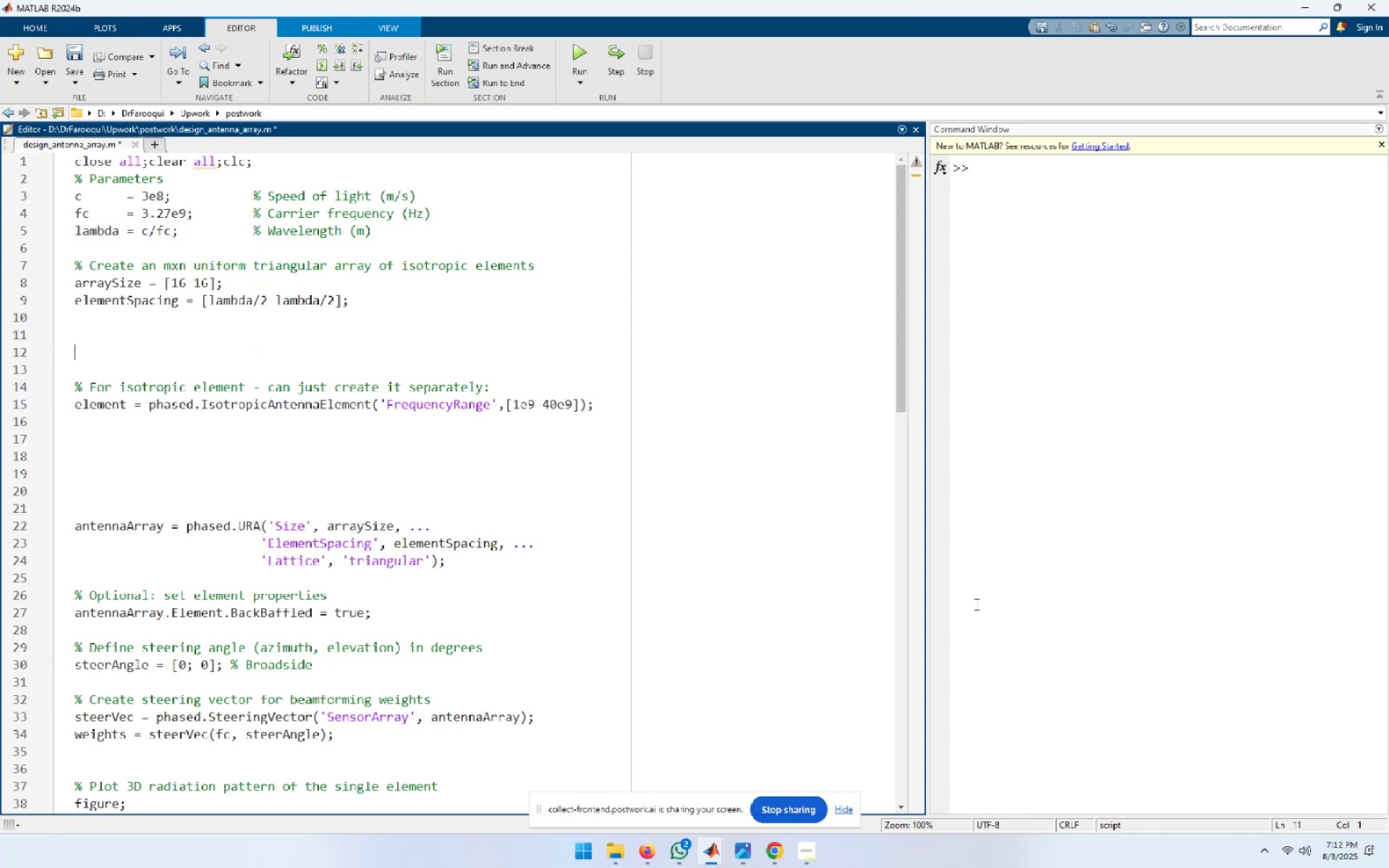 
key(ArrowDown)
 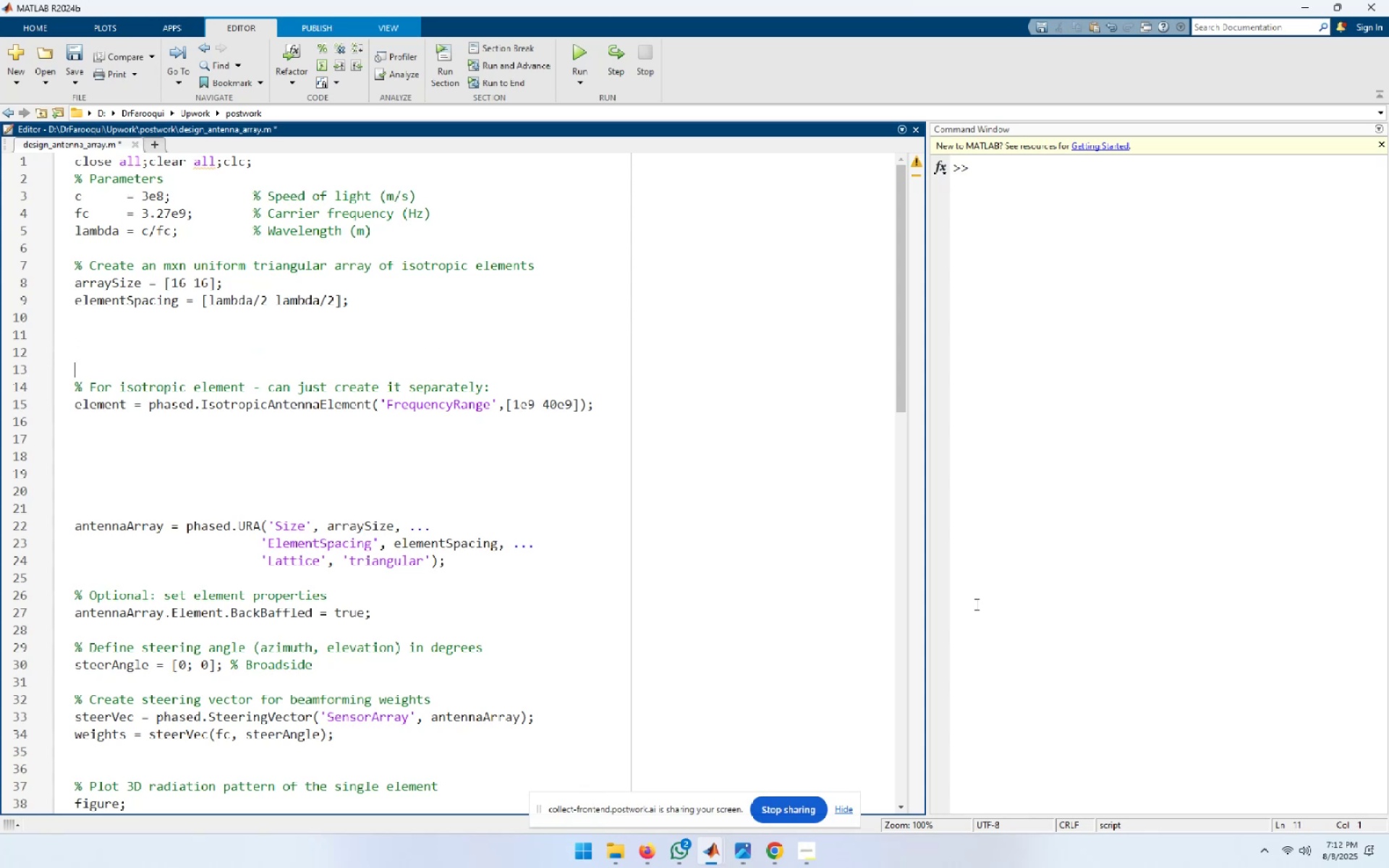 
key(ArrowDown)
 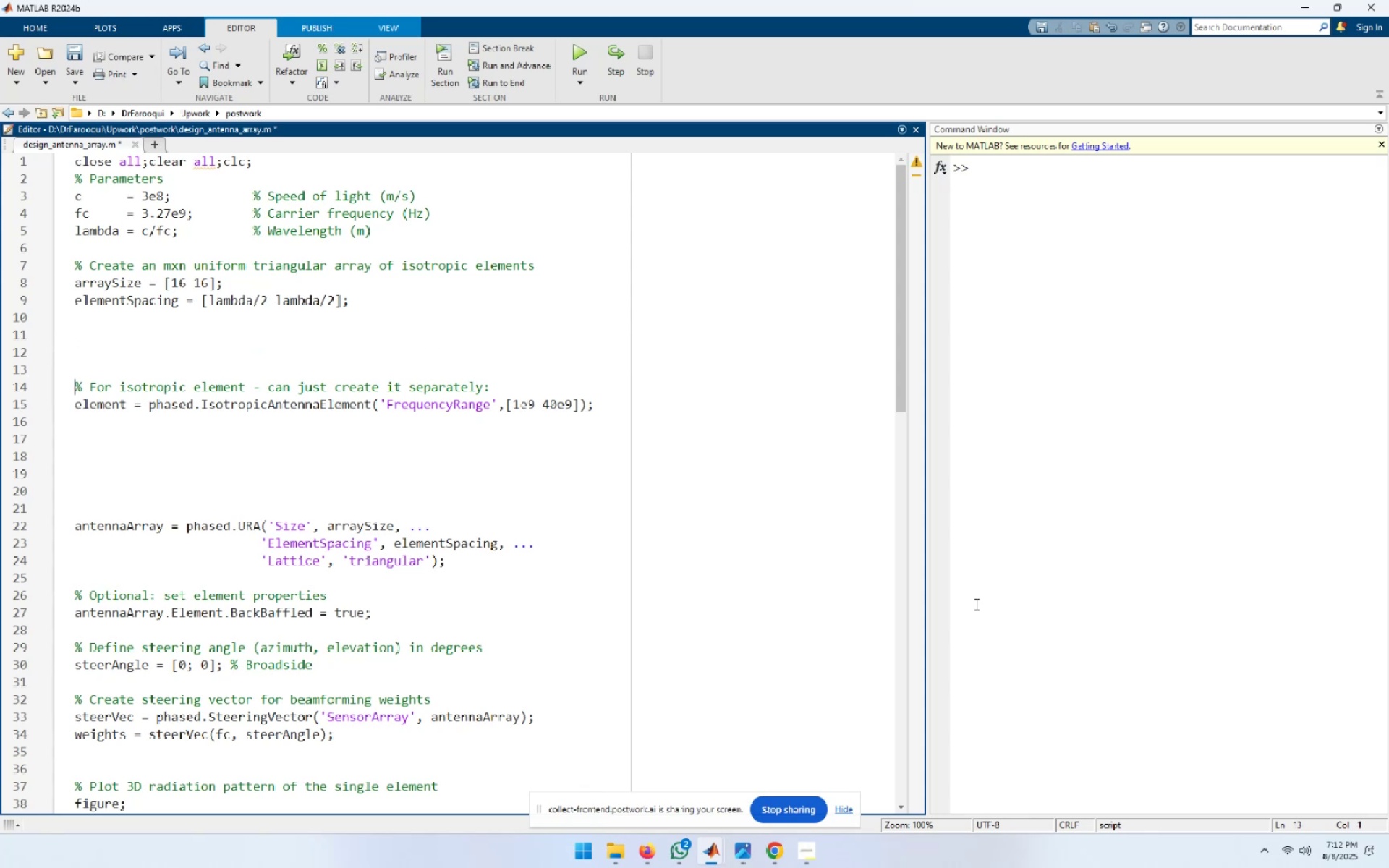 
key(Backspace)
 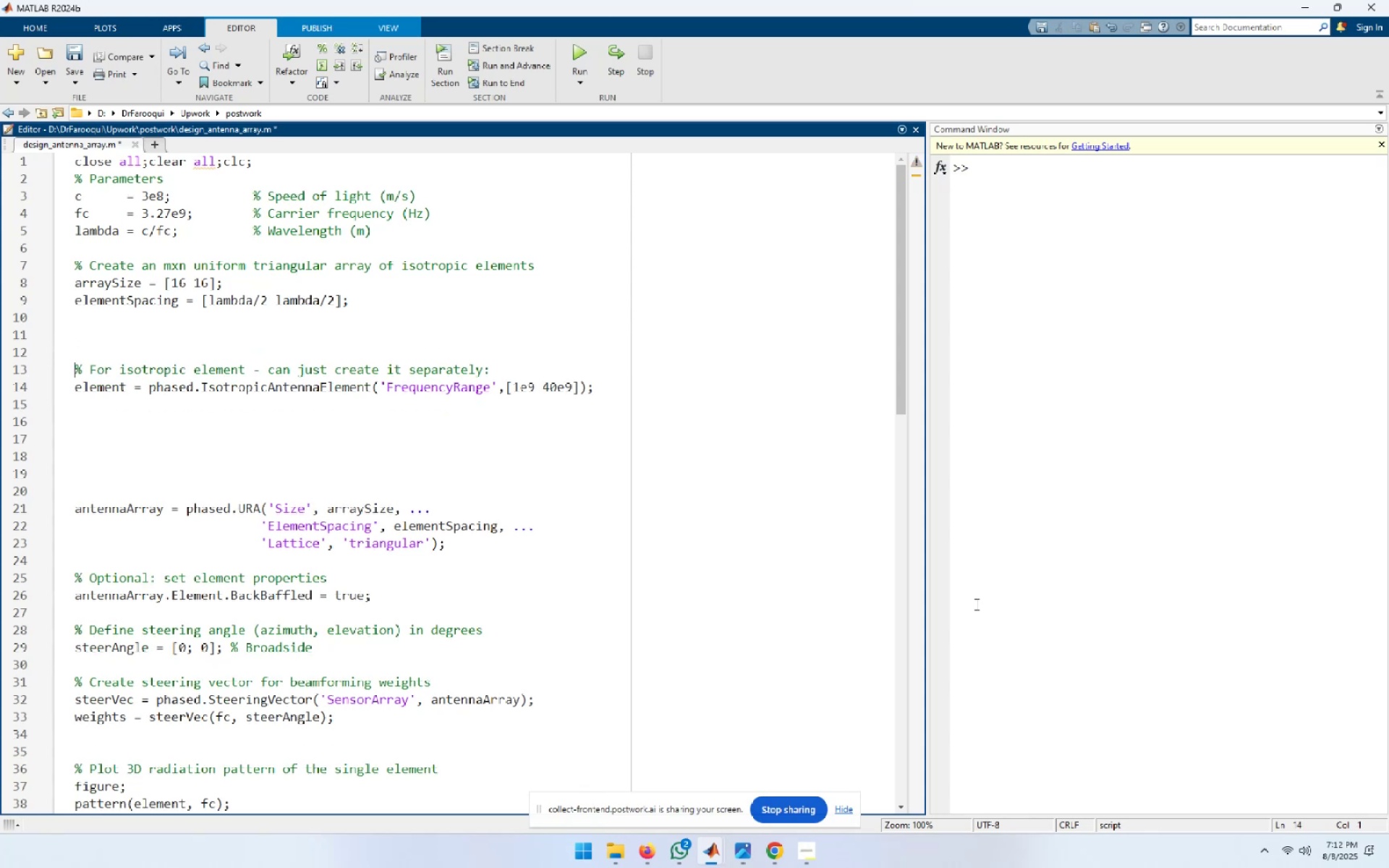 
key(Backspace)
 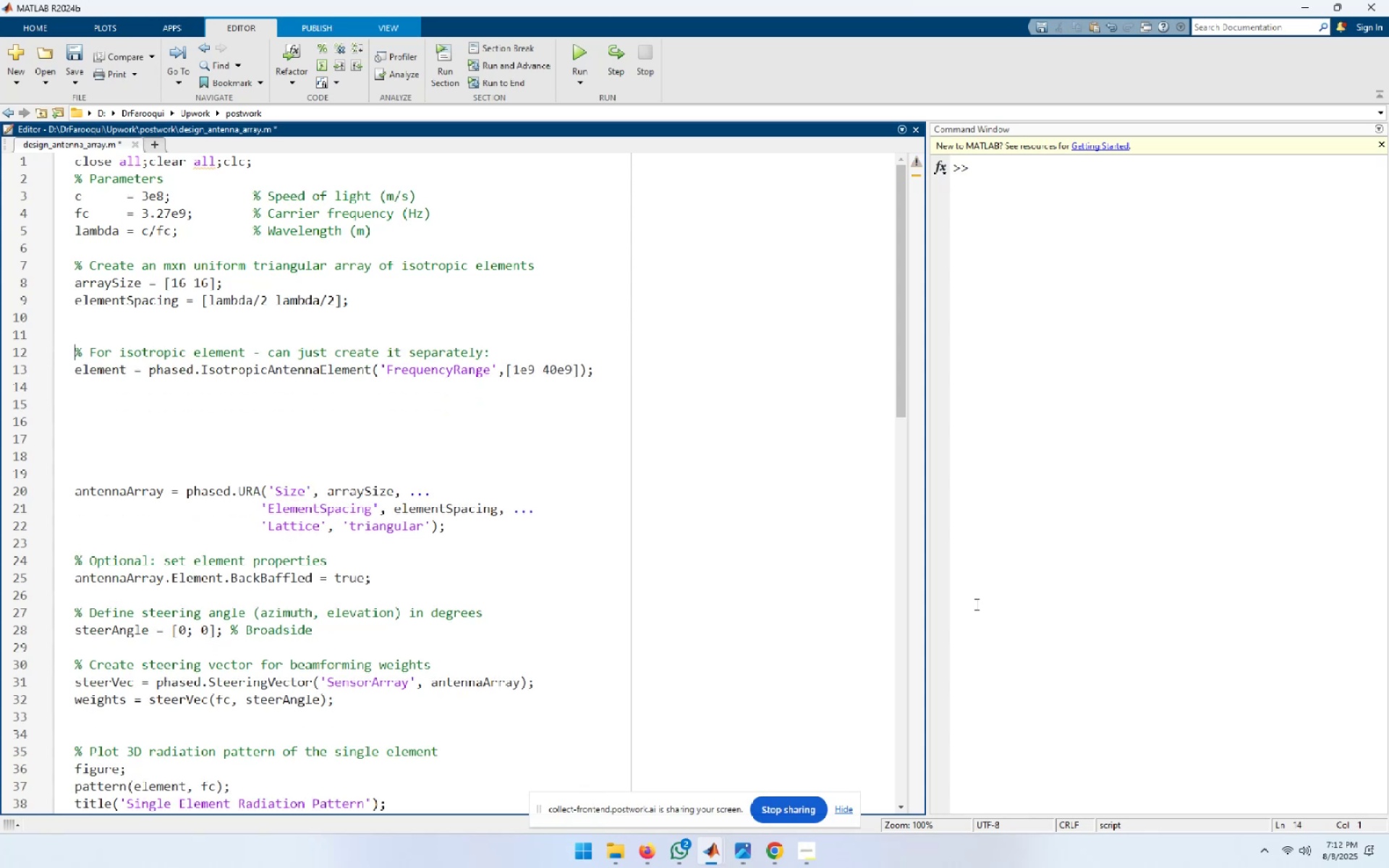 
key(Backspace)
 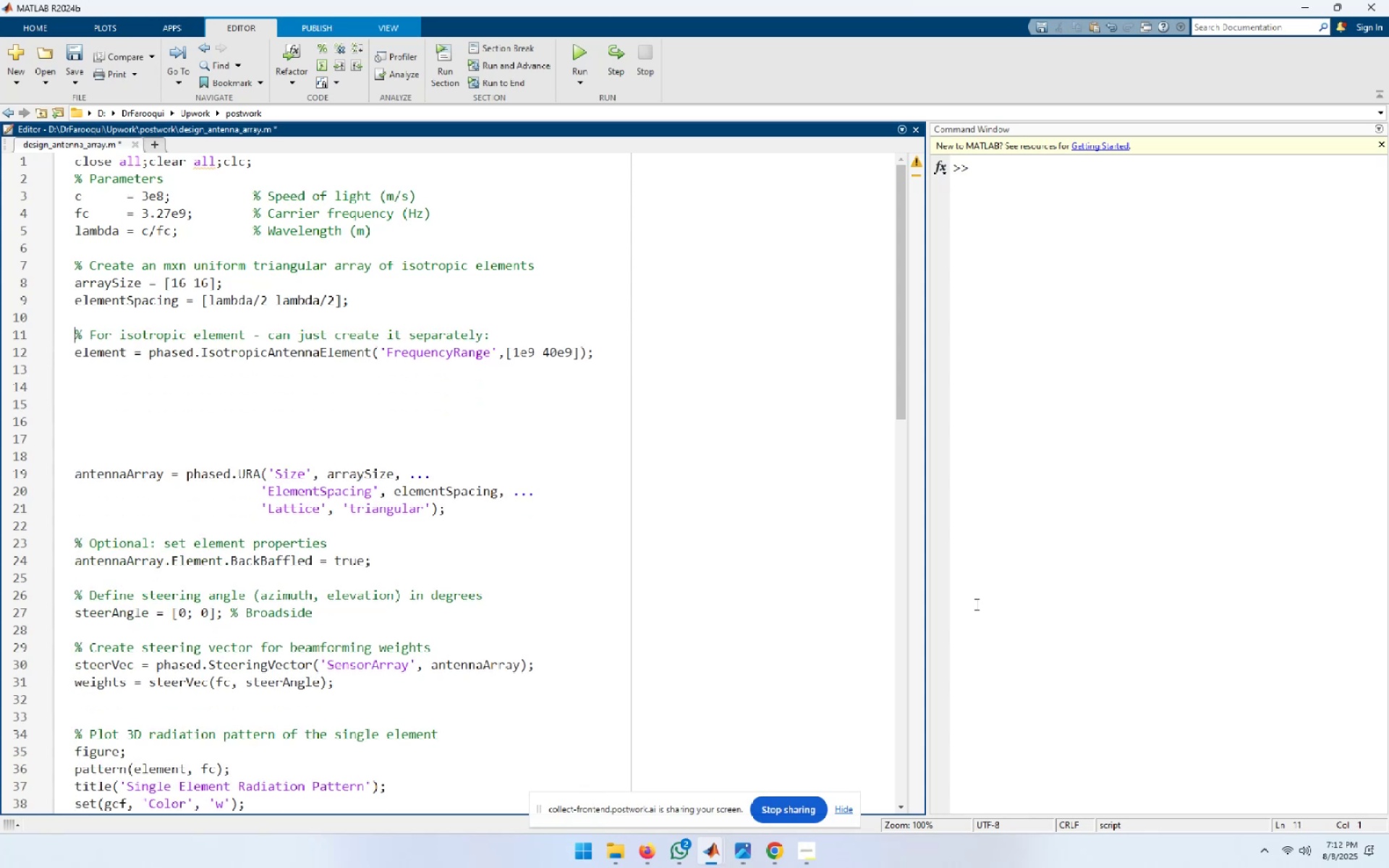 
key(ArrowDown)
 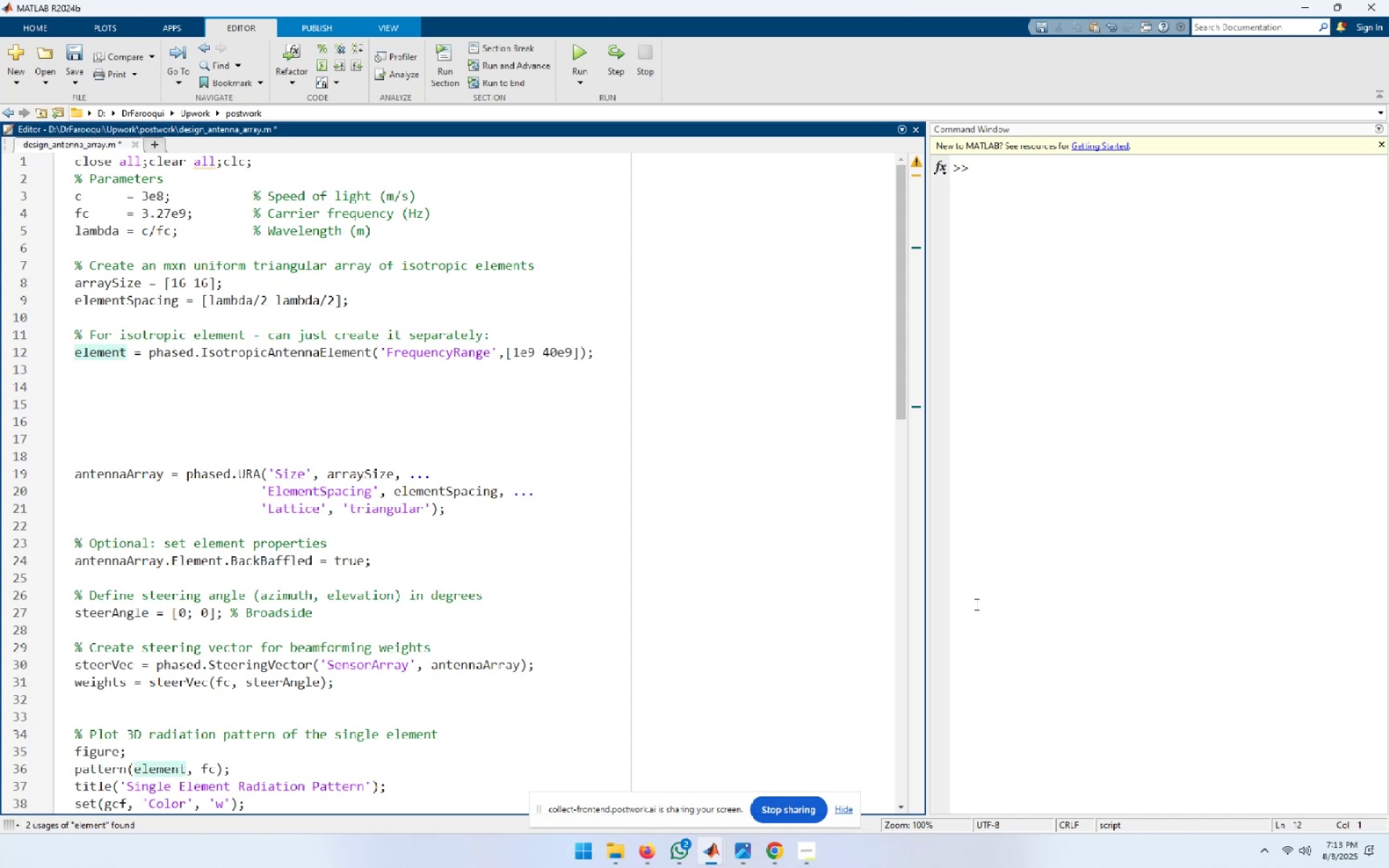 
wait(6.08)
 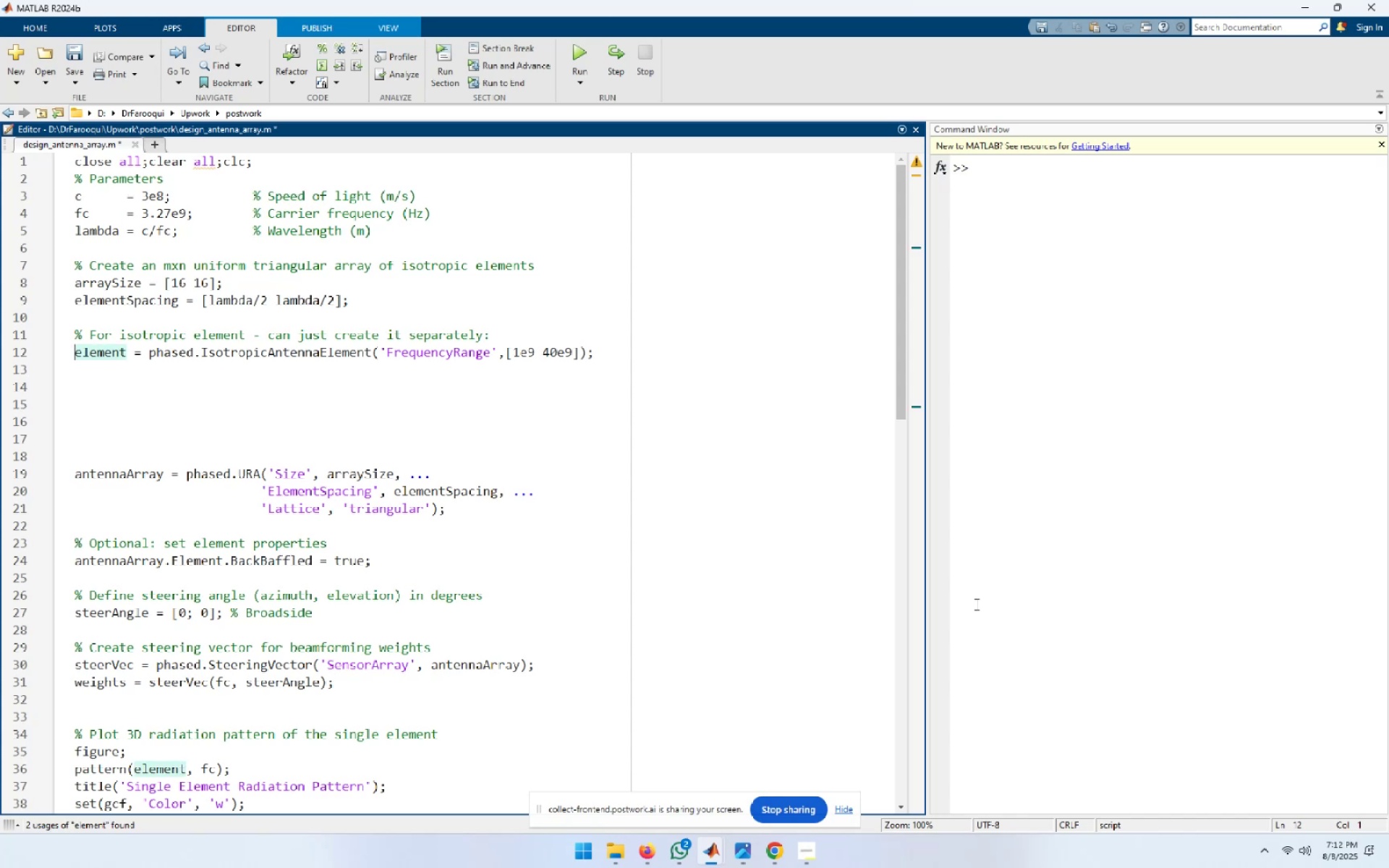 
key(End)
 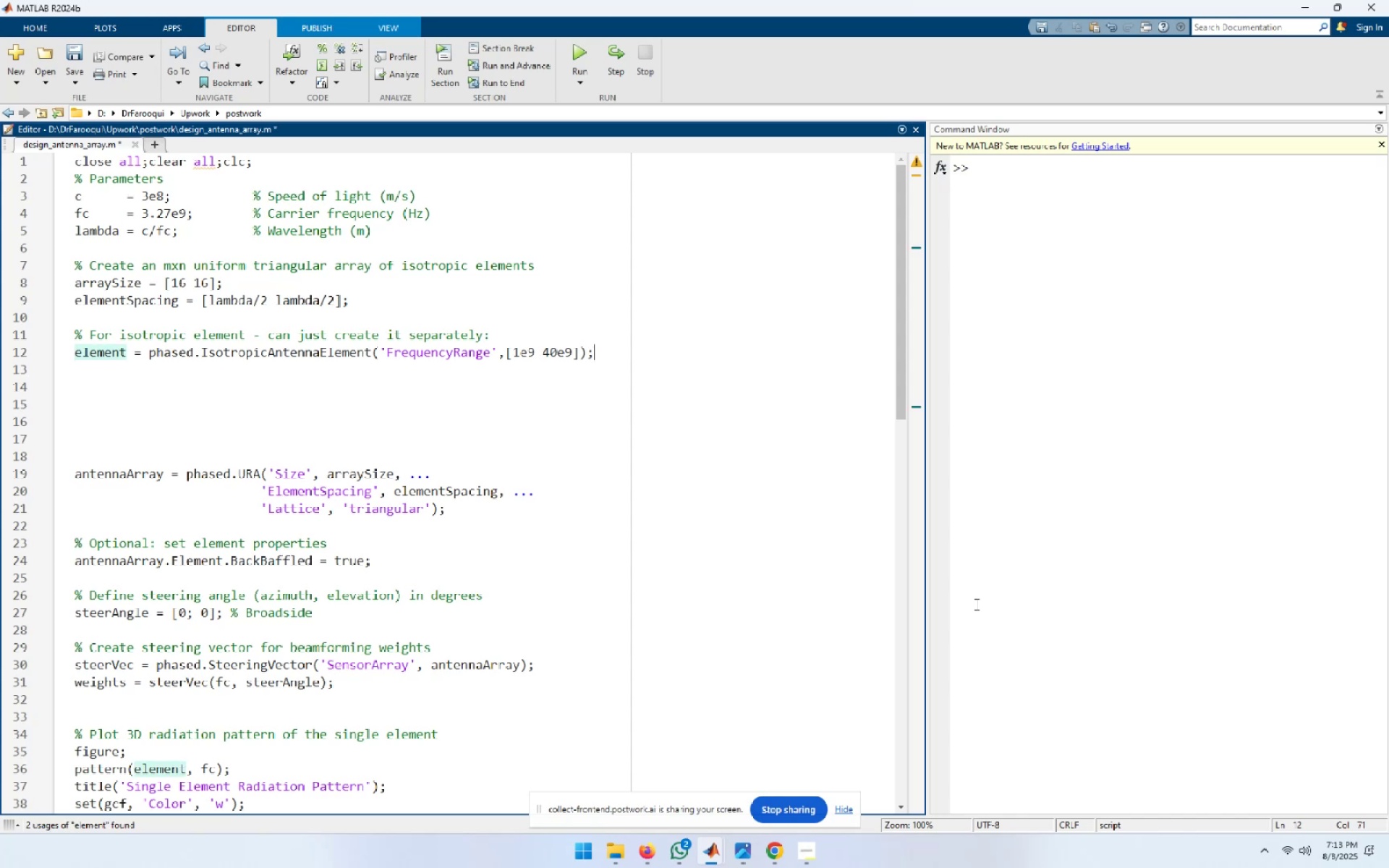 
hold_key(key=ArrowLeft, duration=1.44)
 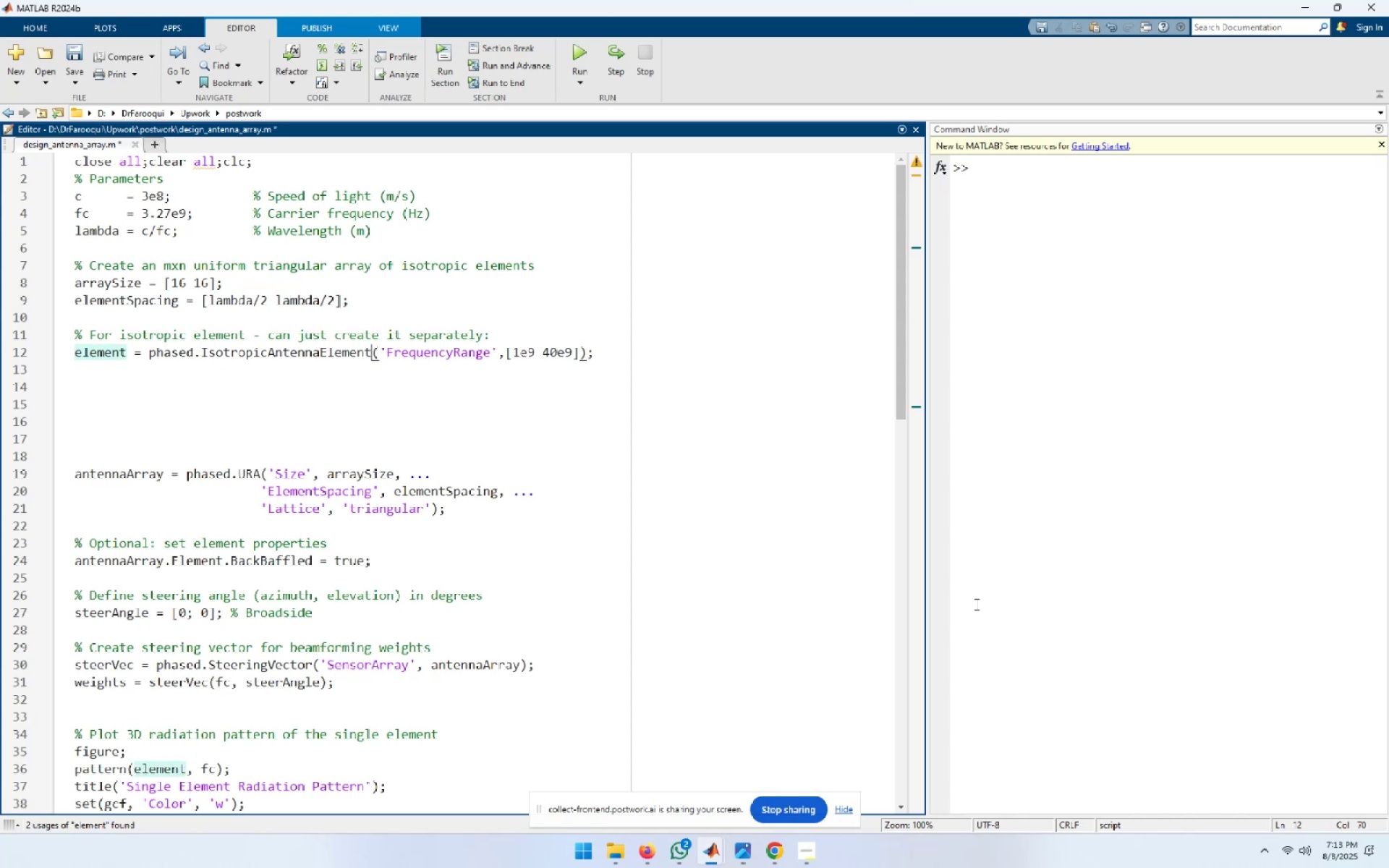 
hold_key(key=ArrowLeft, duration=1.39)
 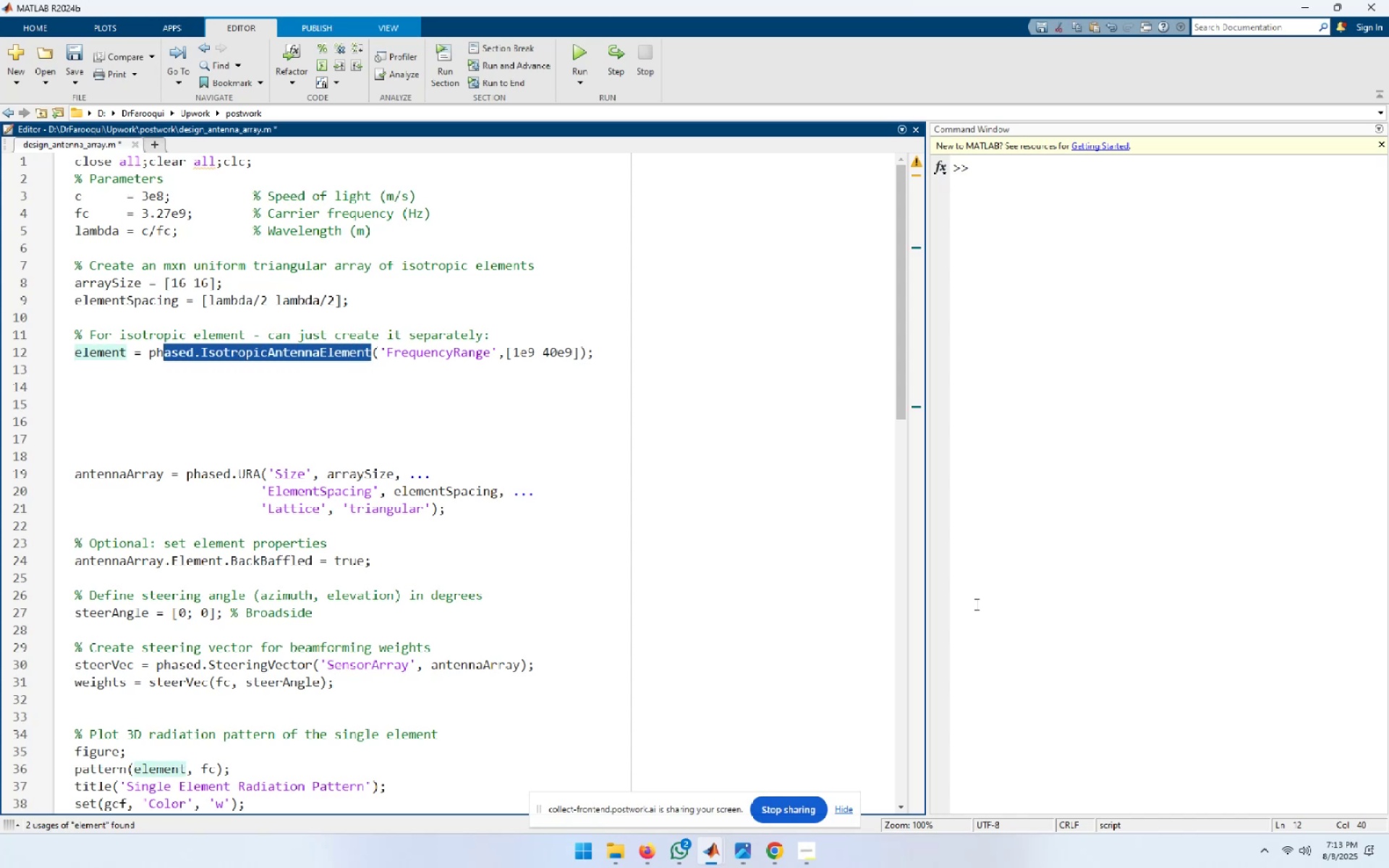 
key(Shift+ArrowLeft)
 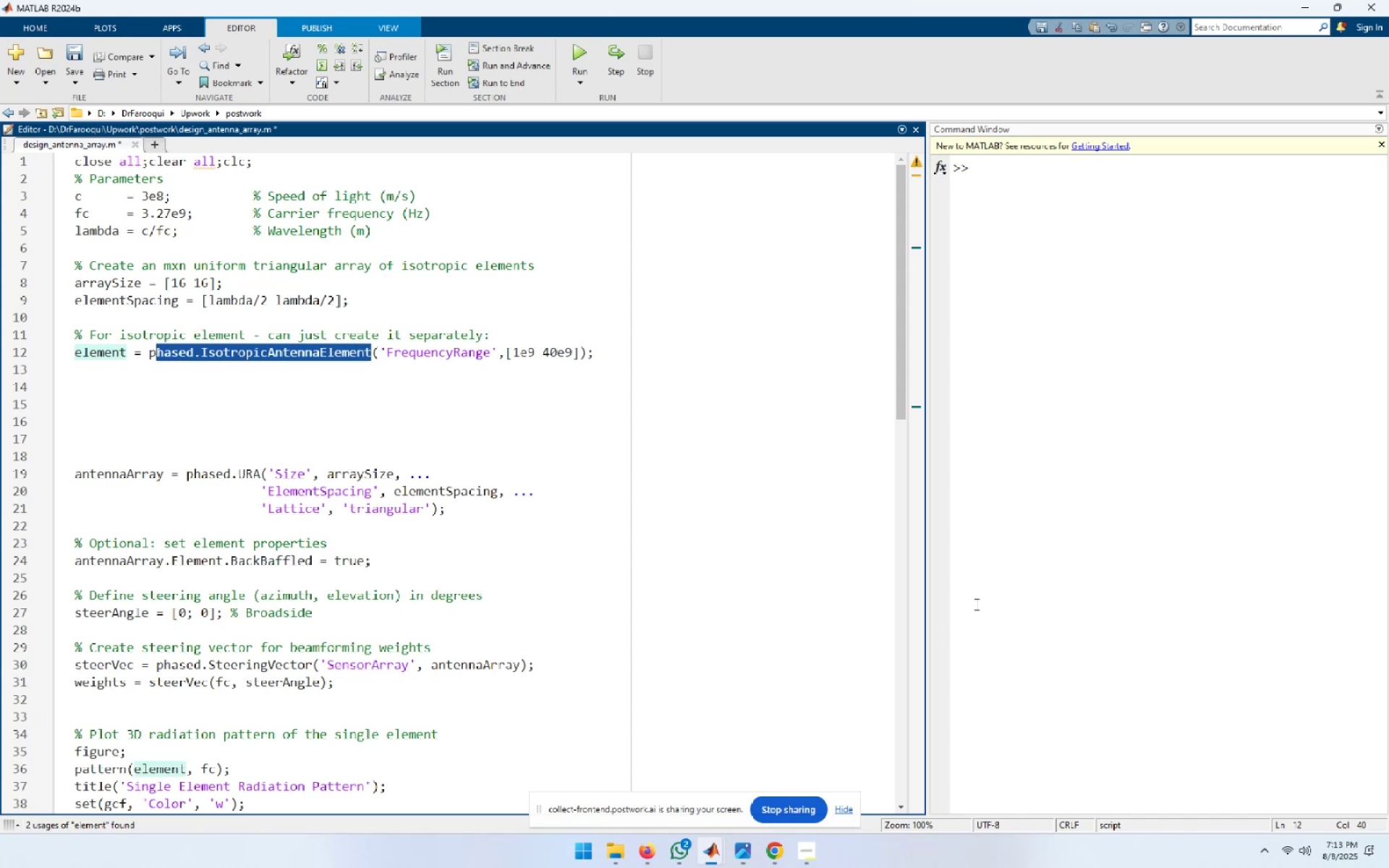 
key(Shift+ArrowLeft)
 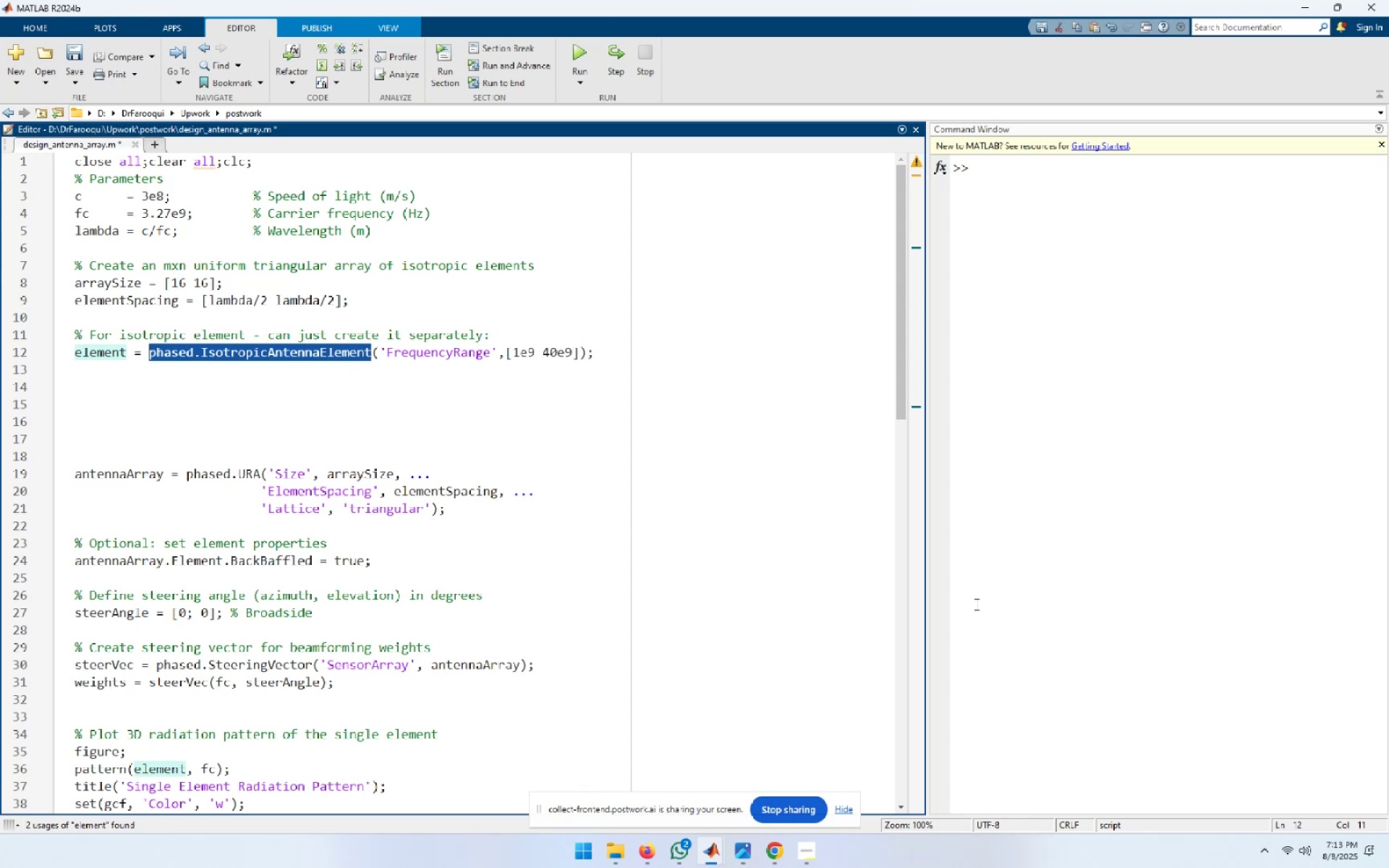 
key(Control+C)
 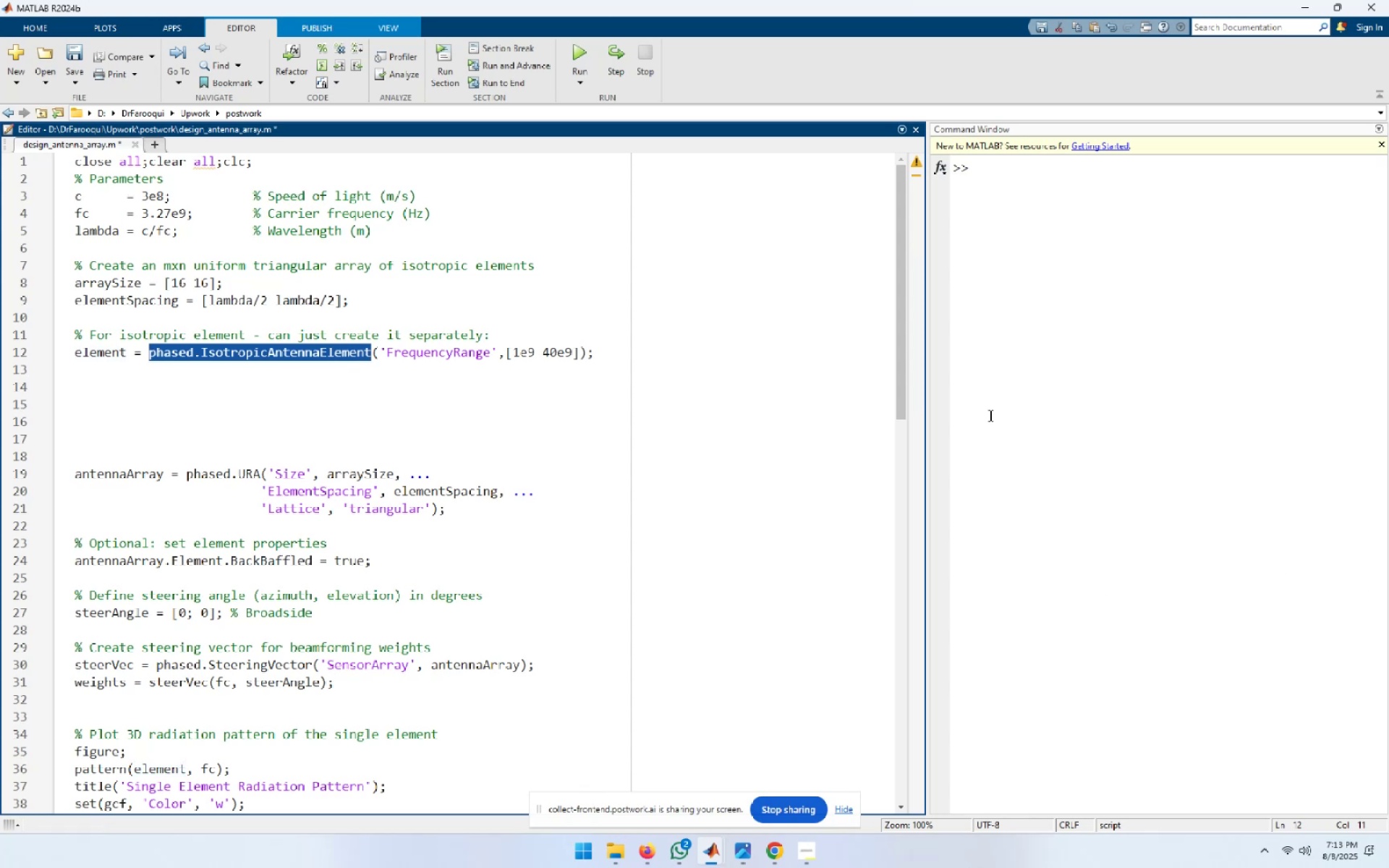 
left_click([972, 304])
 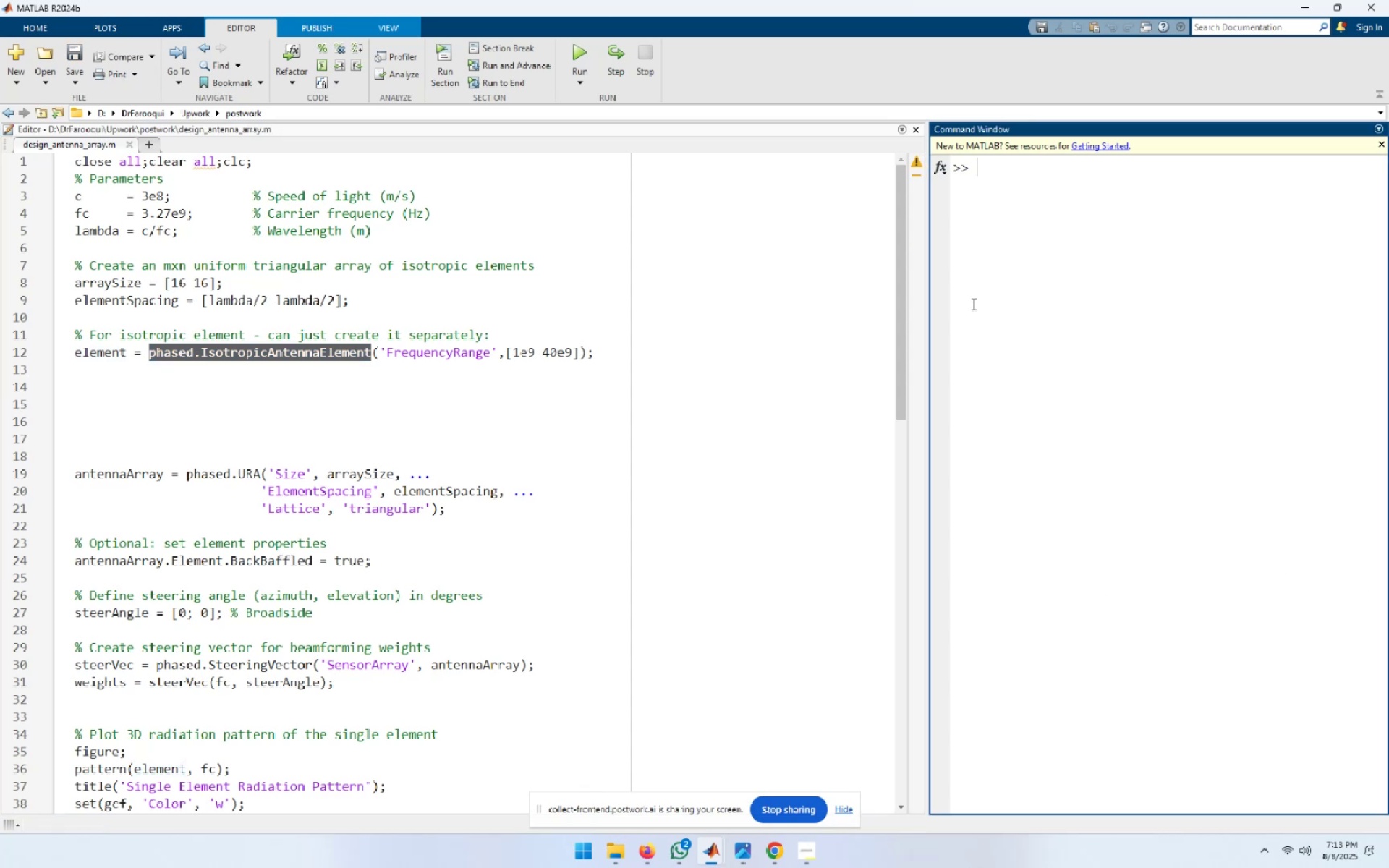 
type(doc )
 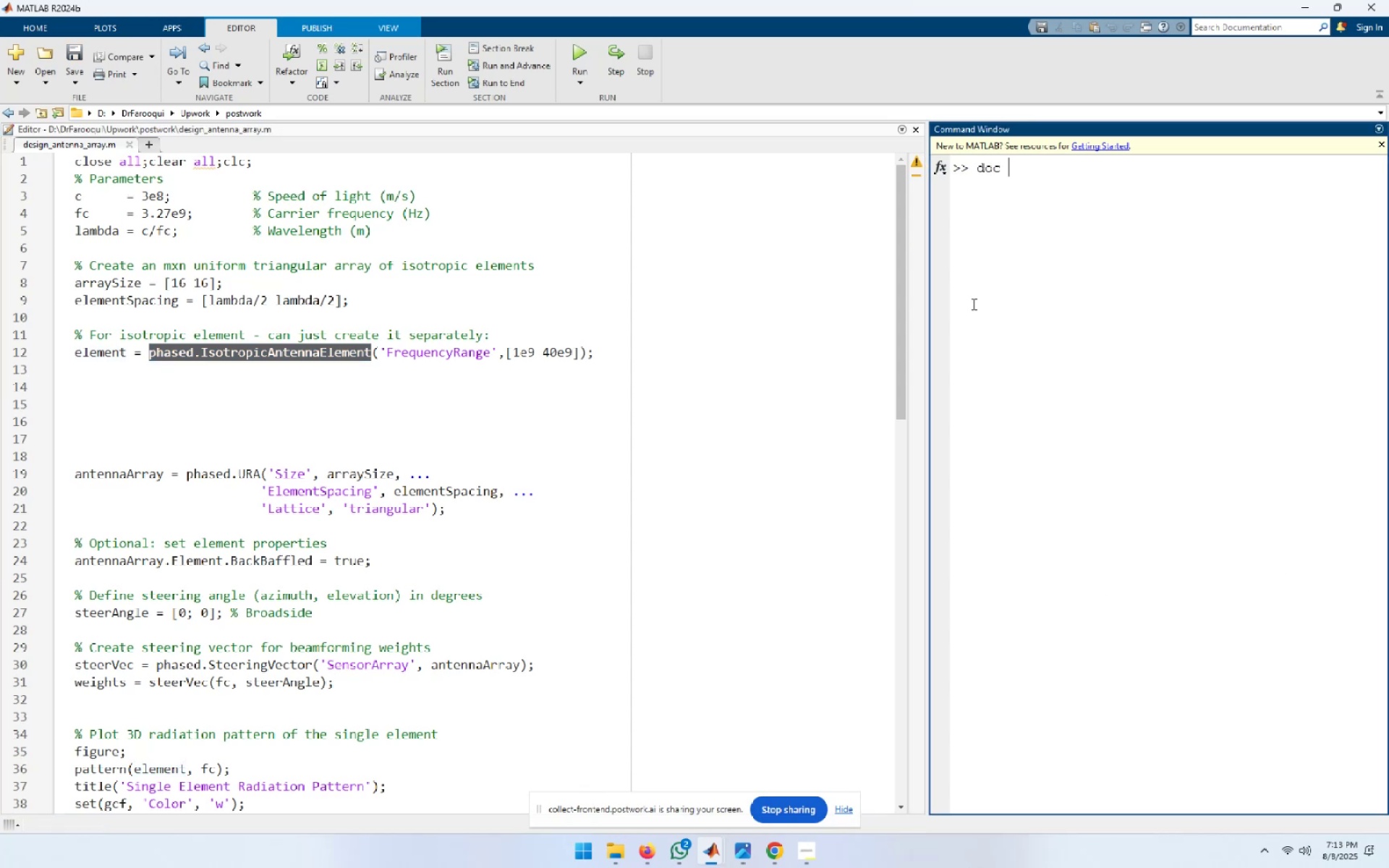 
key(Control+ControlLeft)
 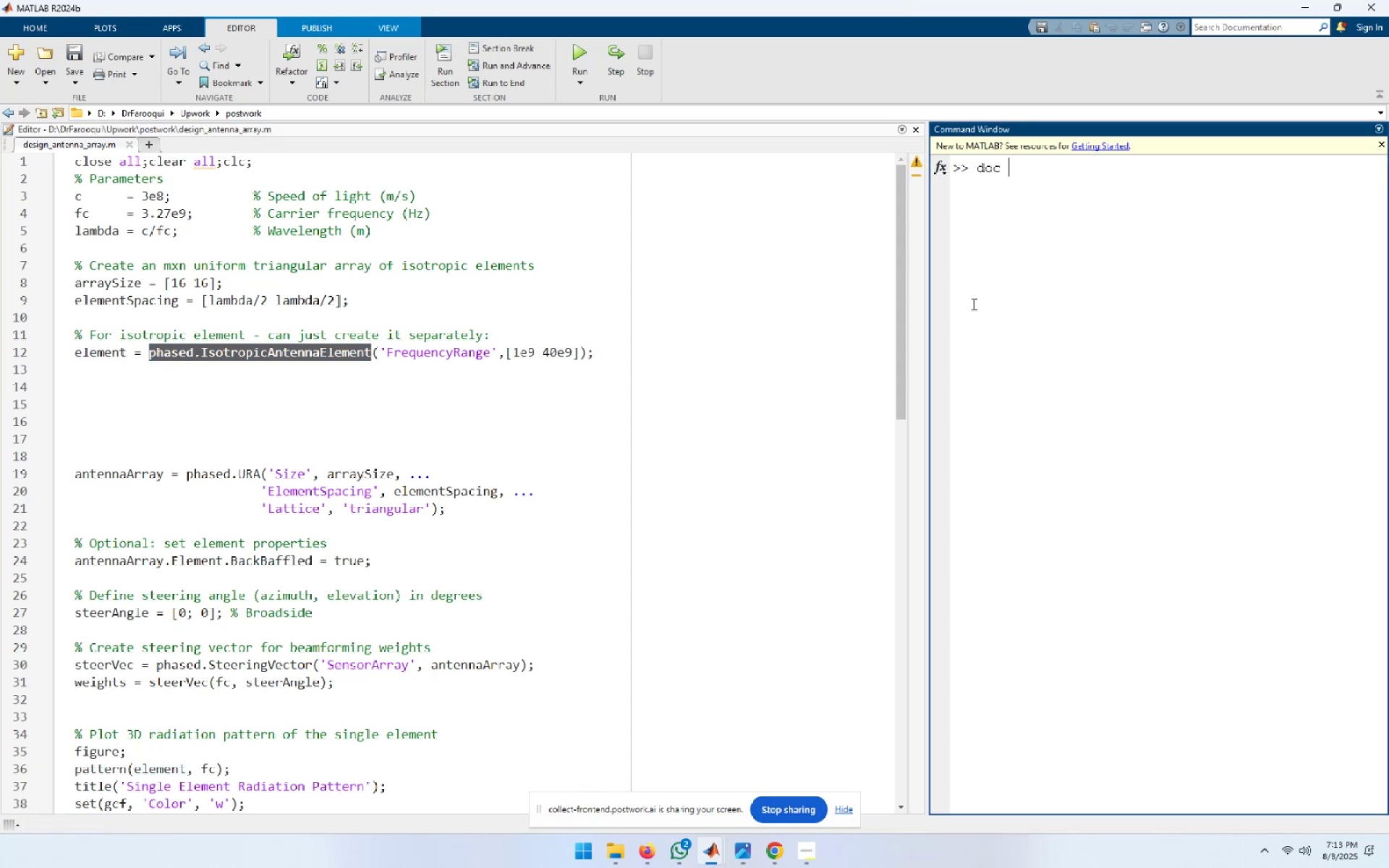 
key(Control+V)
 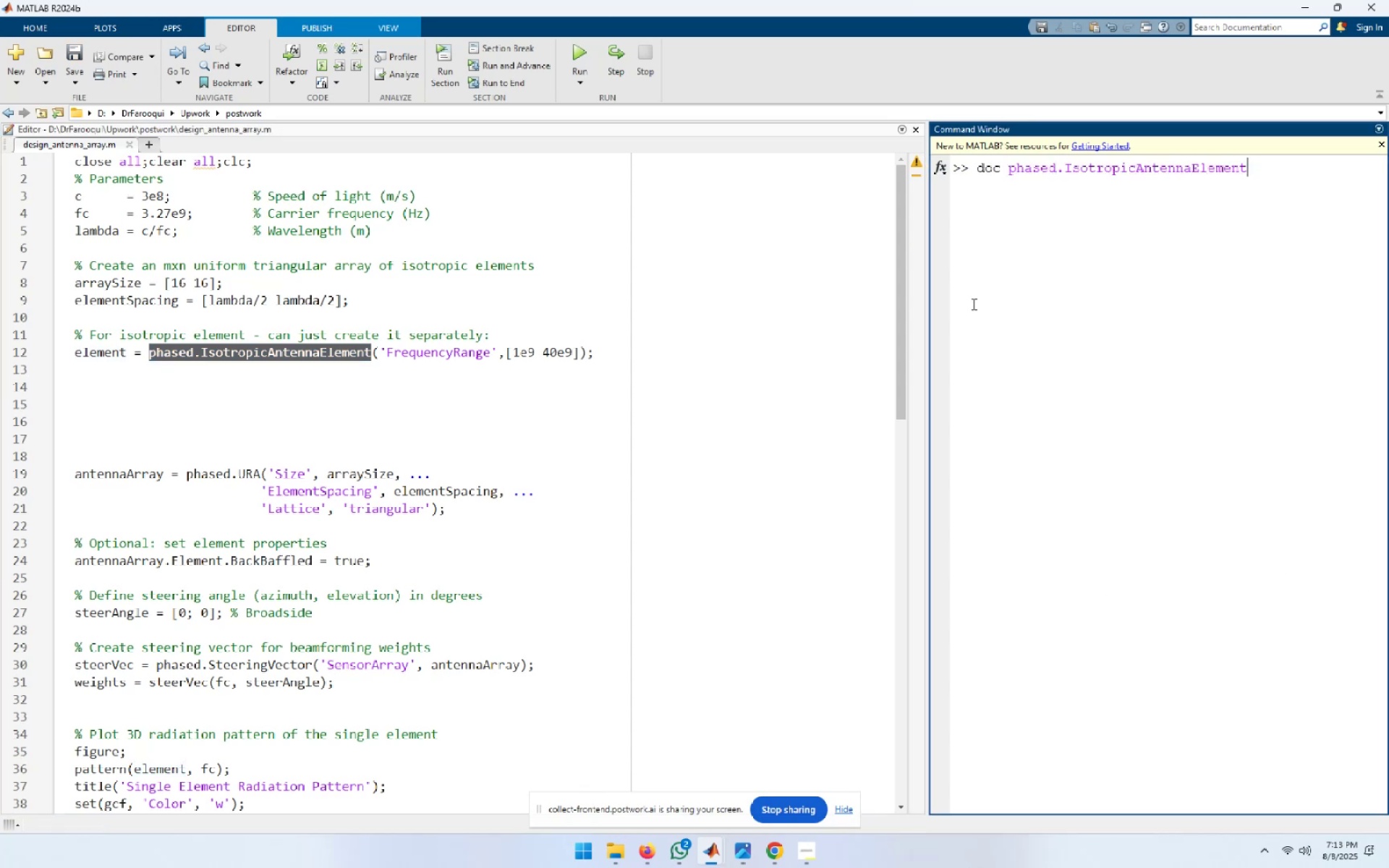 
key(Enter)
 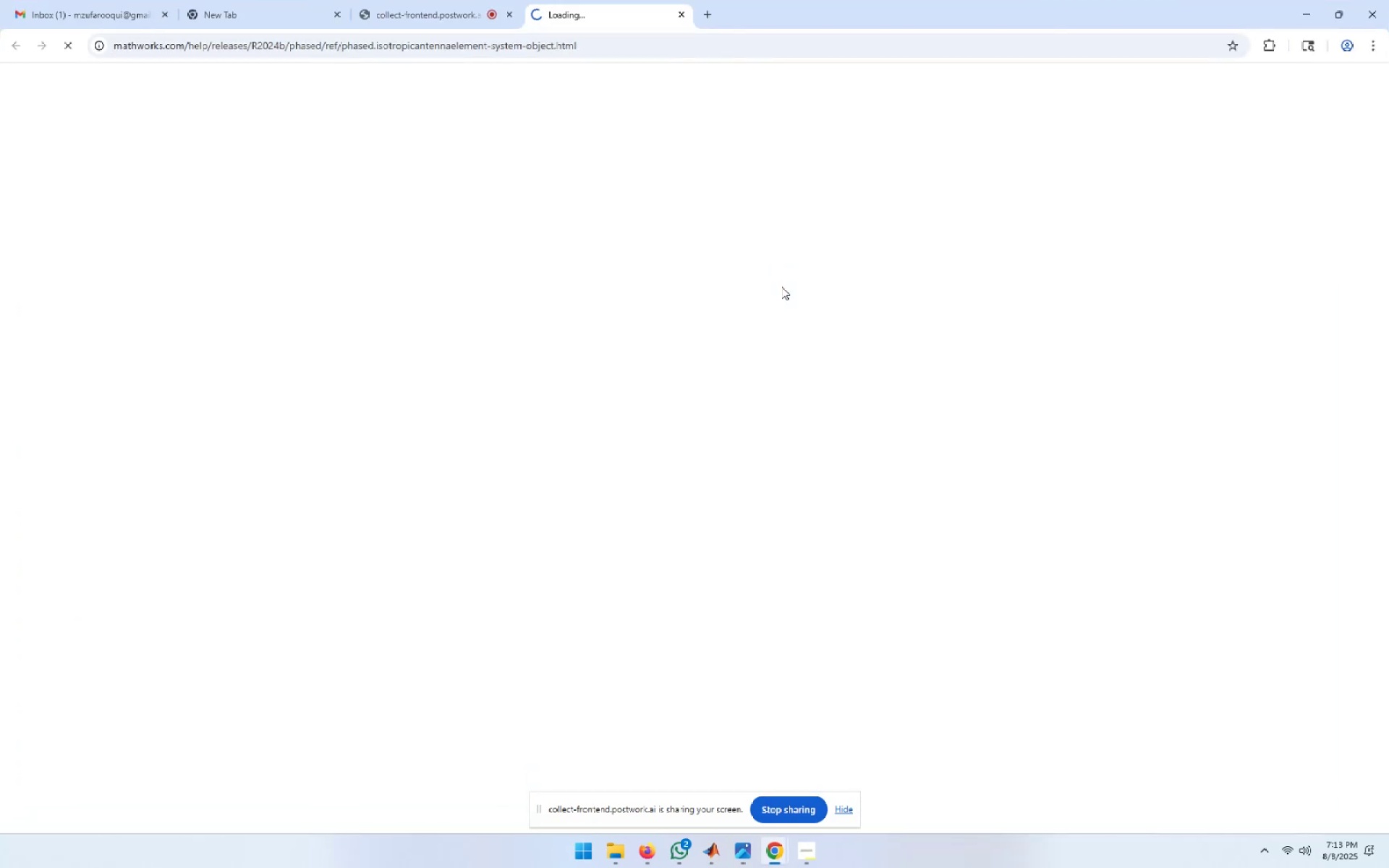 
wait(11.37)
 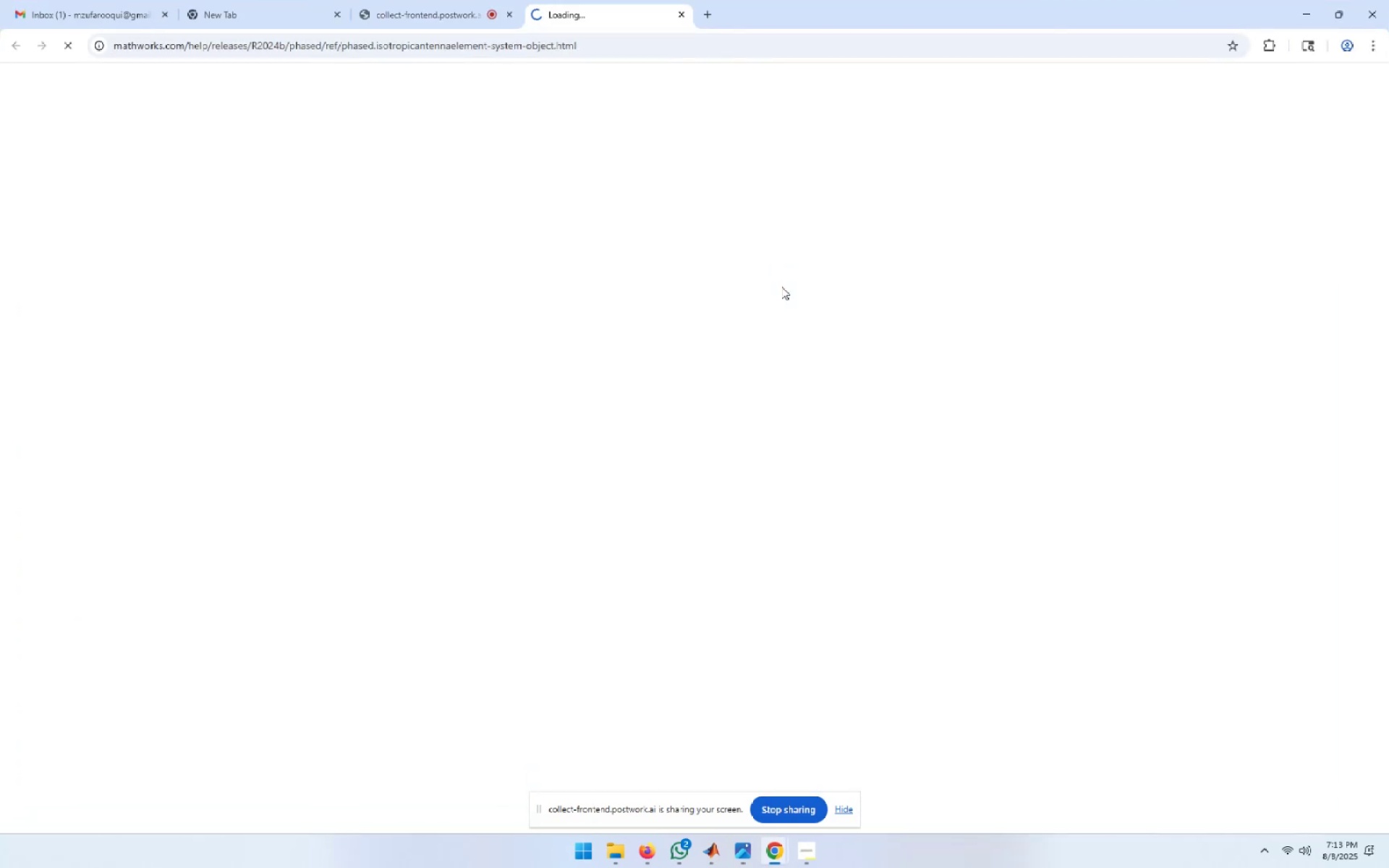 
left_click([998, 103])
 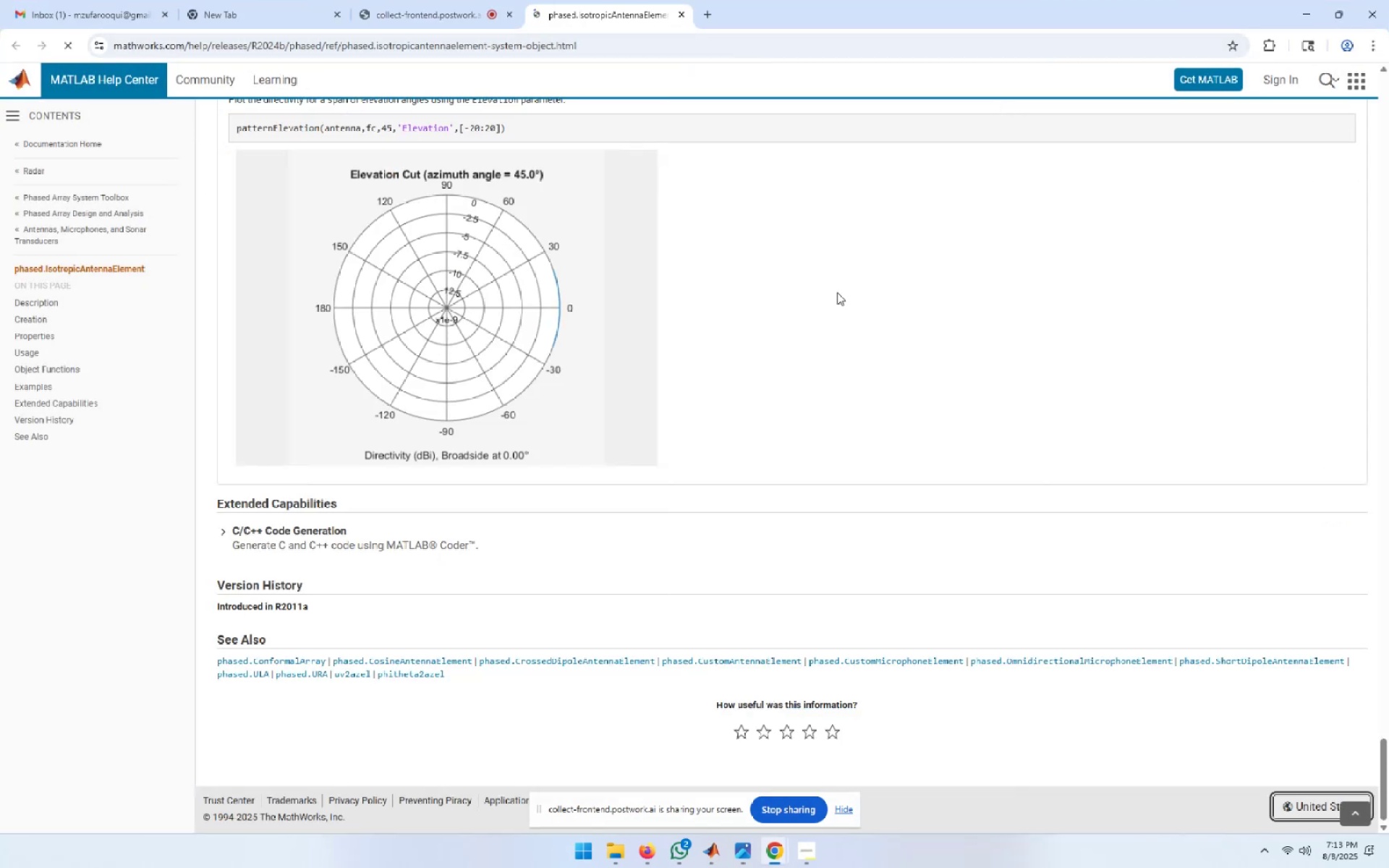 
scroll: coordinate [410, 279], scroll_direction: up, amount: 96.0
 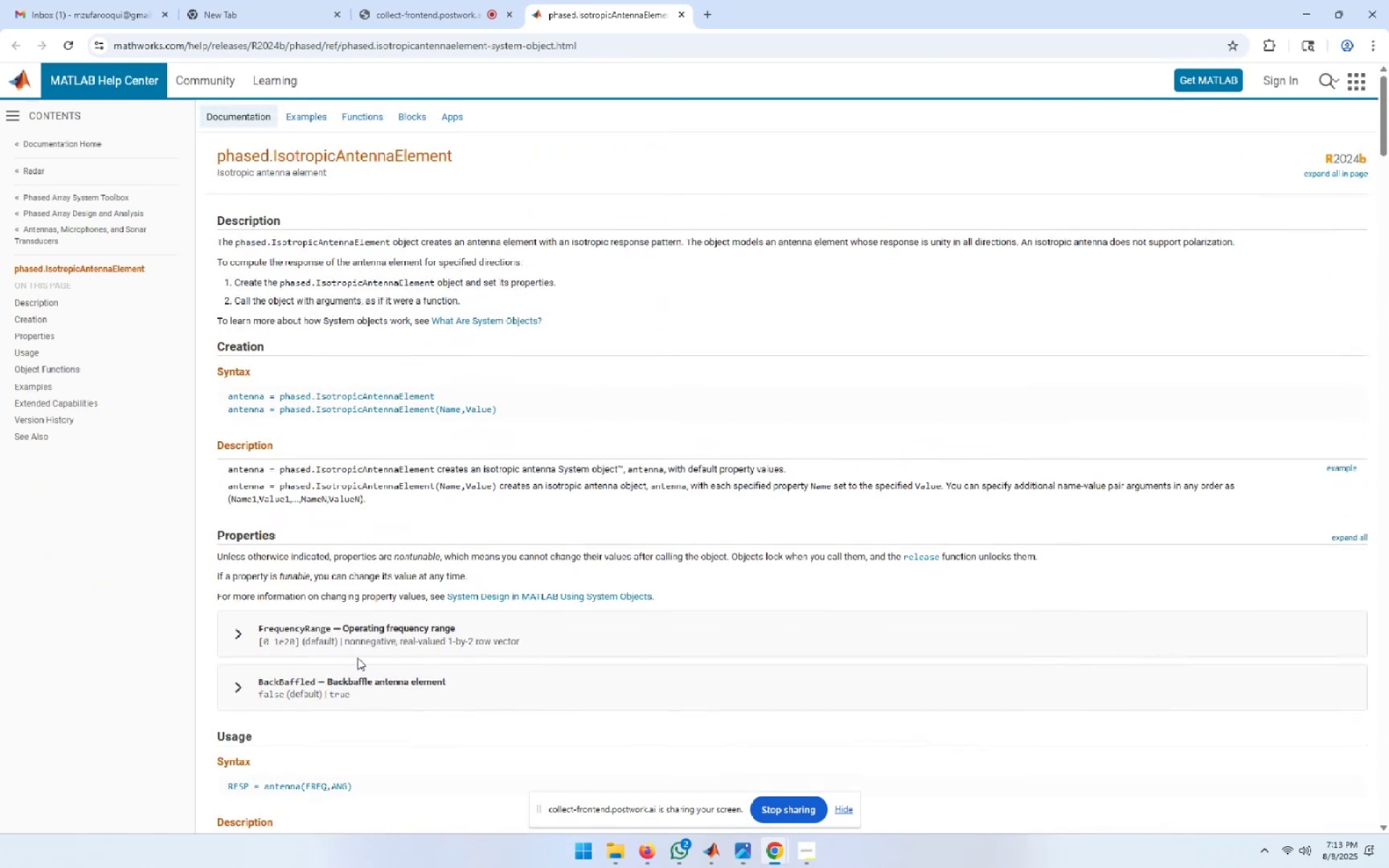 
wait(5.23)
 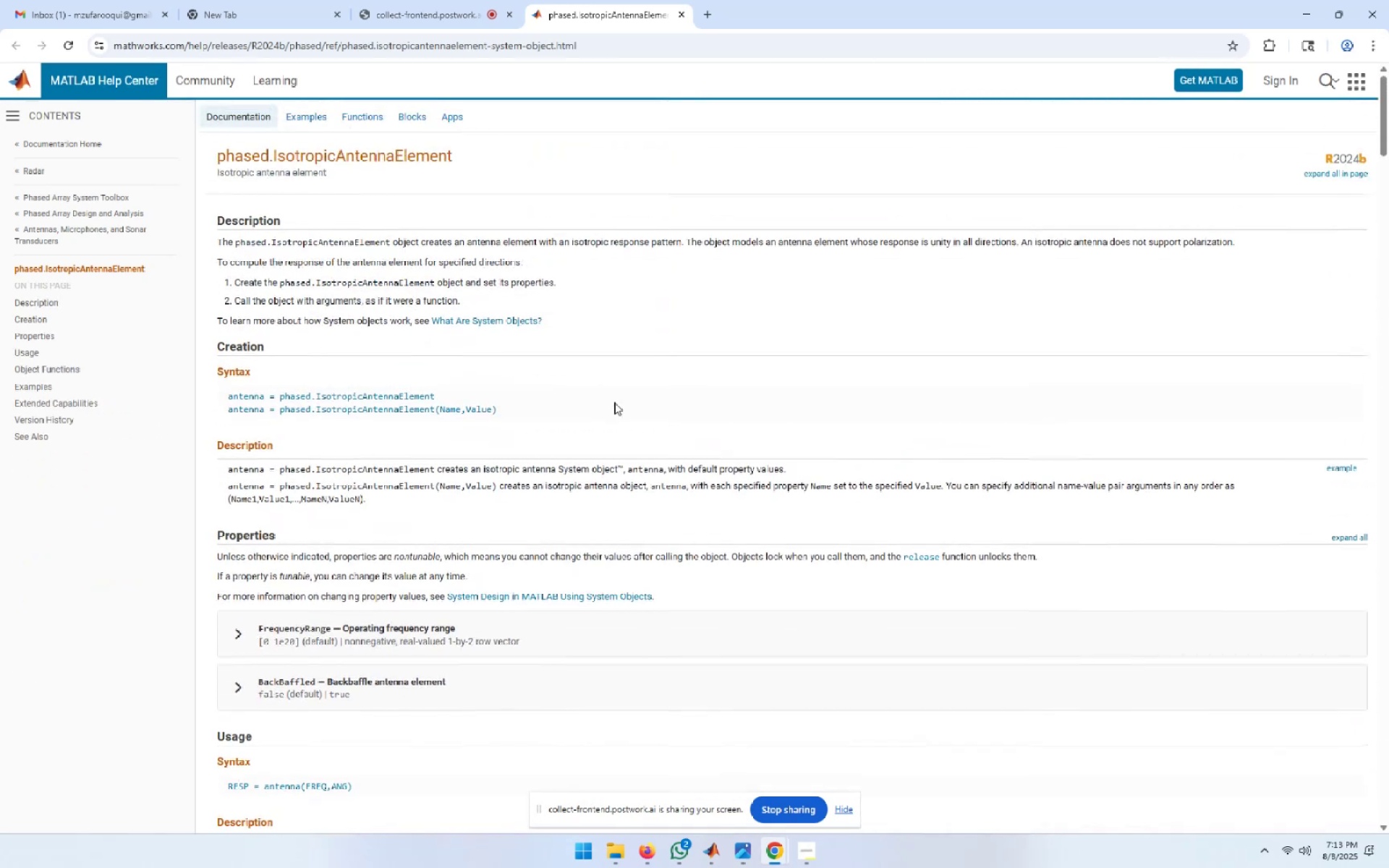 
left_click([1295, 19])
 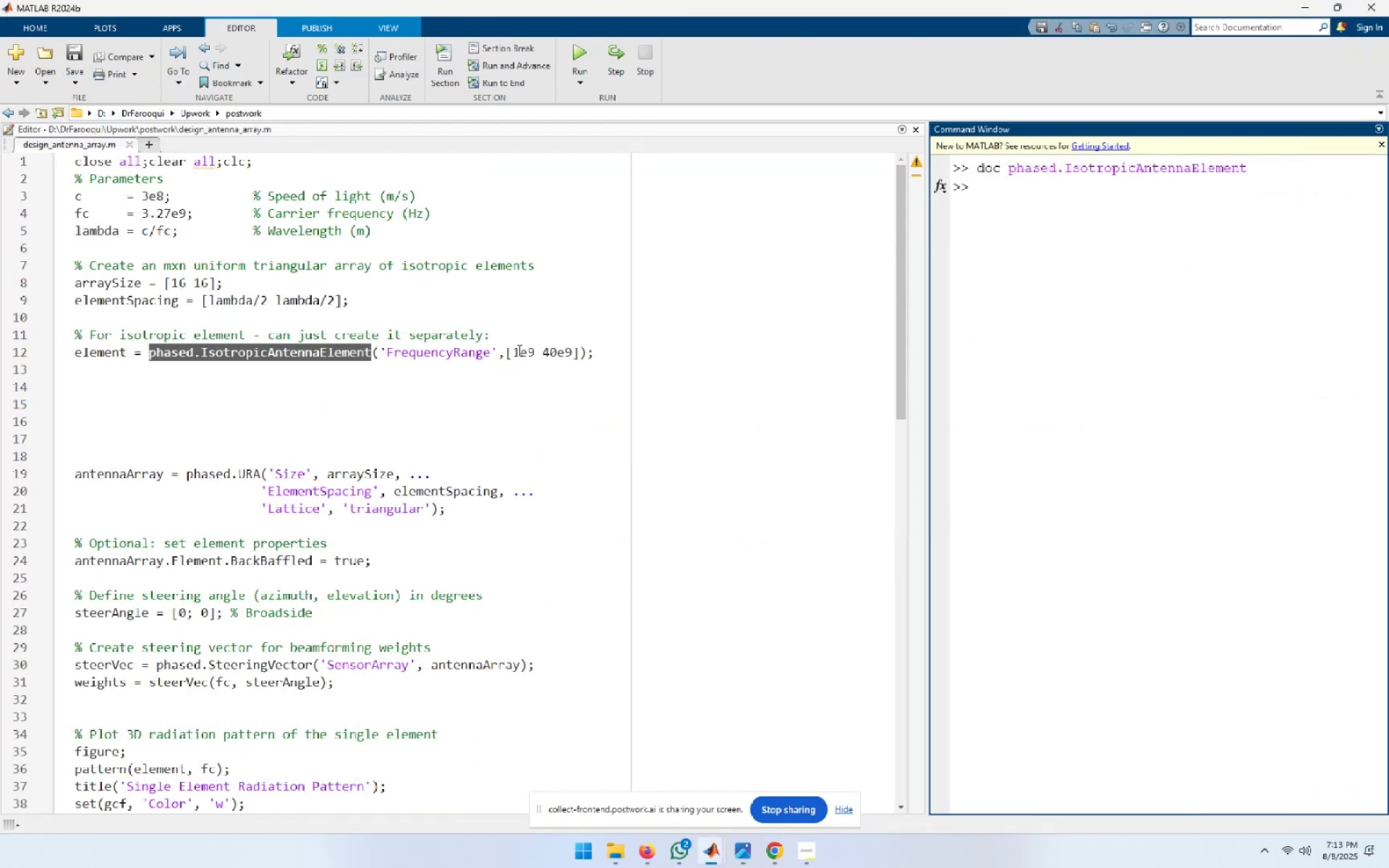 
left_click([518, 350])
 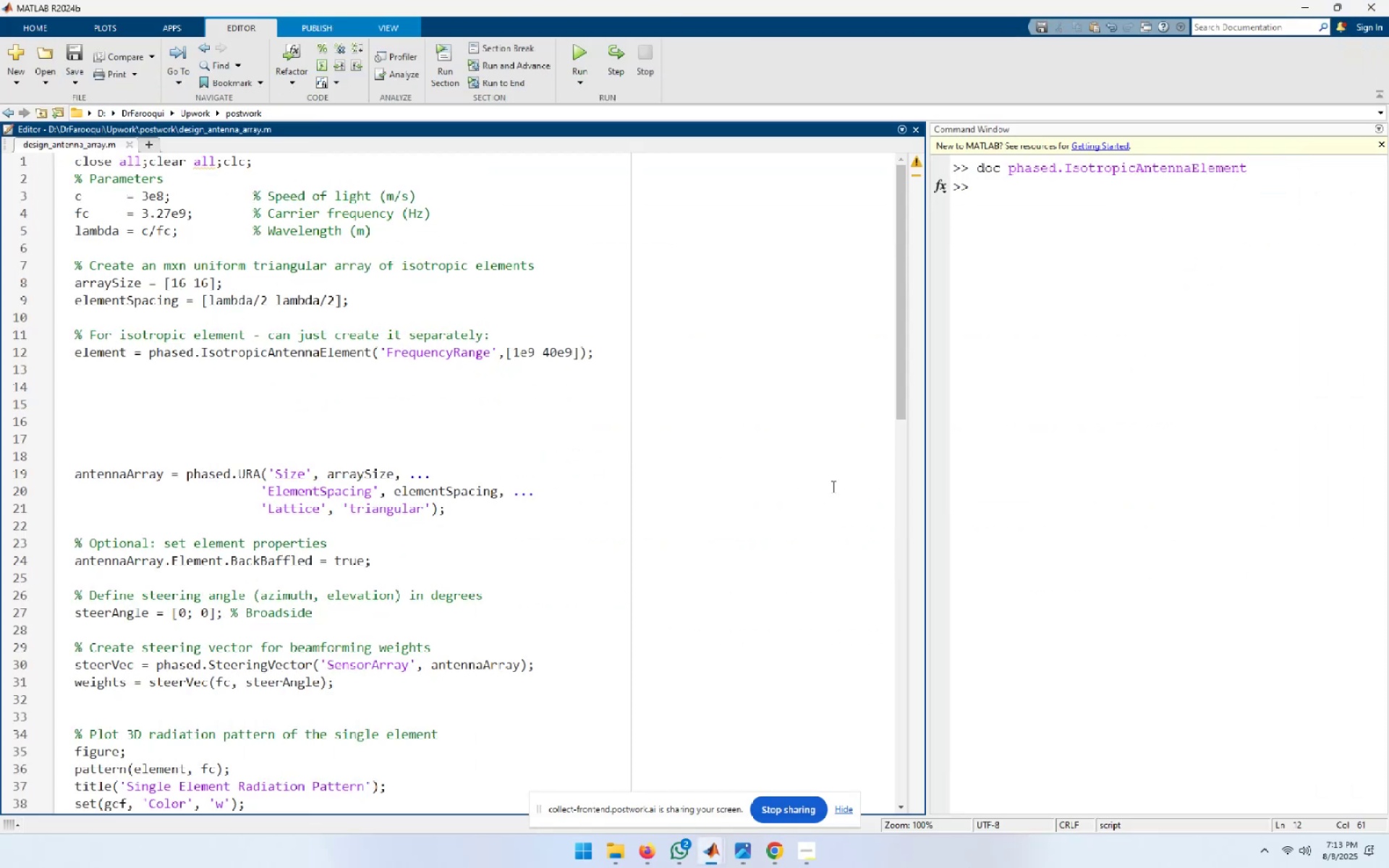 
left_click([438, 208])
 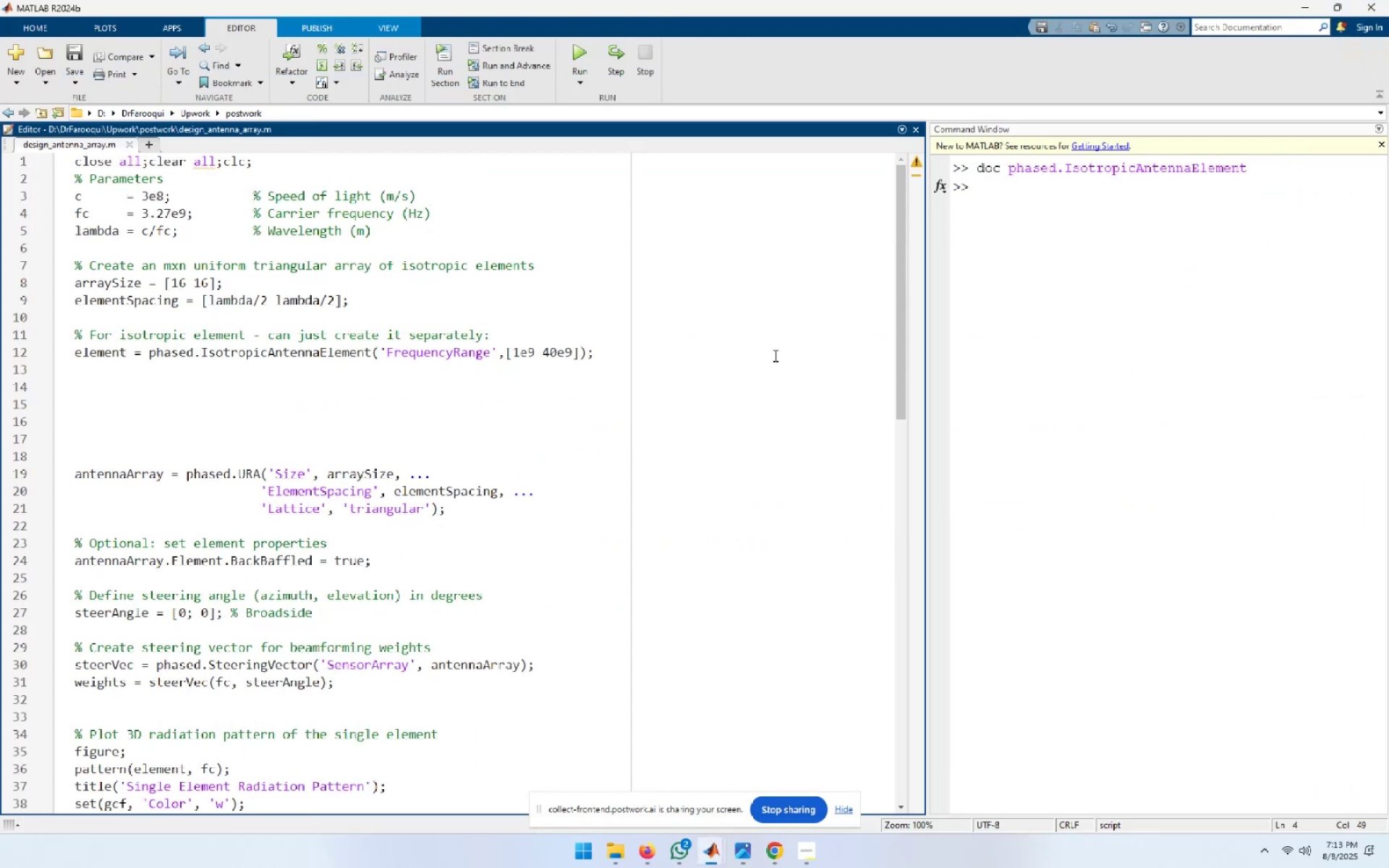 
key(Enter)
 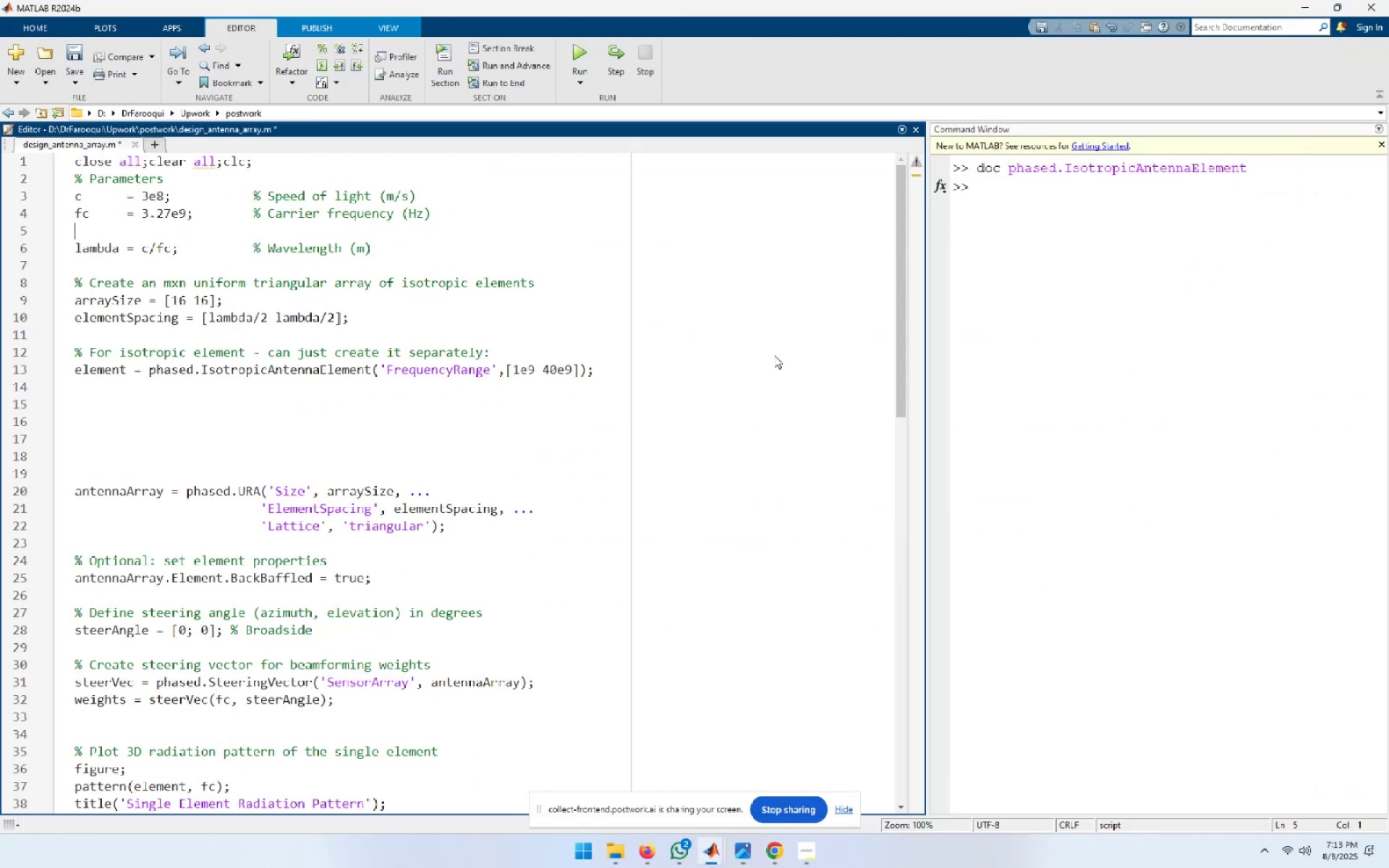 
type(fc_span = )
 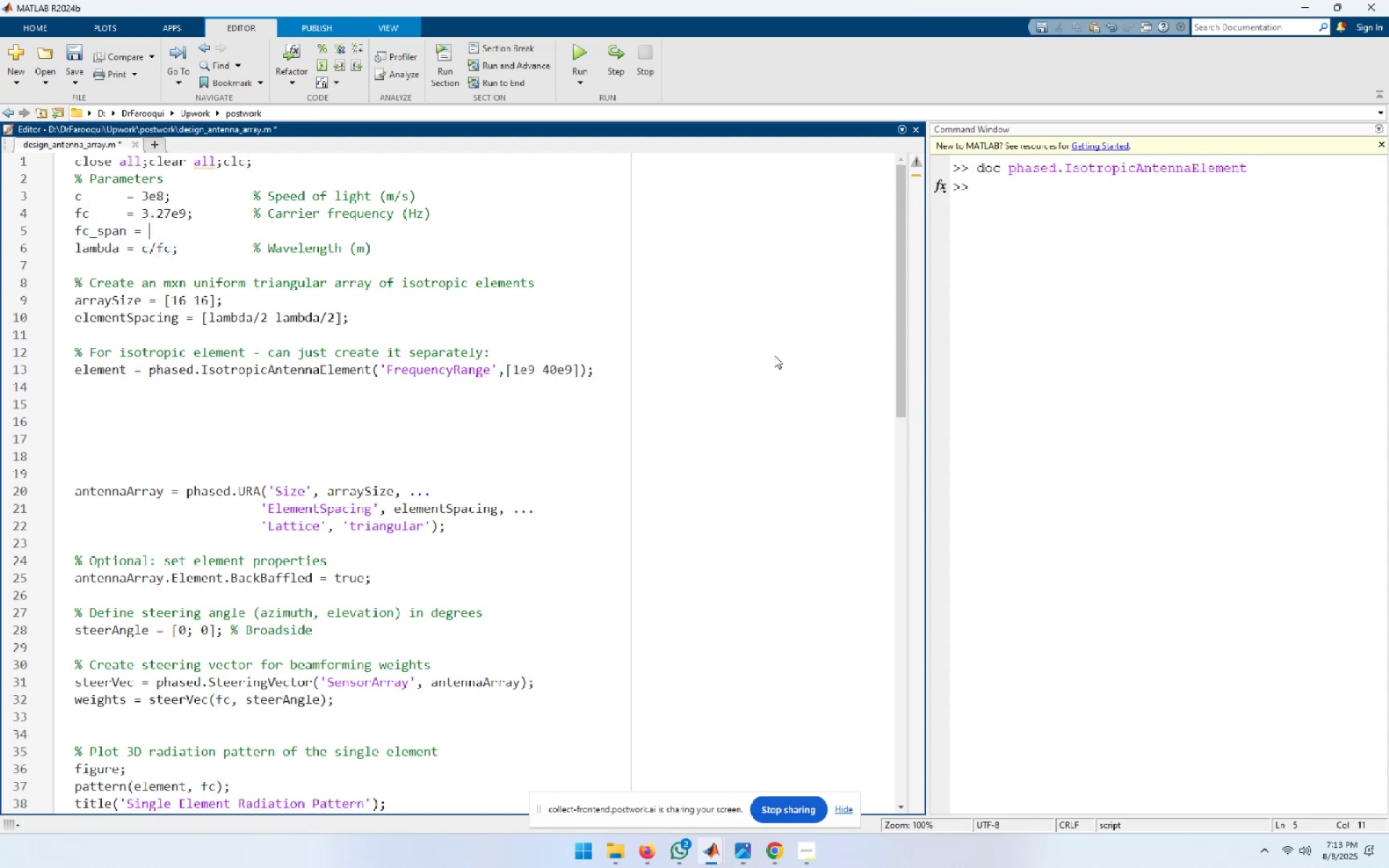 
key(ArrowLeft)
 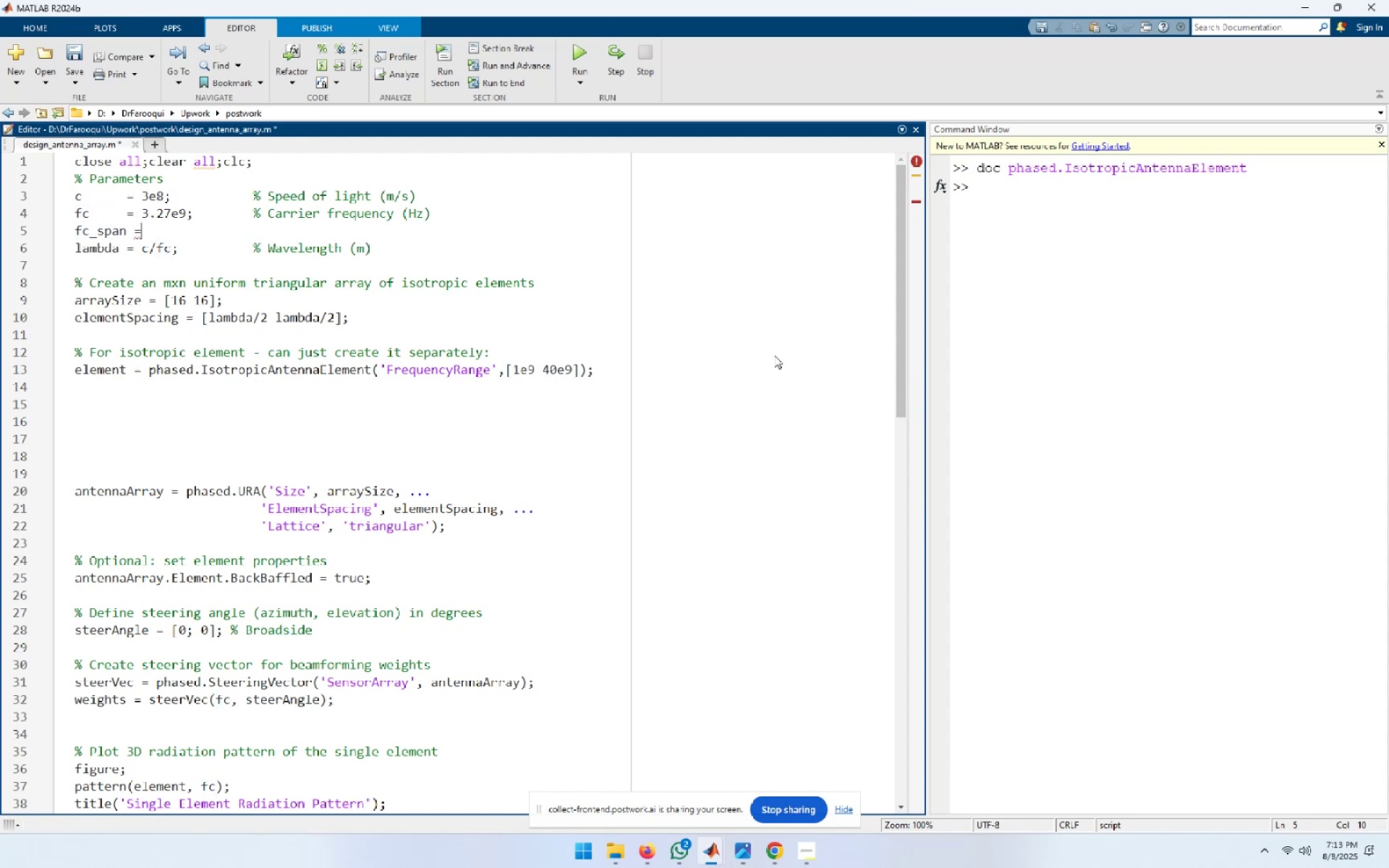 
key(ArrowLeft)
 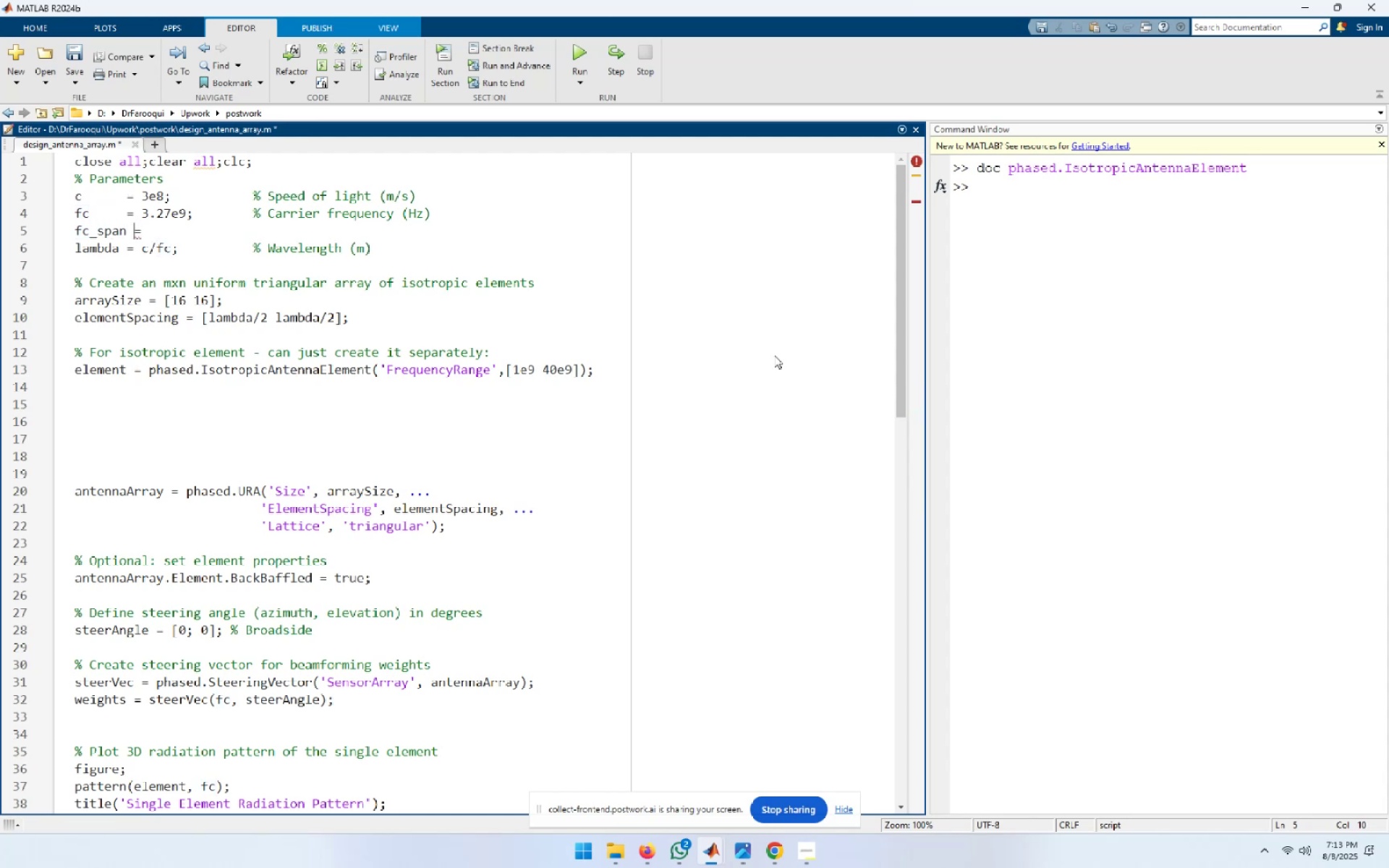 
key(ArrowUp)
 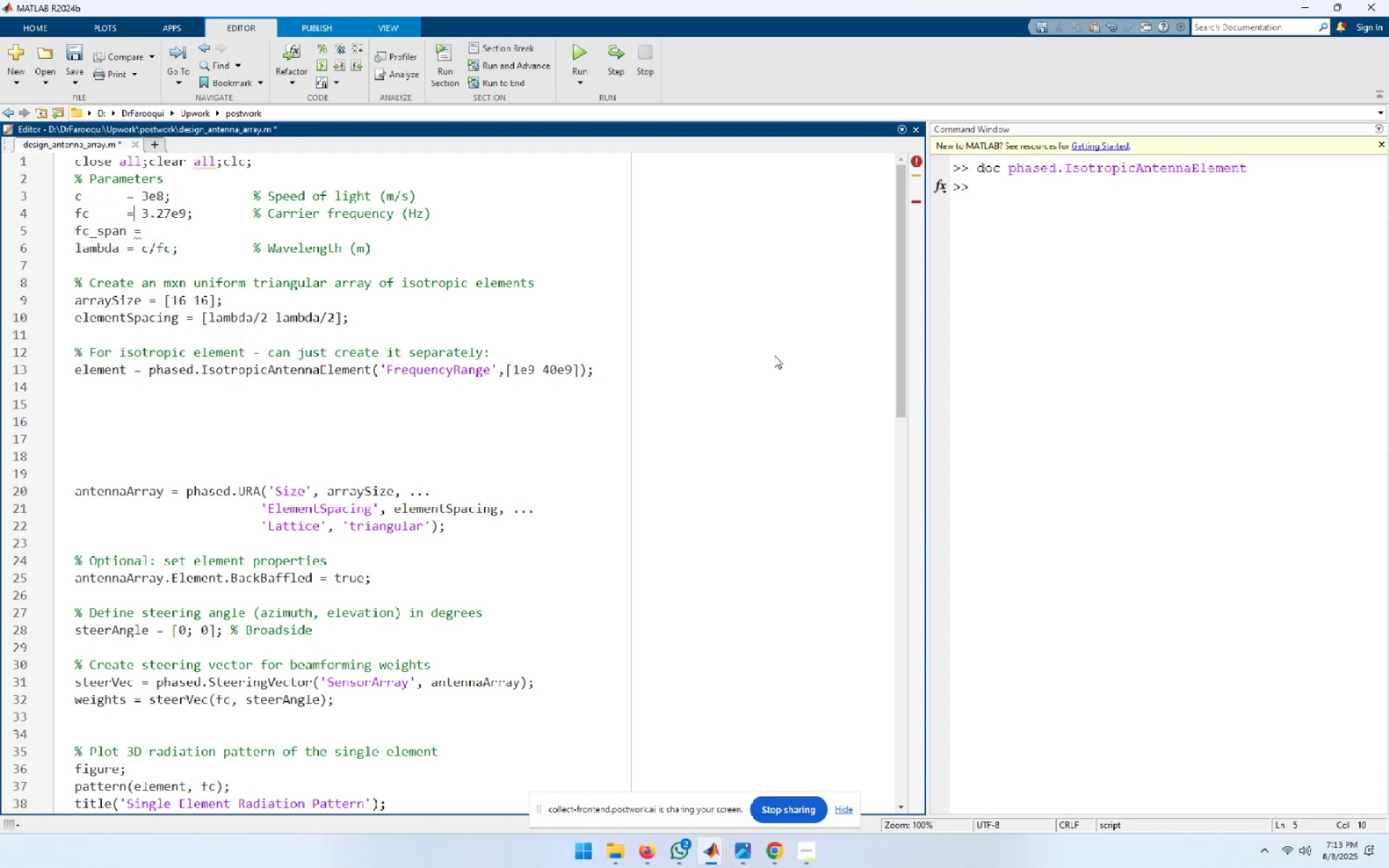 
key(ArrowLeft)
 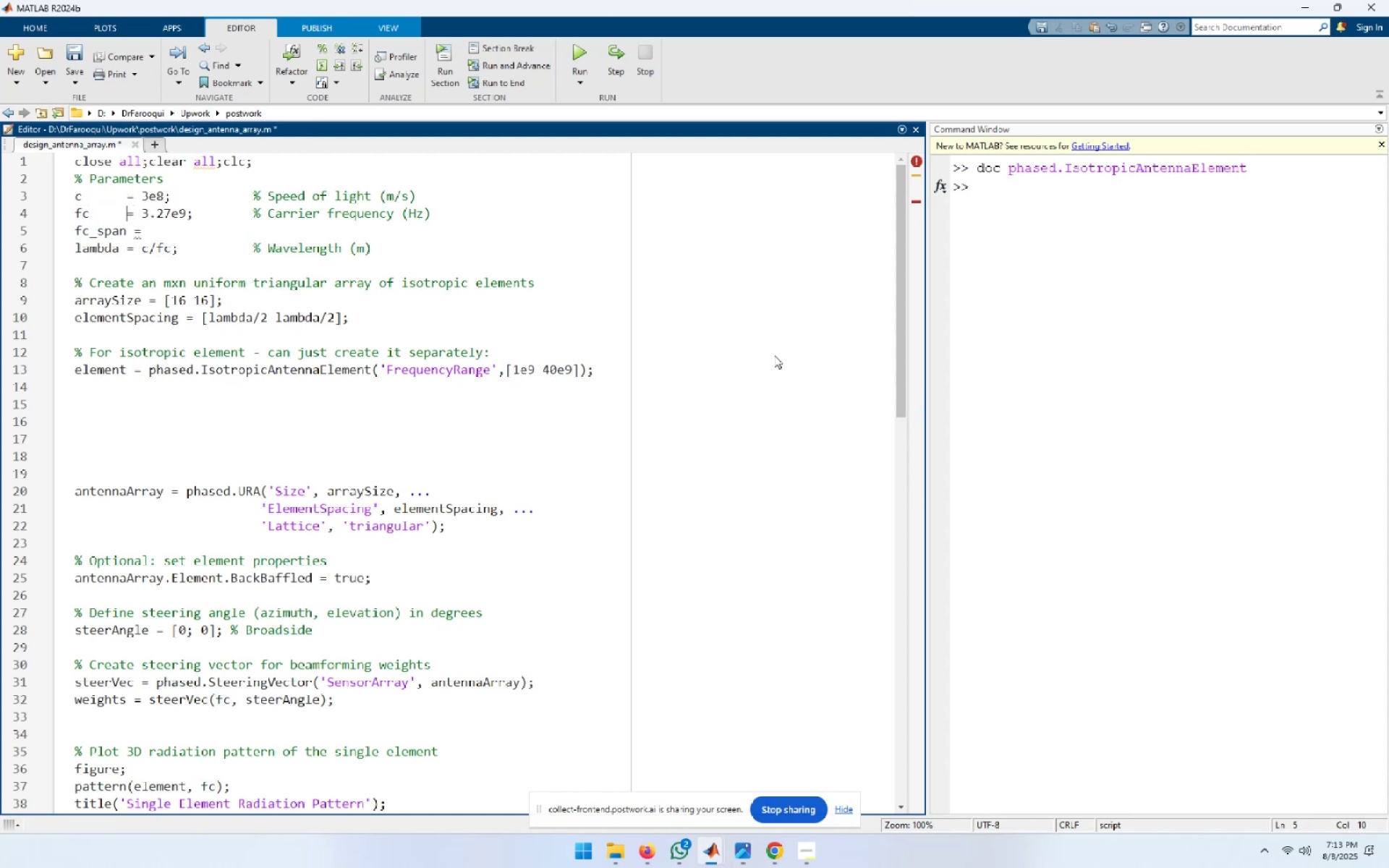 
key(Space)
 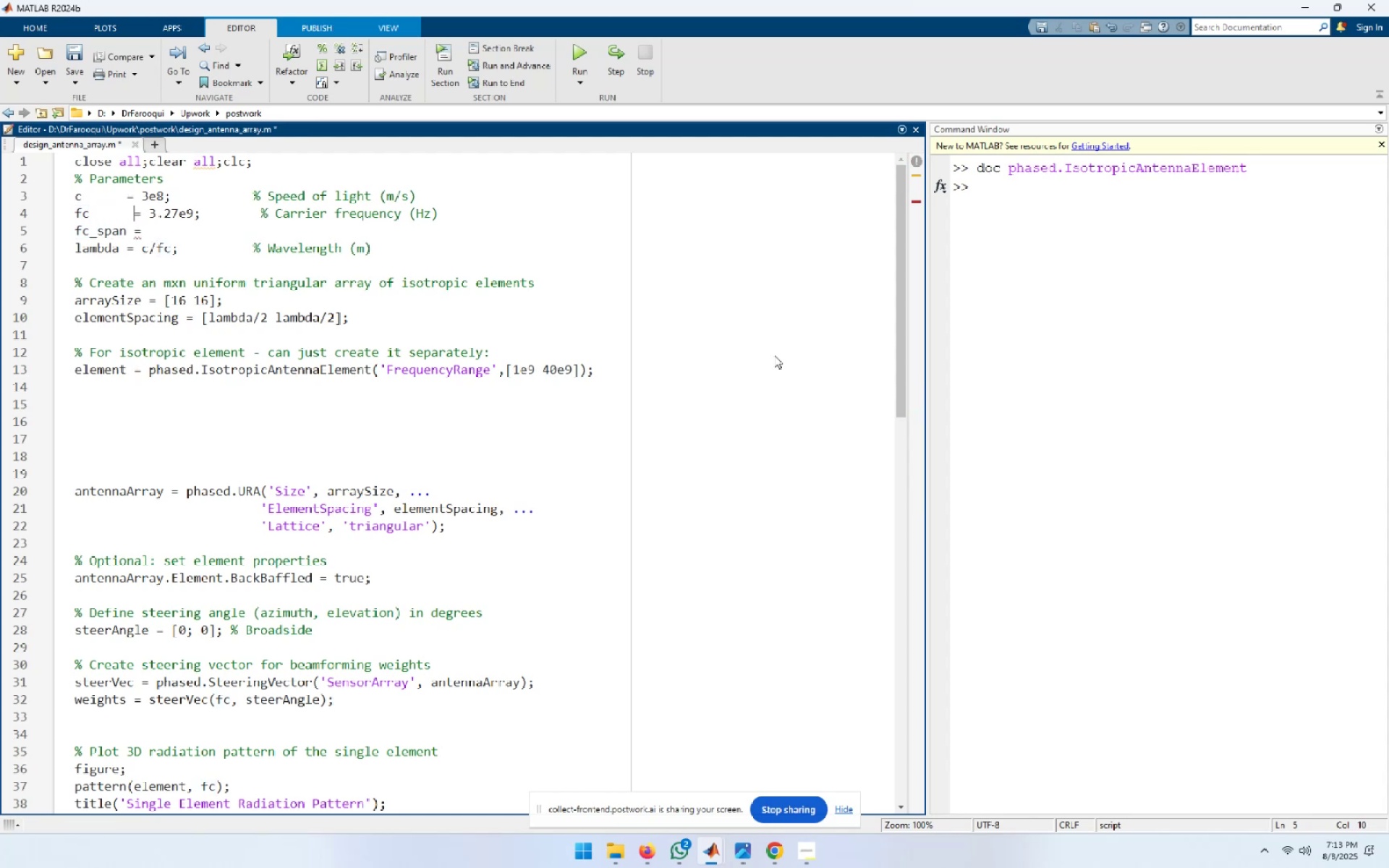 
key(ArrowUp)
 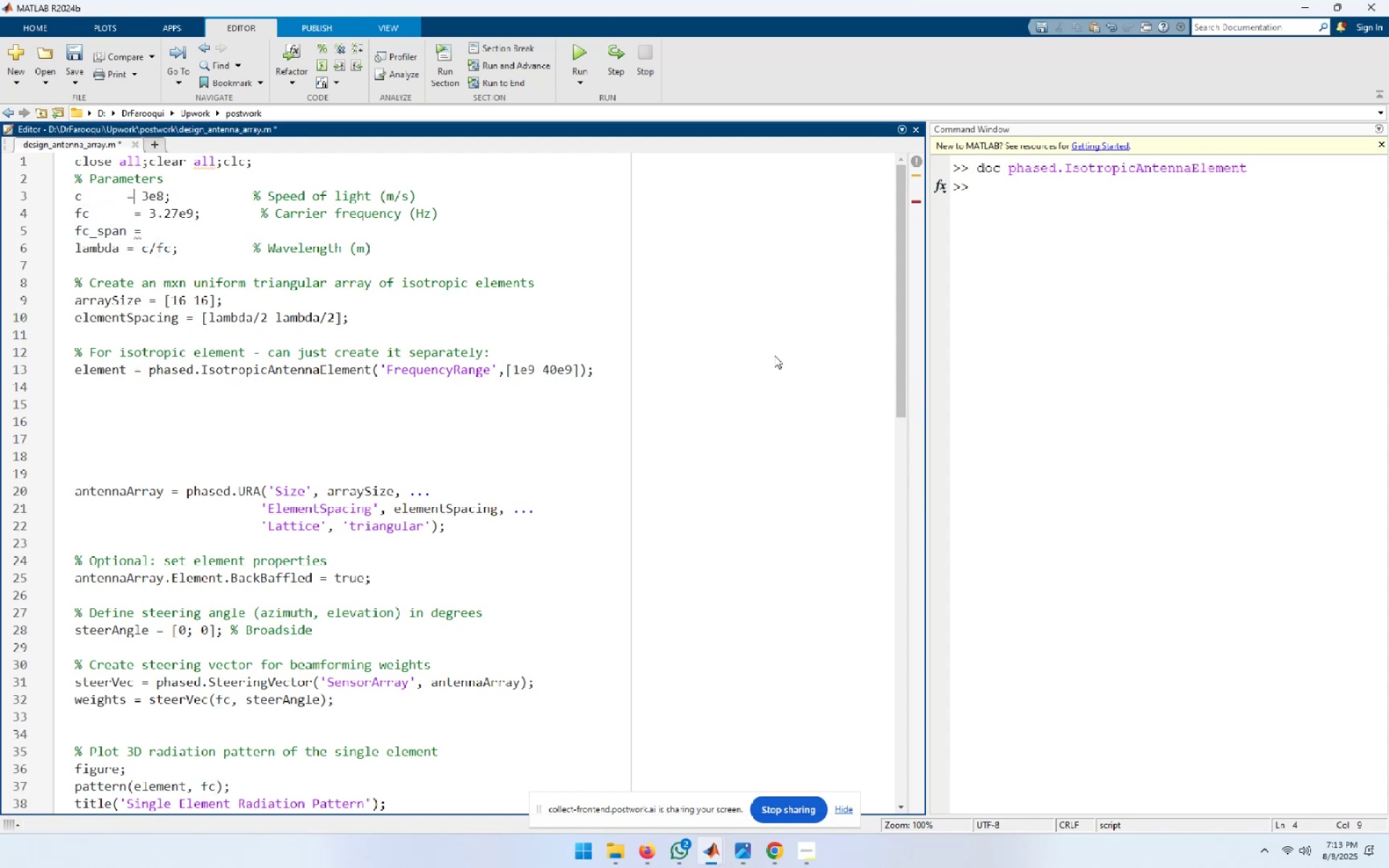 
key(ArrowLeft)
 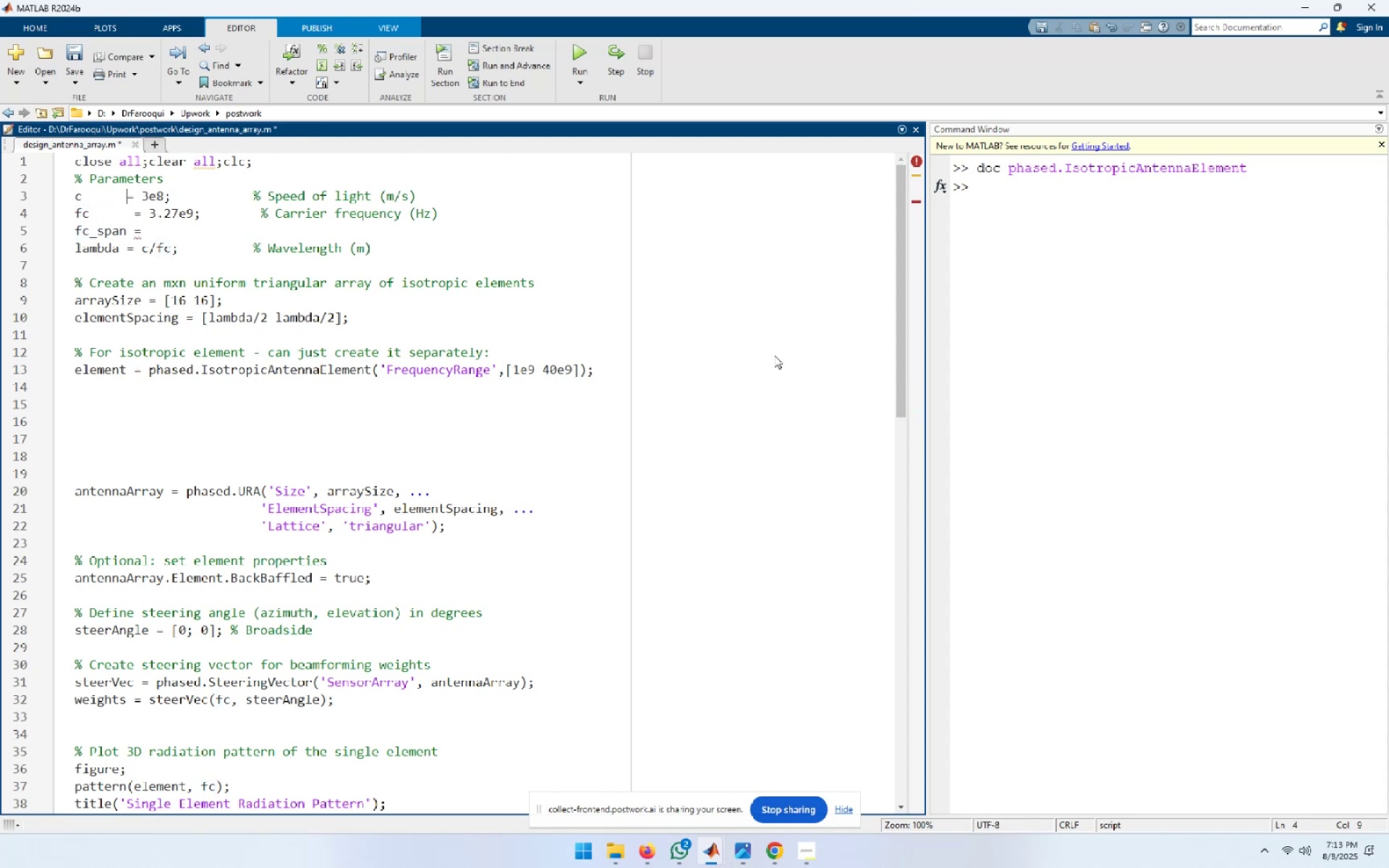 
key(Space)
 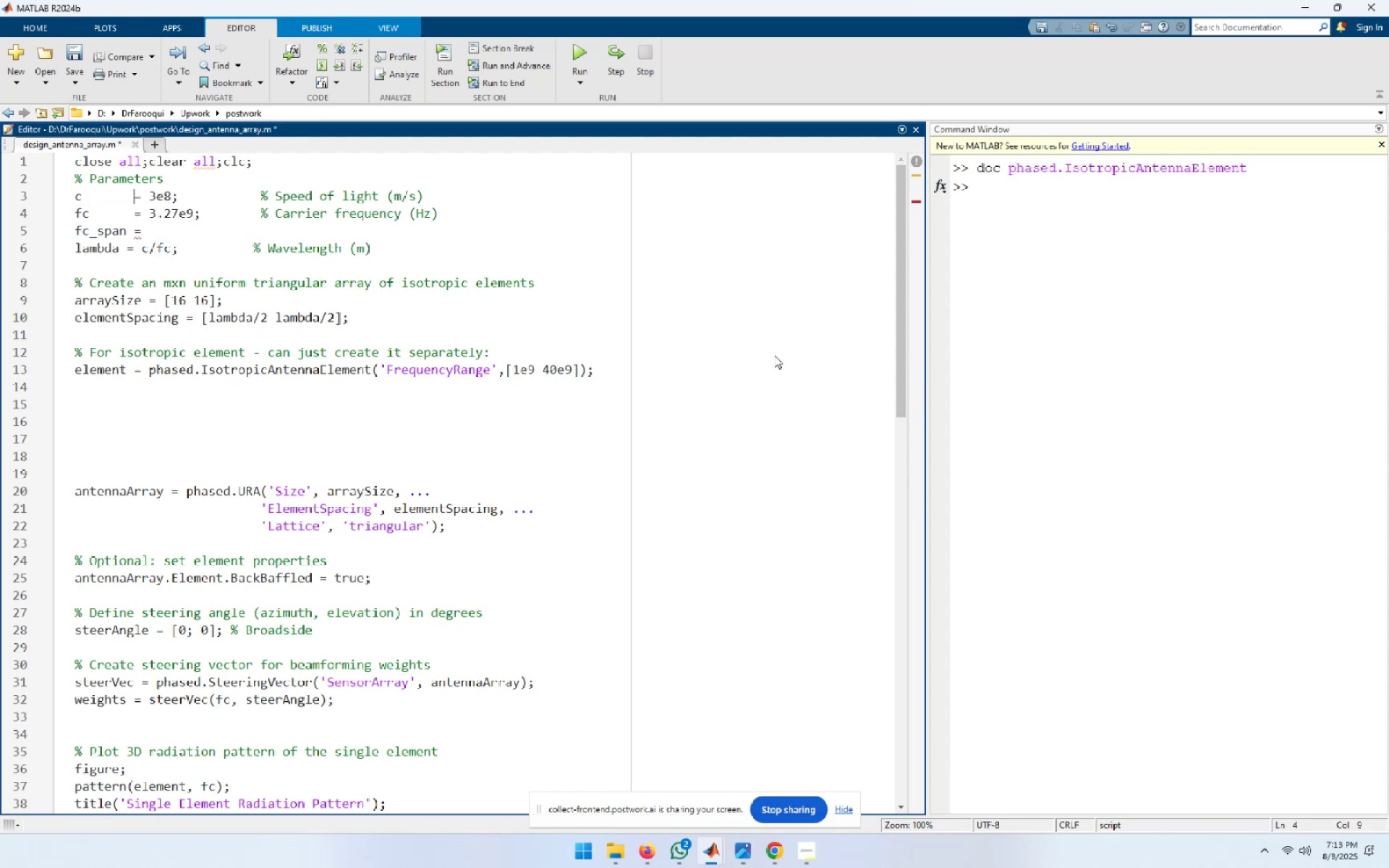 
key(ArrowDown)
 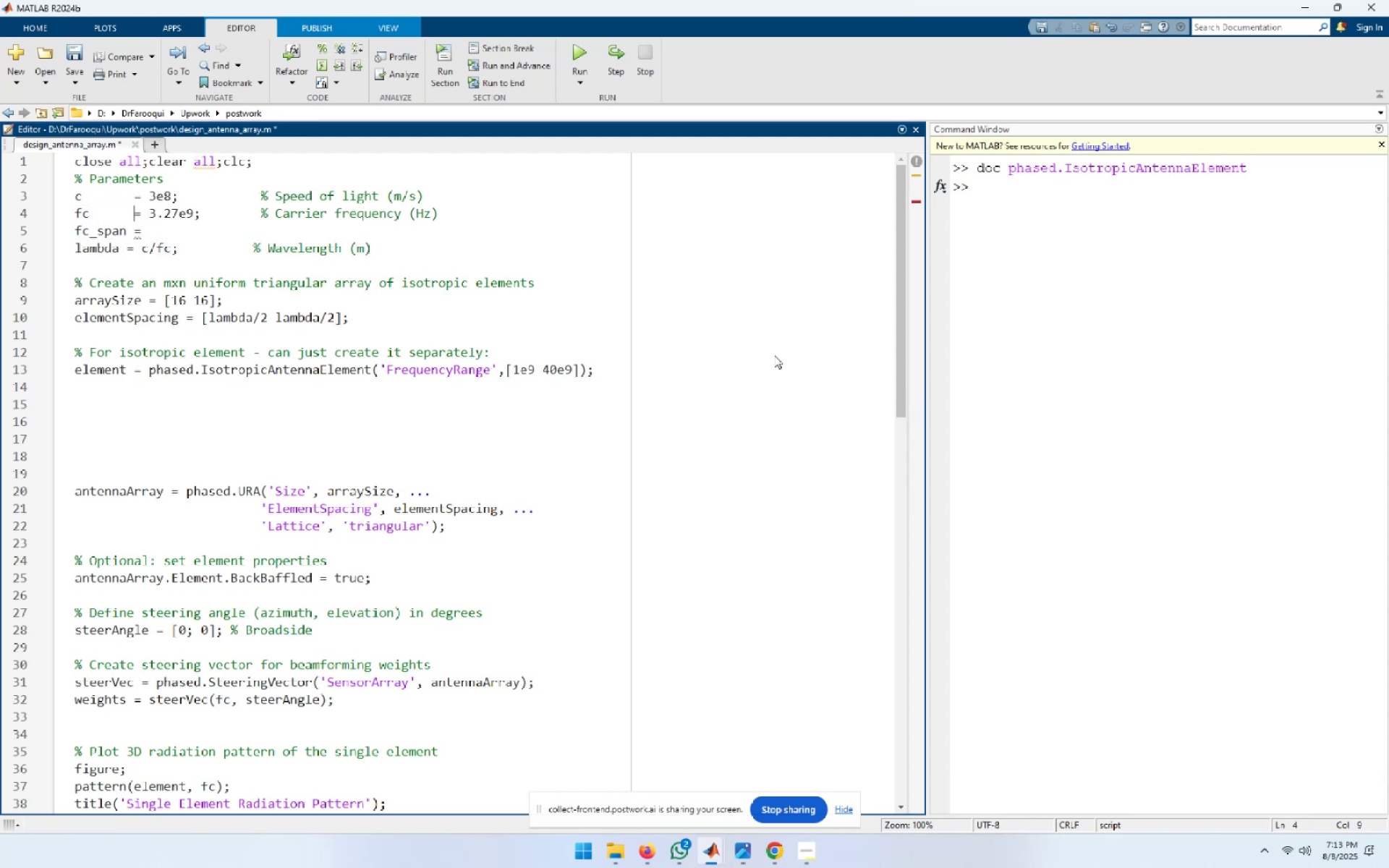 
key(ArrowDown)
 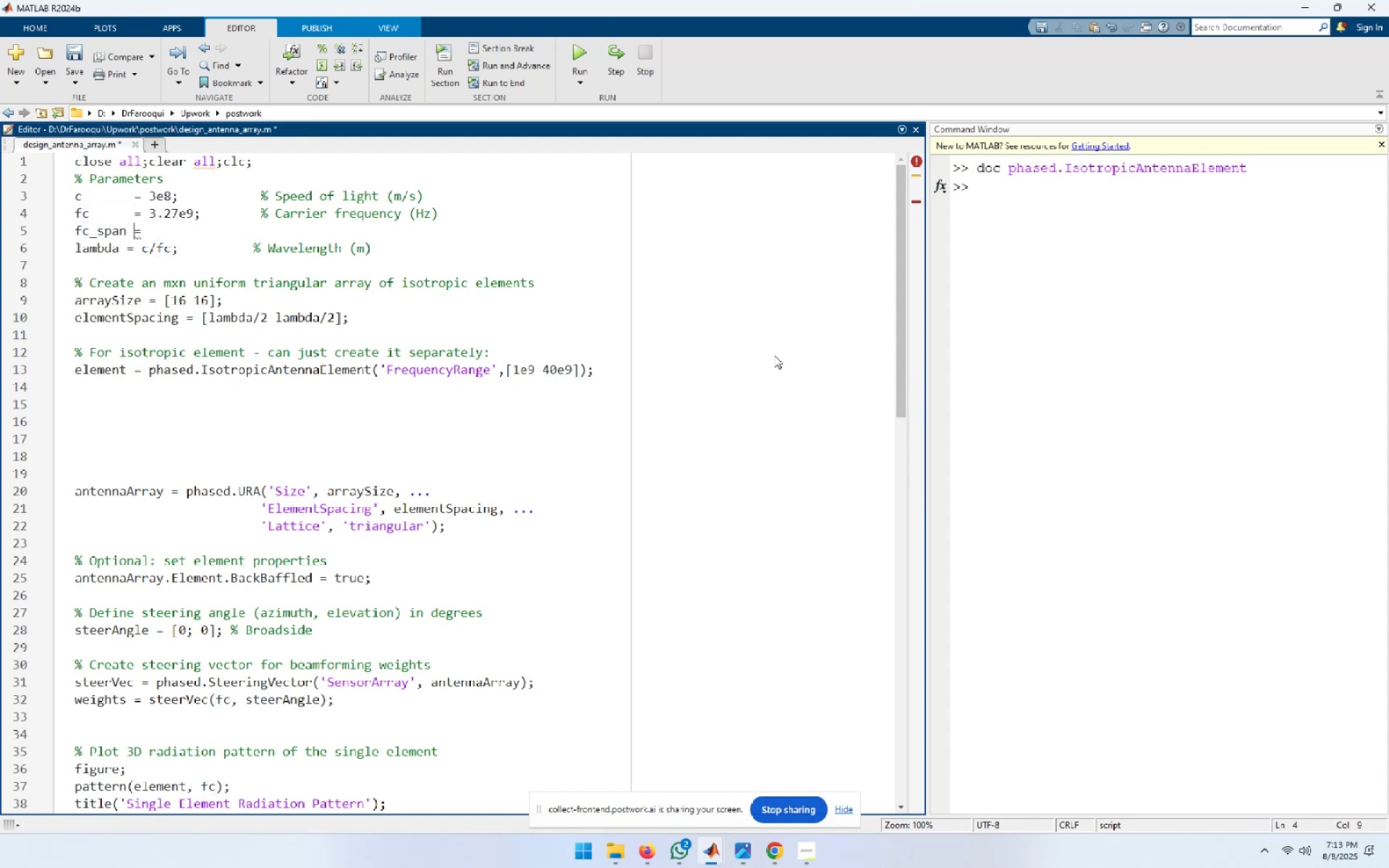 
key(ArrowDown)
 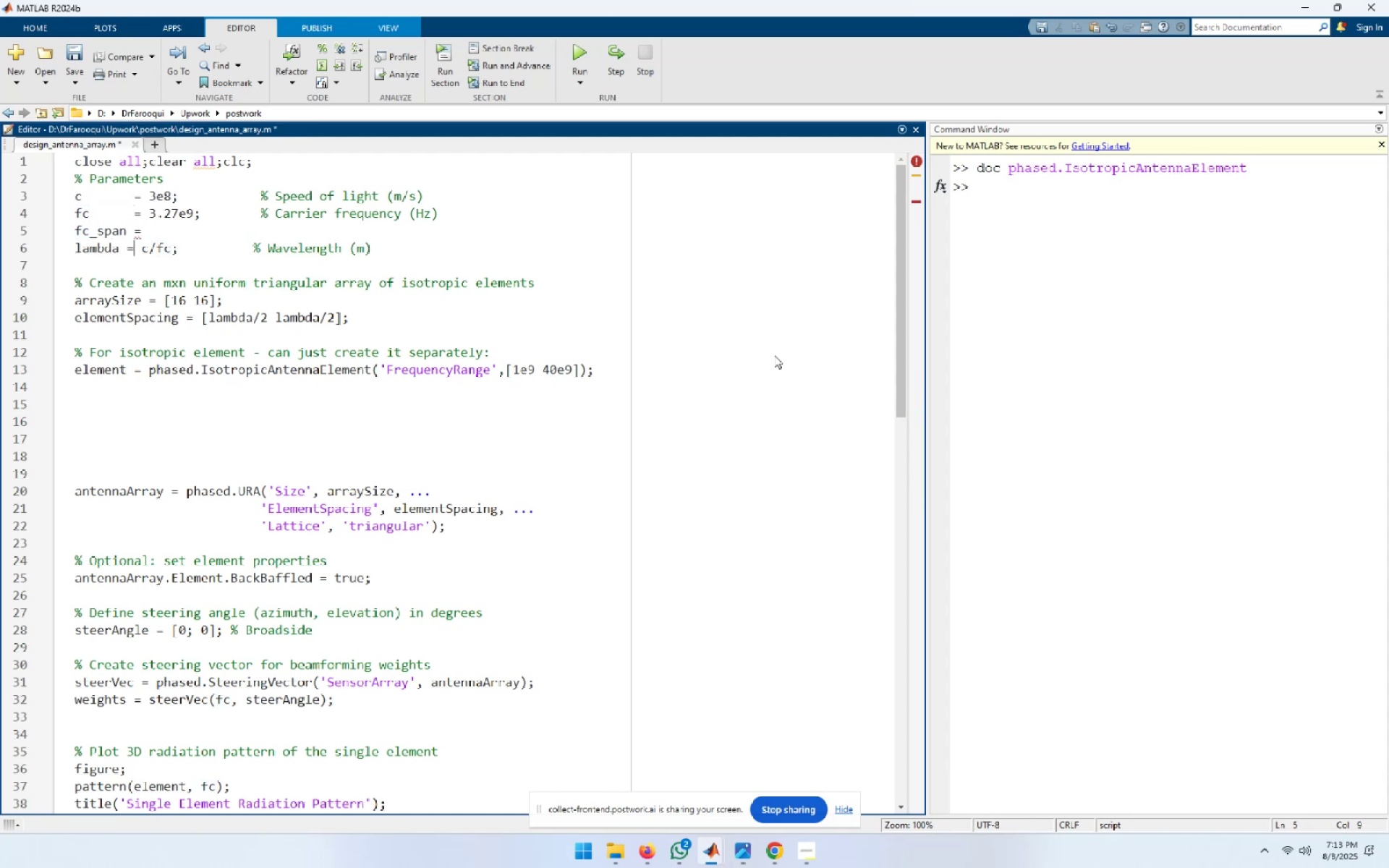 
key(ArrowLeft)
 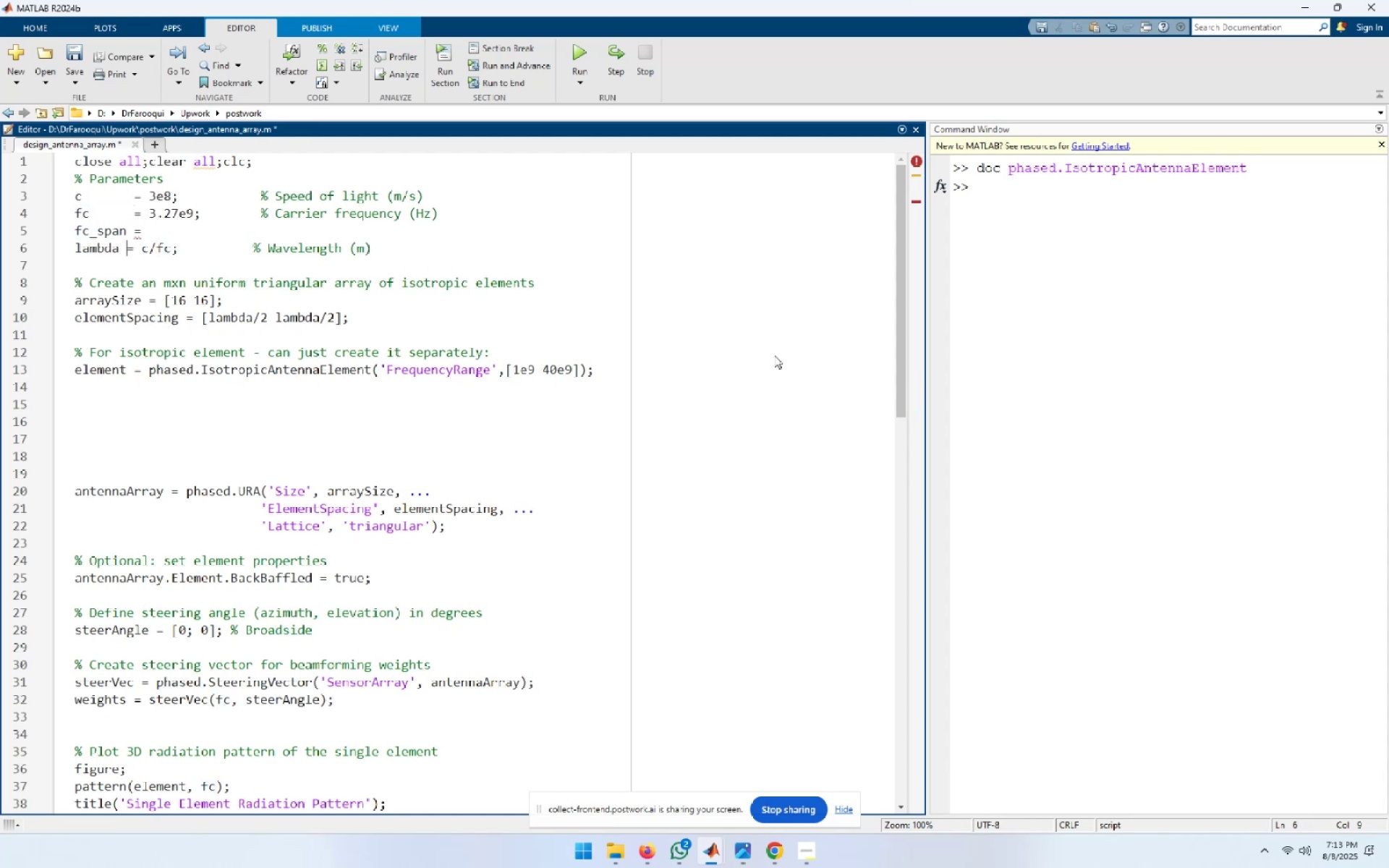 
key(Space)
 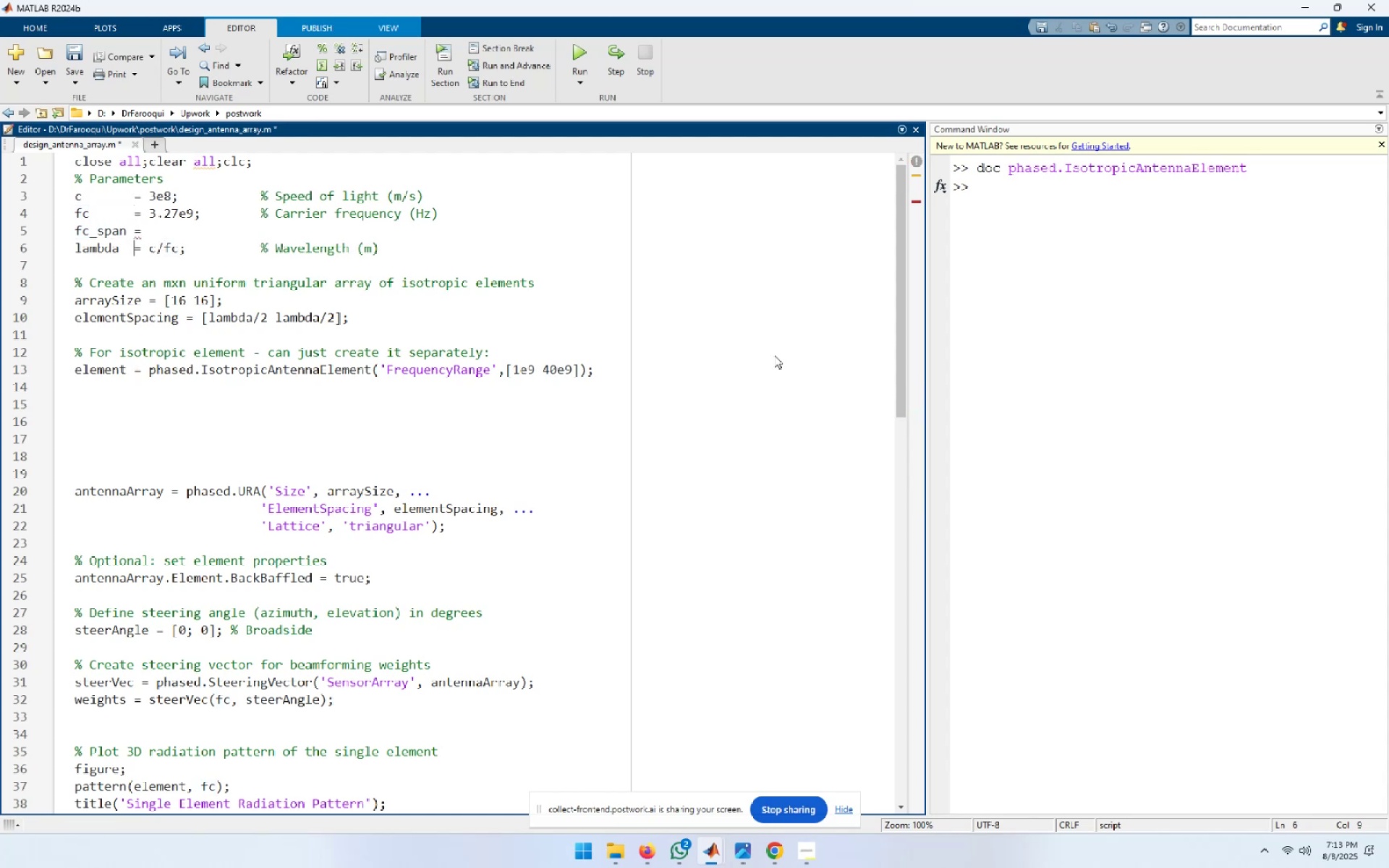 
key(ArrowUp)
 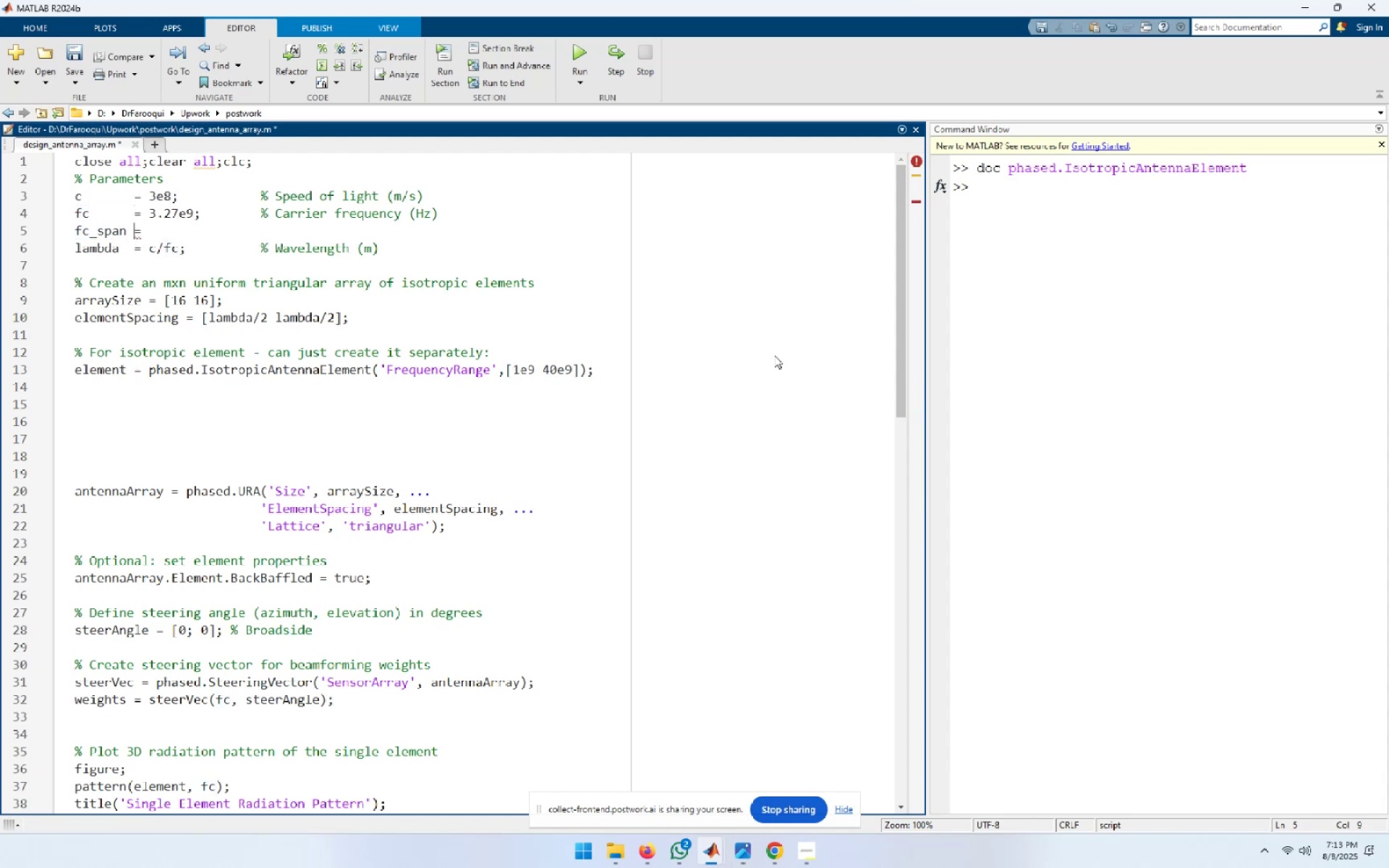 
key(ArrowRight)
 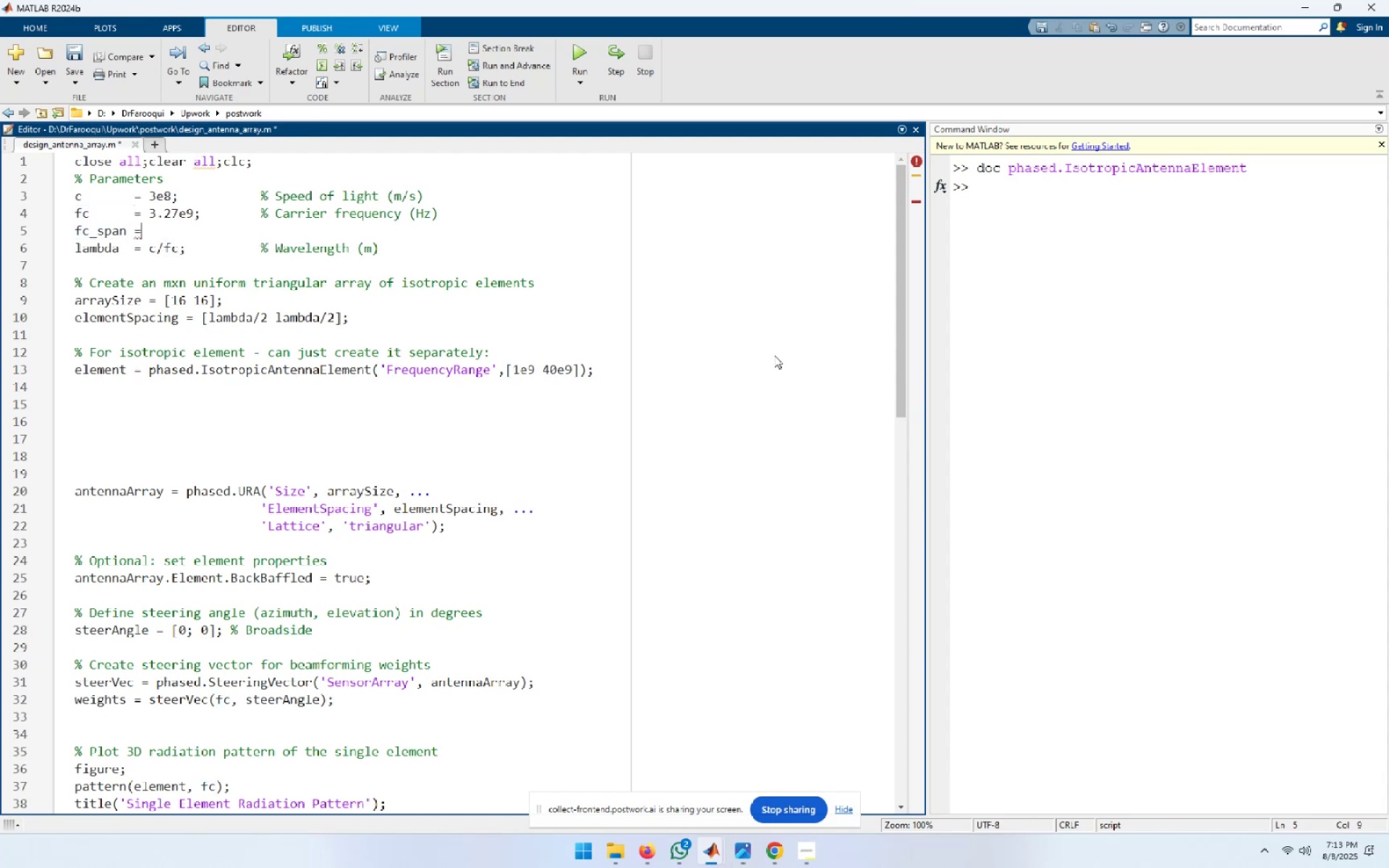 
key(ArrowRight)
 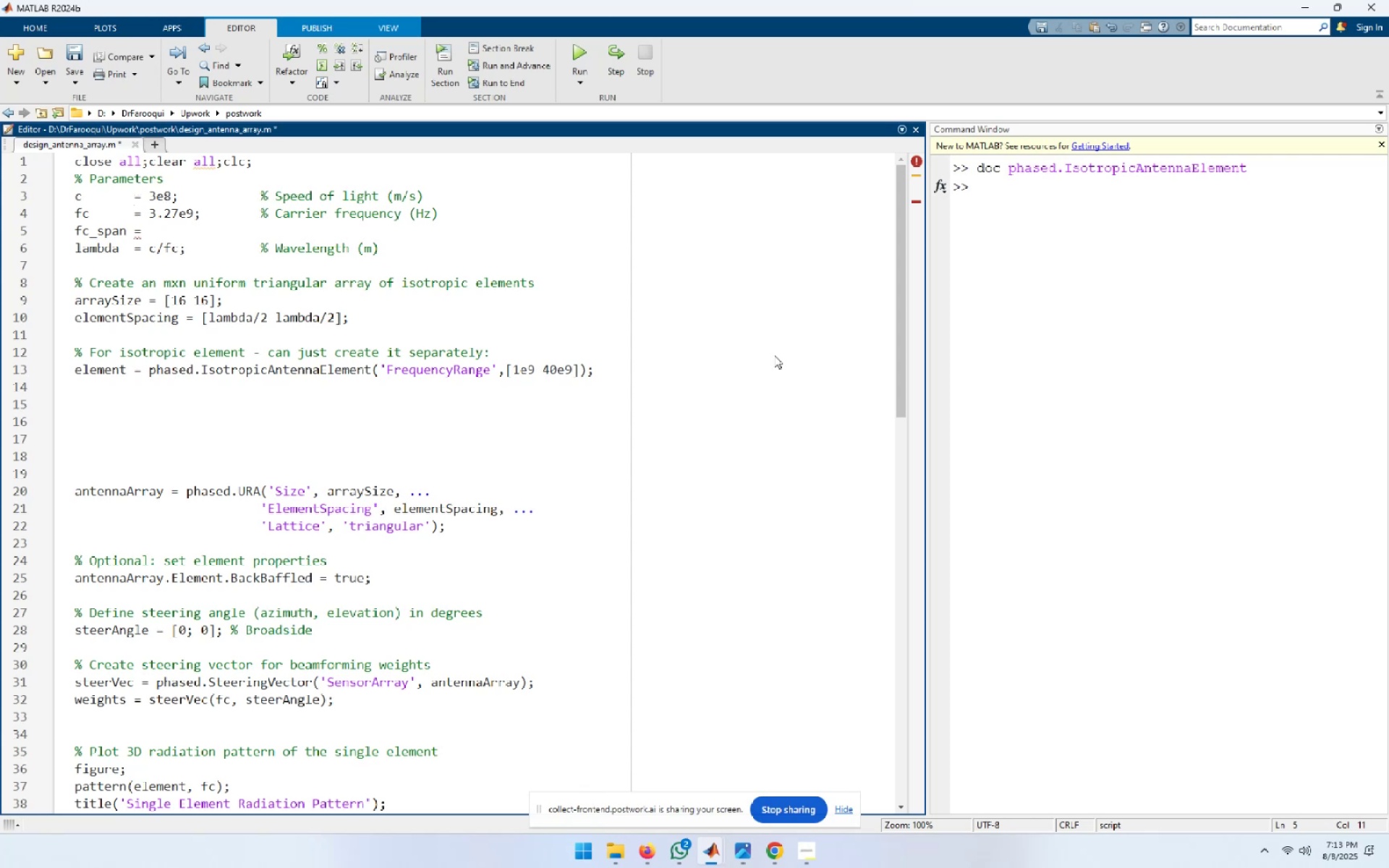 
key(Numpad0)
 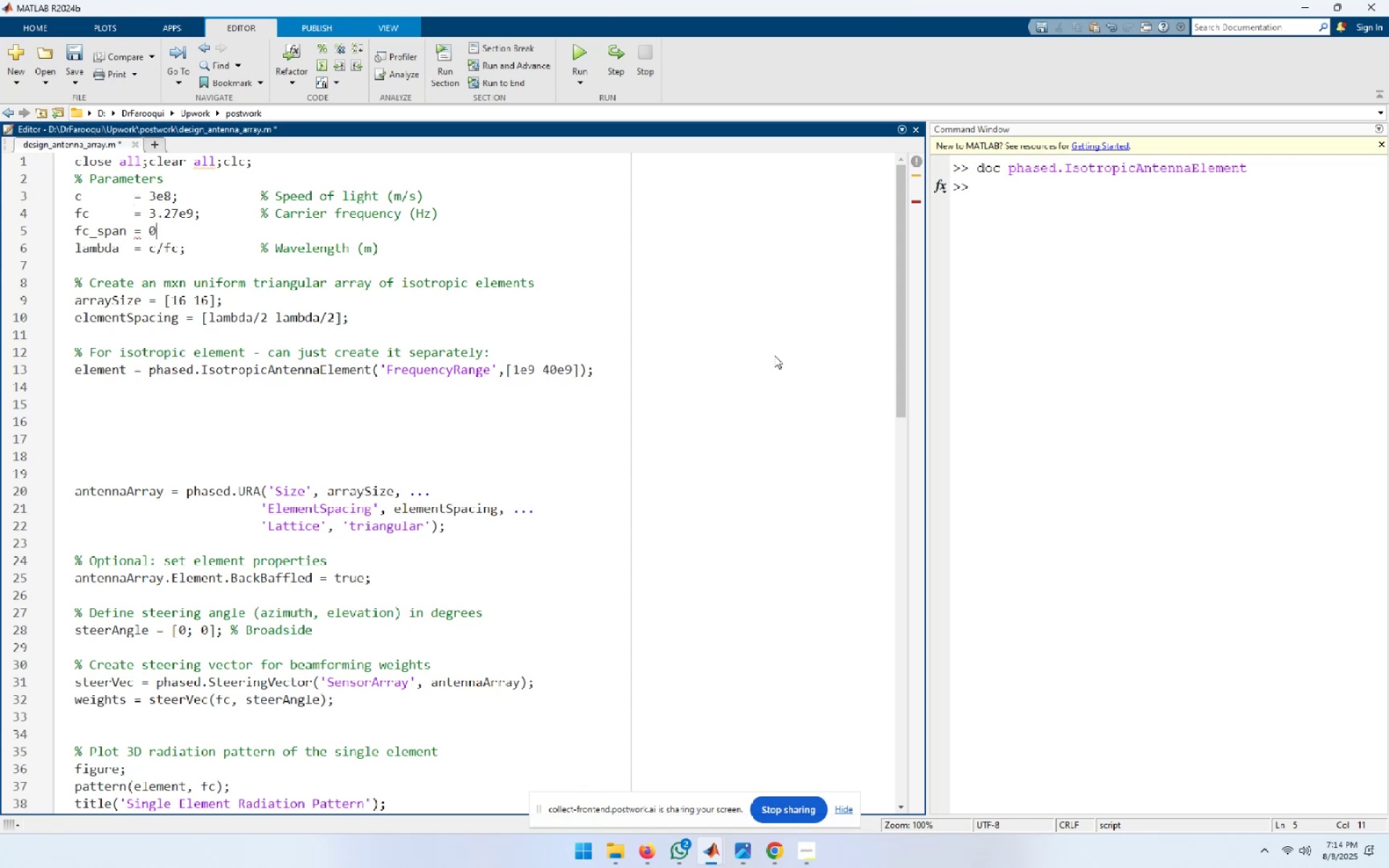 
key(NumpadDecimal)
 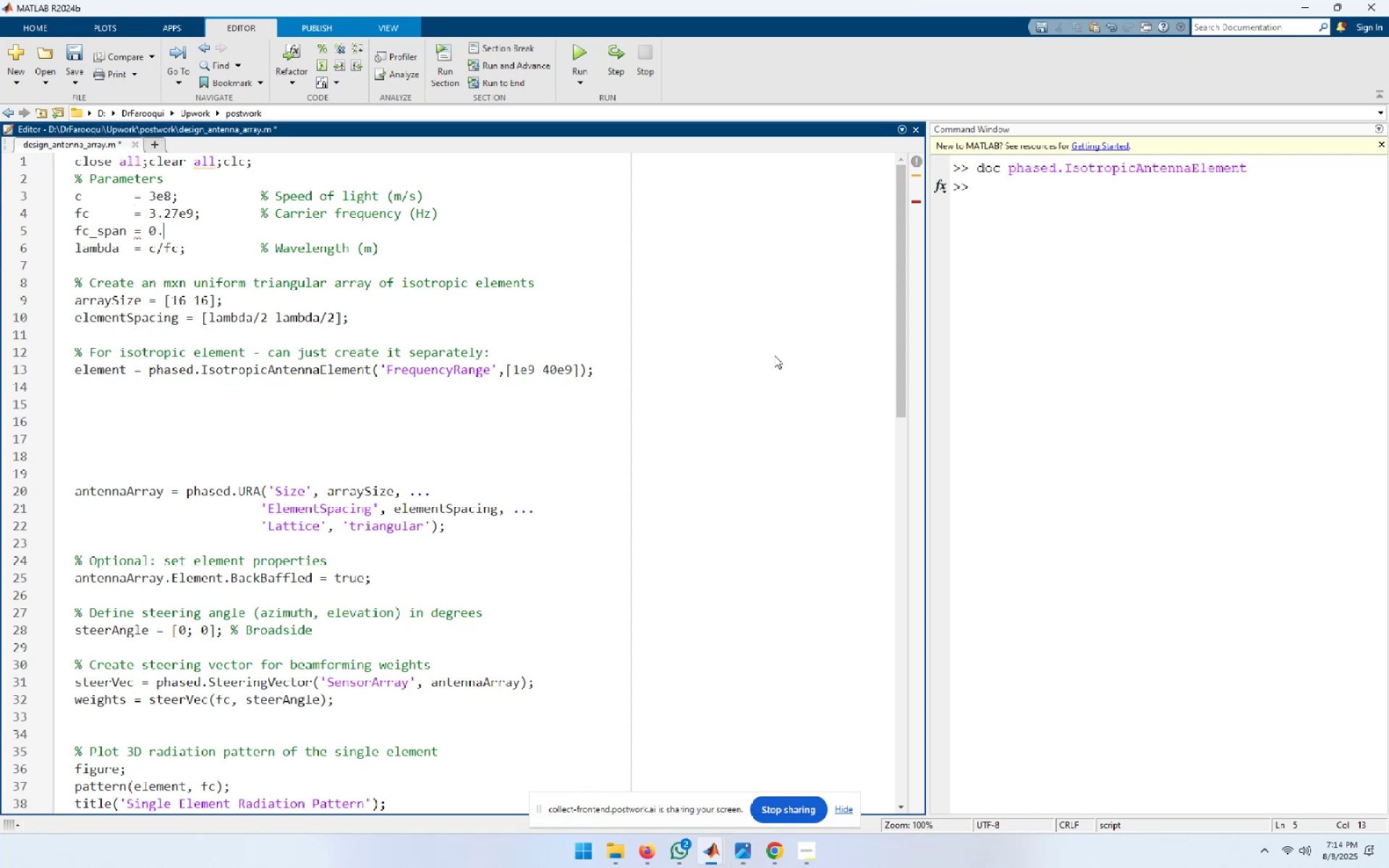 
key(Numpad5)
 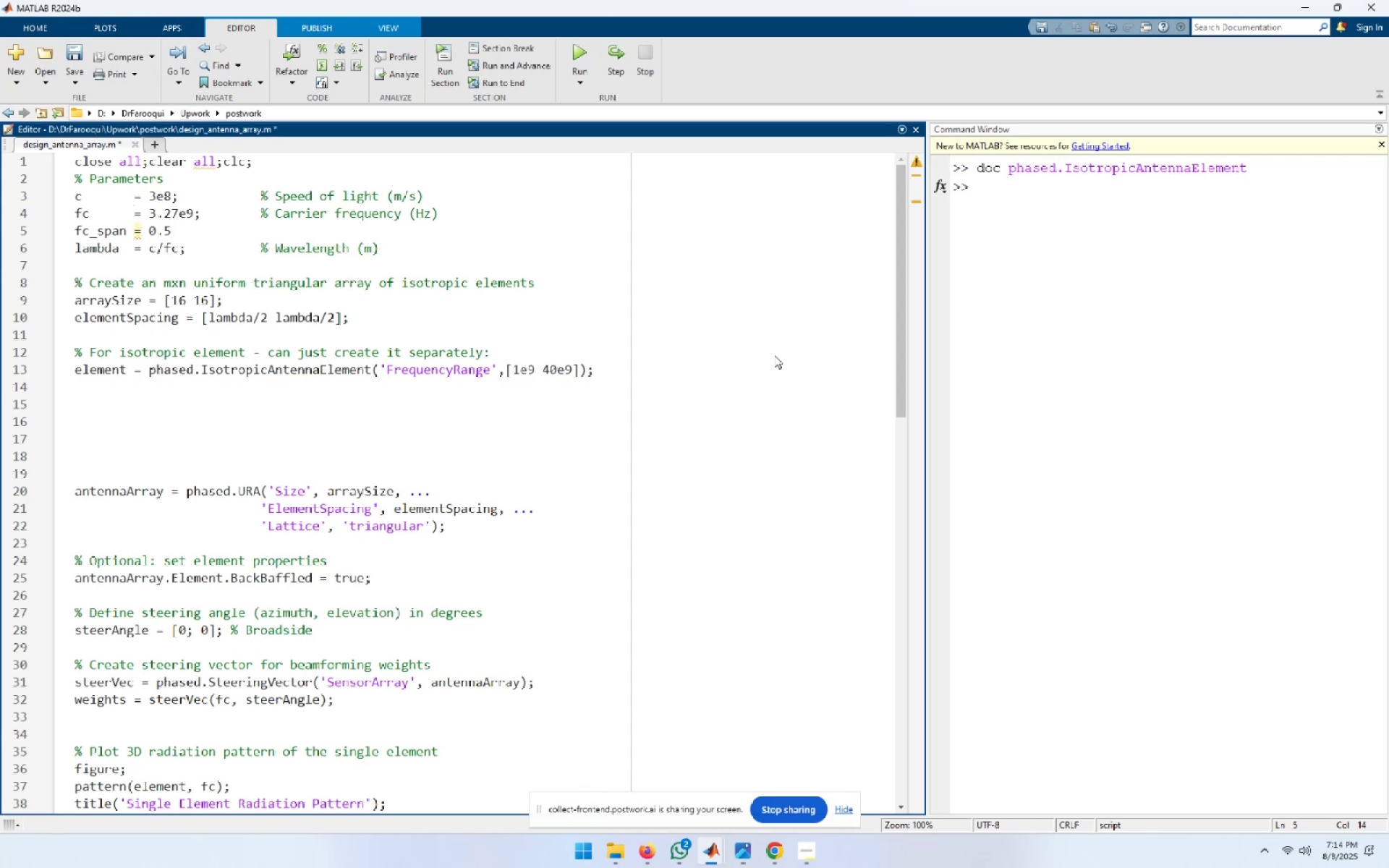 
key(Numpad0)
 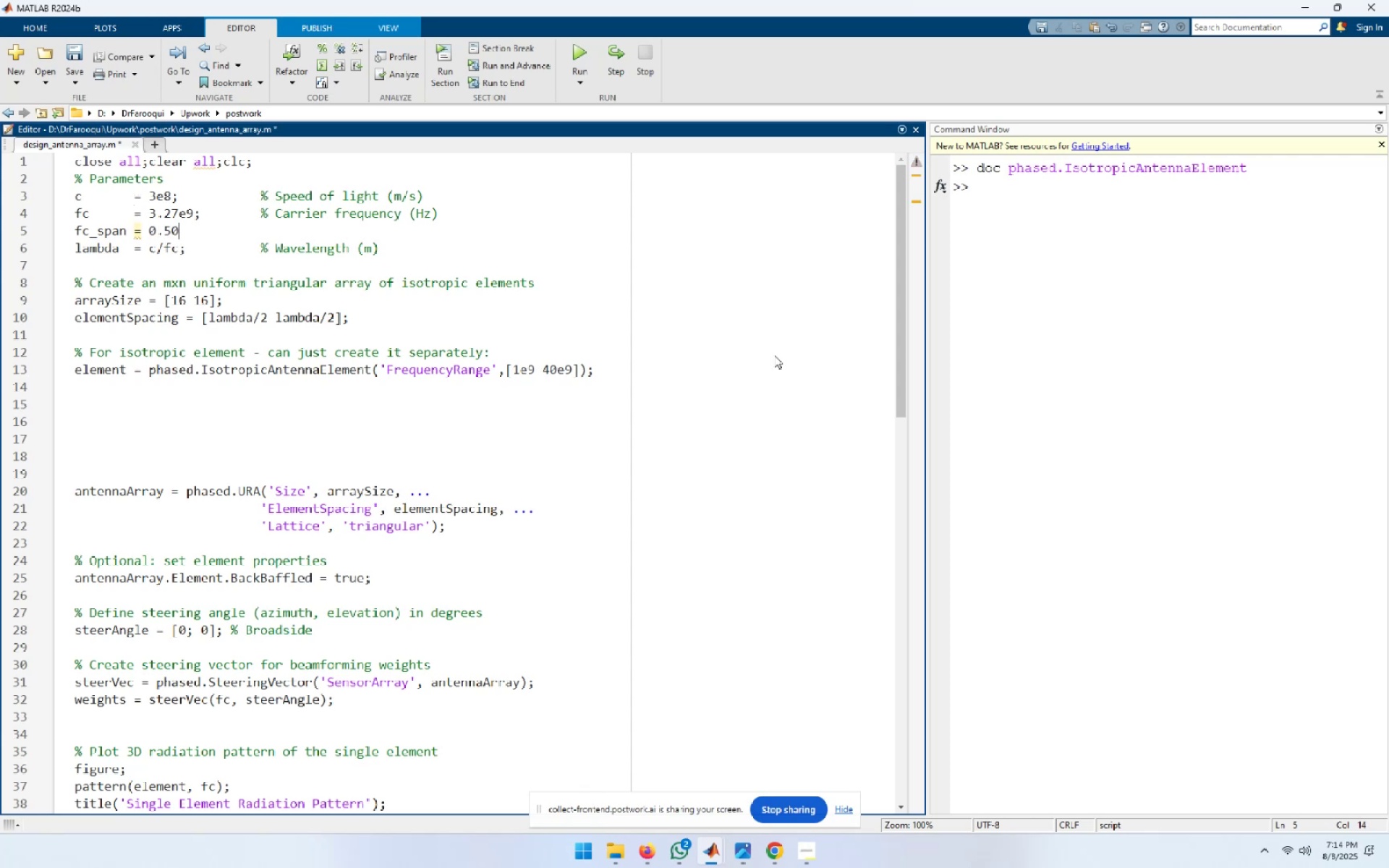 
key(Numpad0)
 